 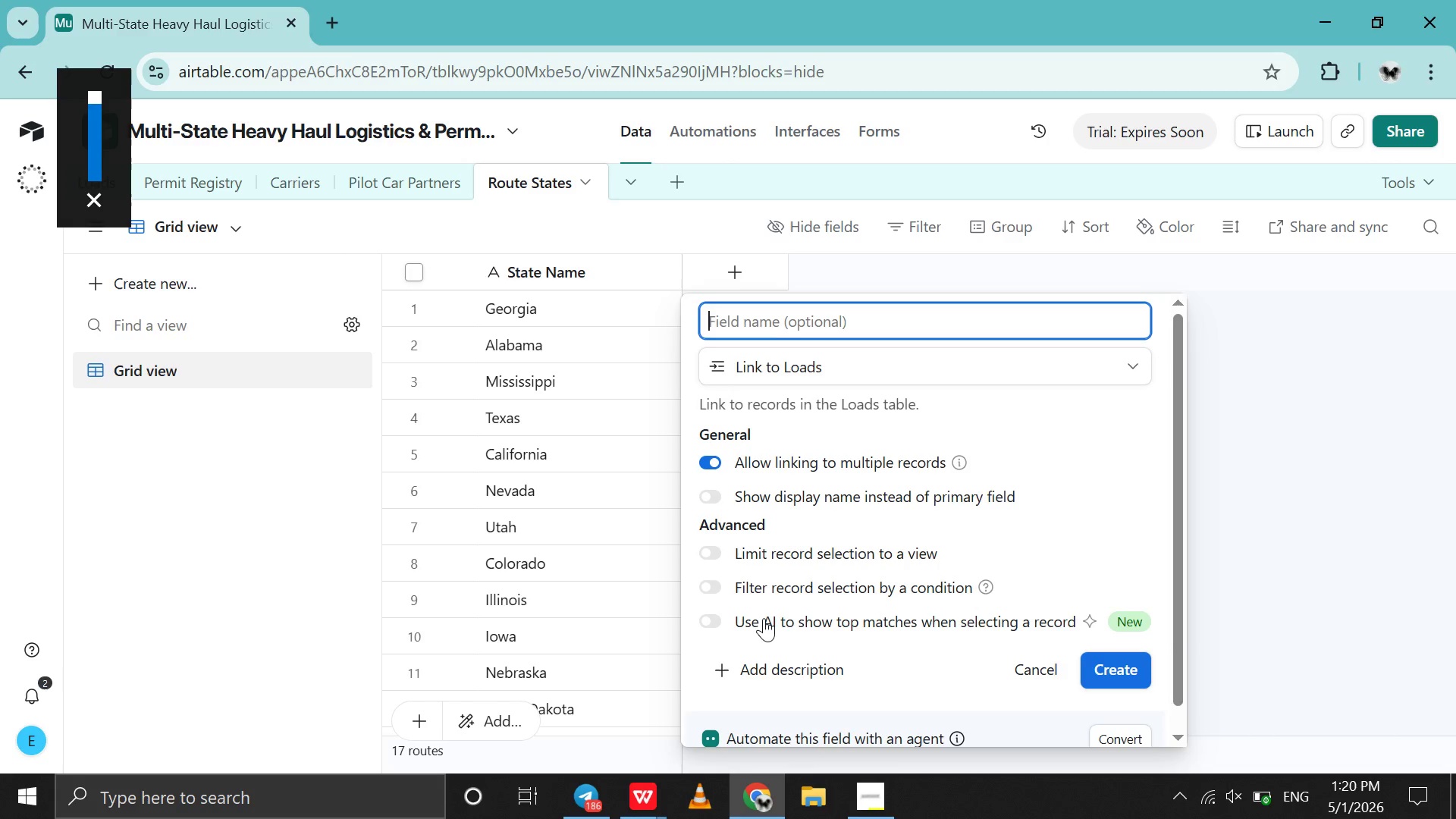 
key(Enter)
 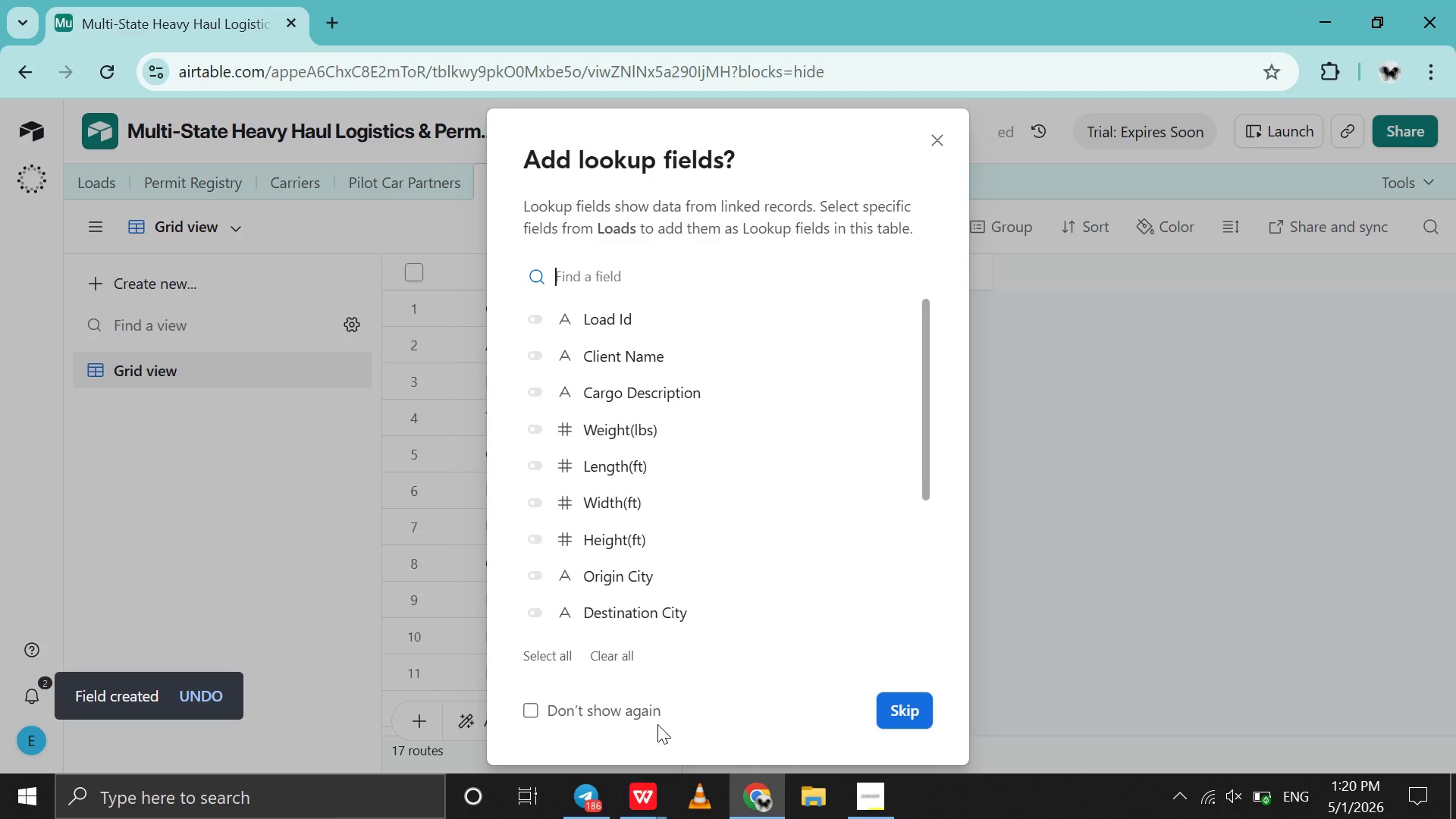 
left_click([896, 695])
 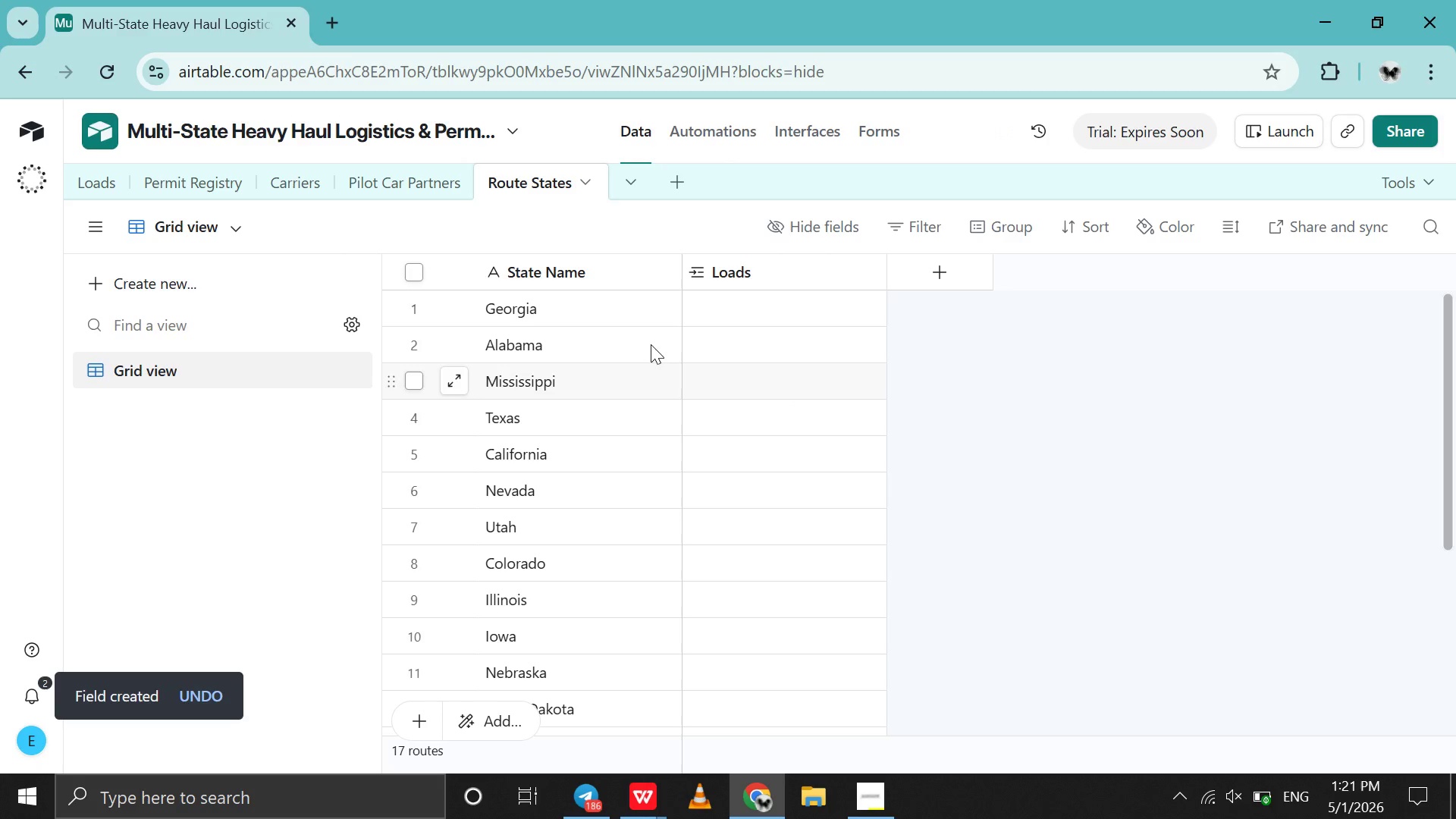 
wait(7.12)
 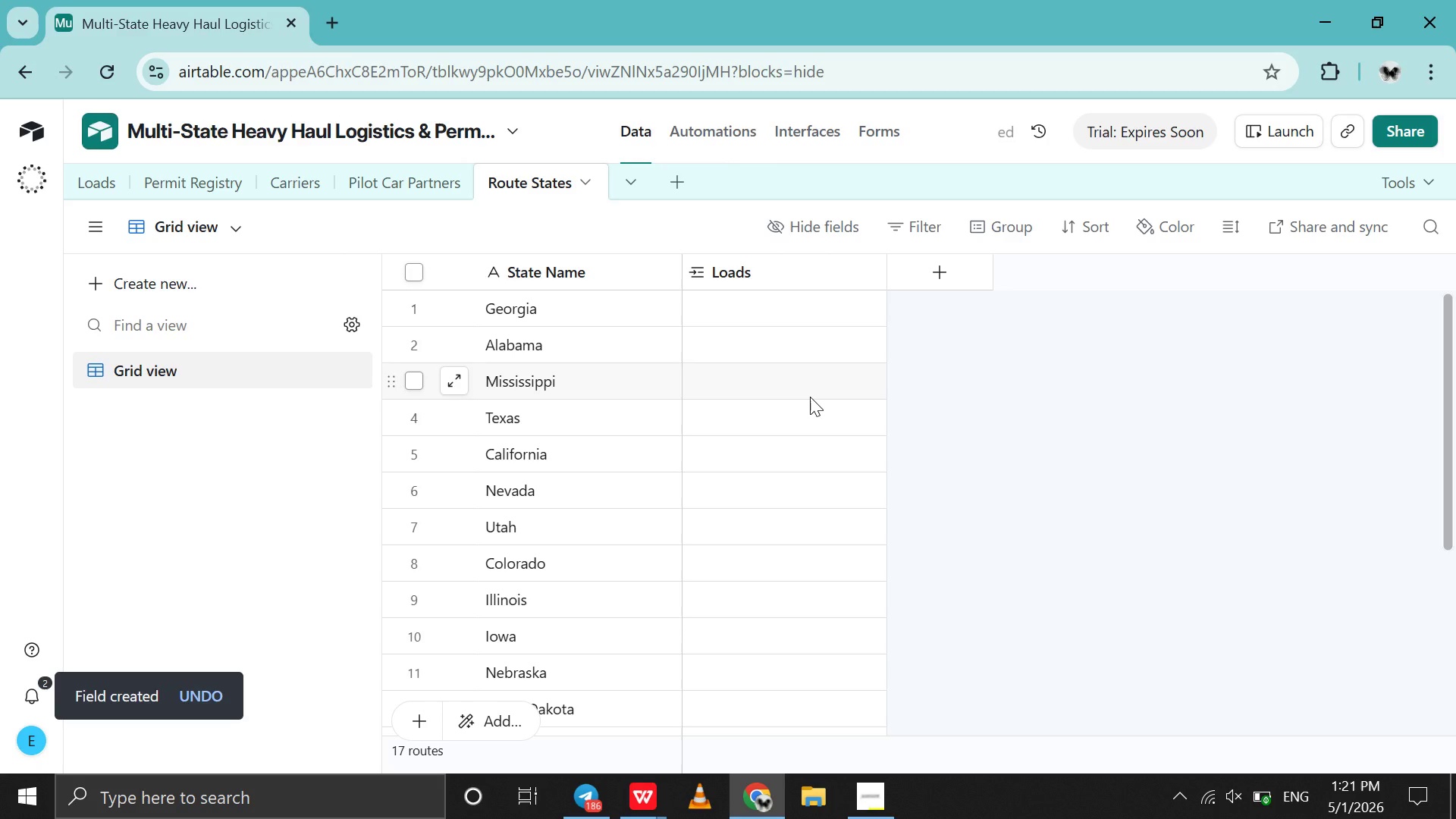 
left_click([93, 178])
 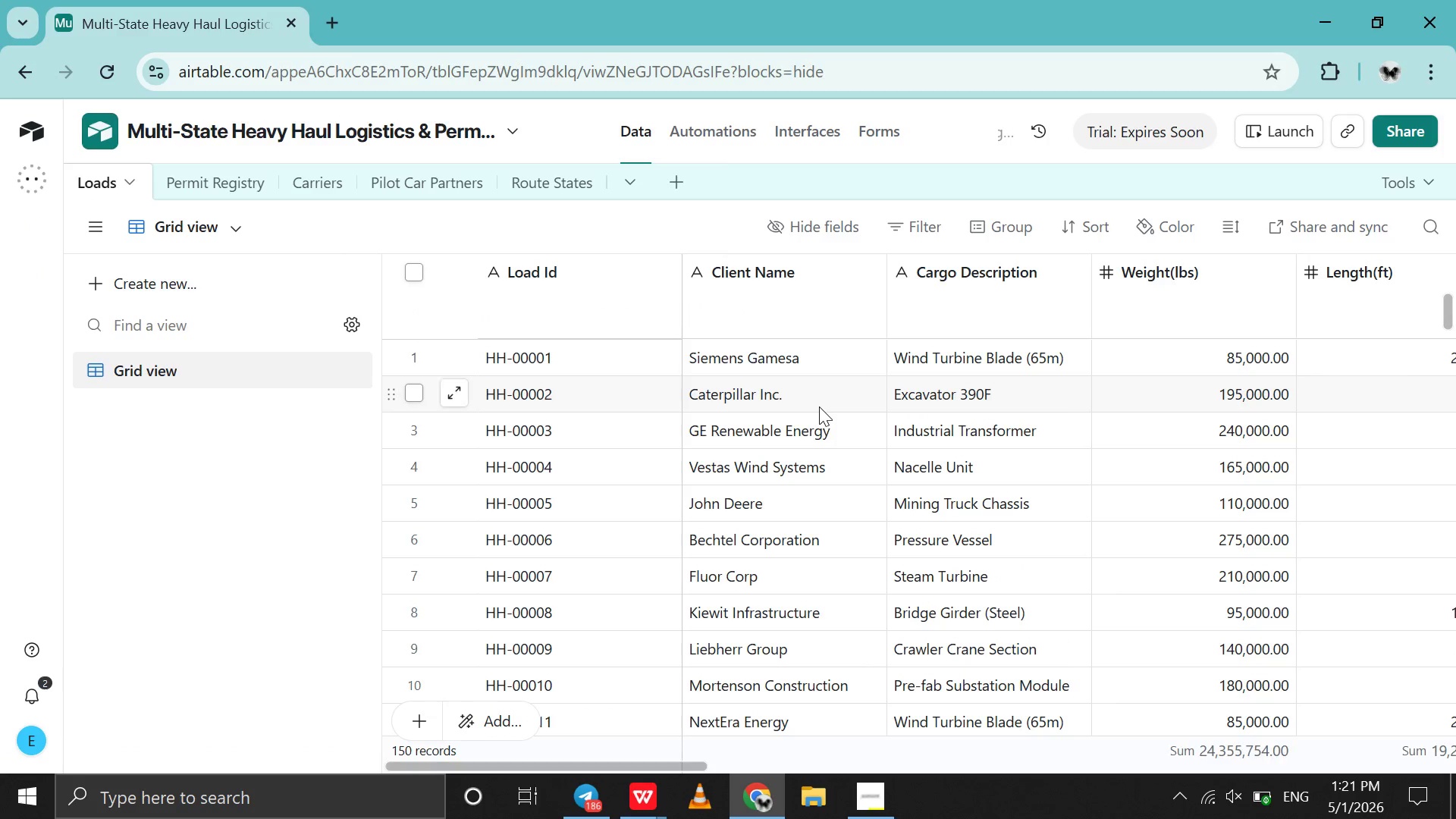 
scroll: coordinate [819, 406], scroll_direction: down, amount: 12.0
 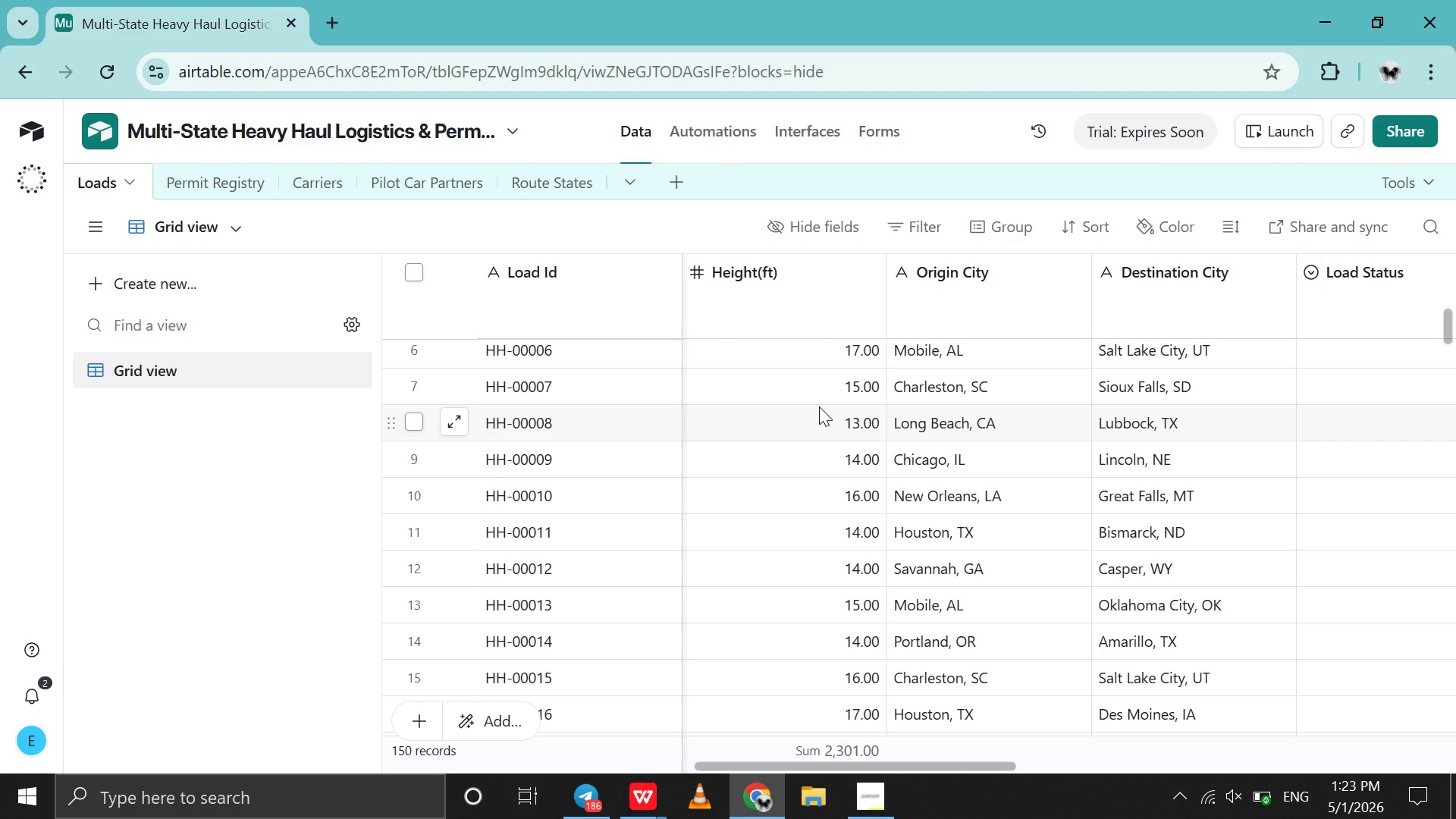 
wait(126.26)
 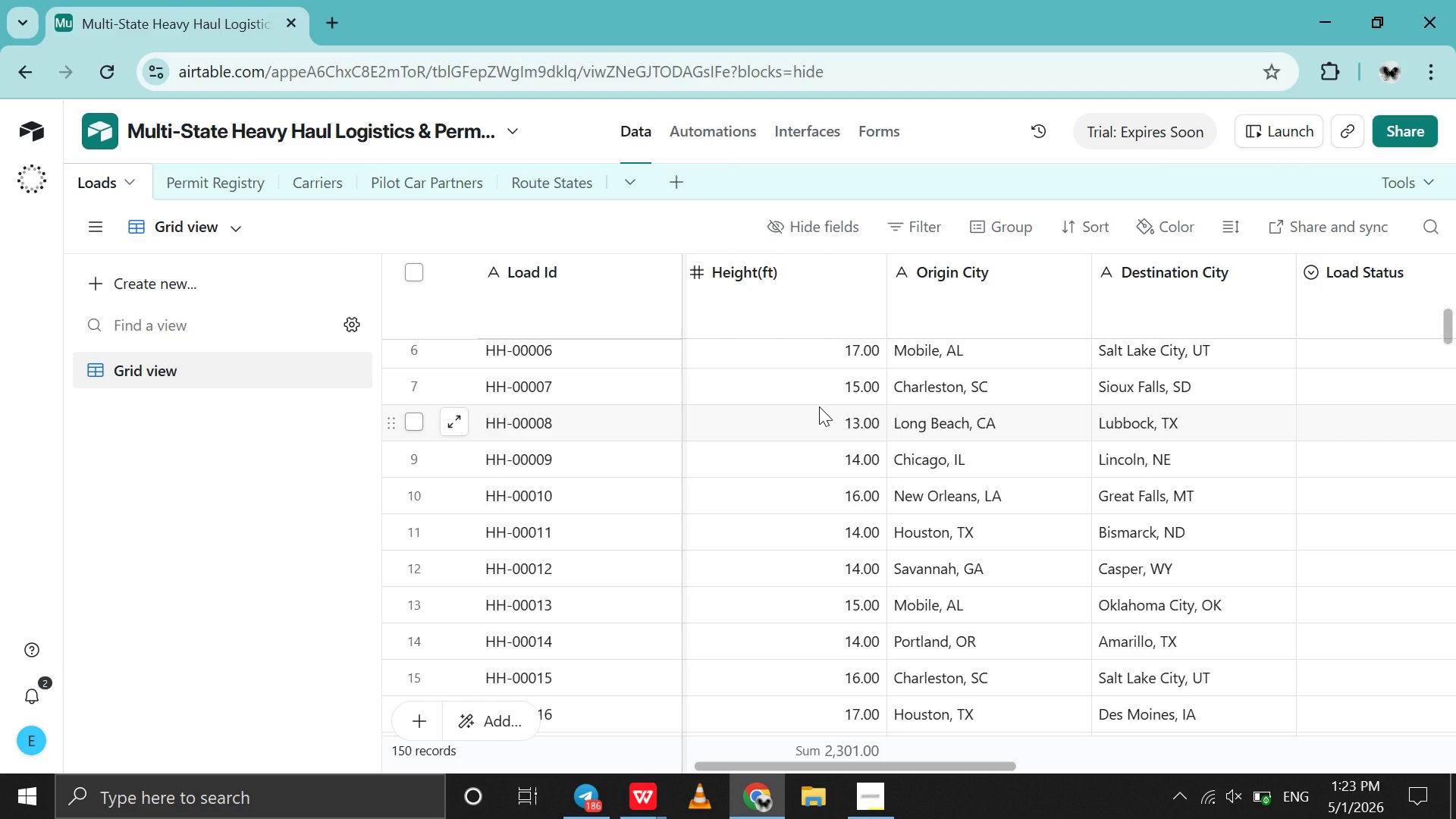 
scroll: coordinate [934, 432], scroll_direction: down, amount: 33.0
 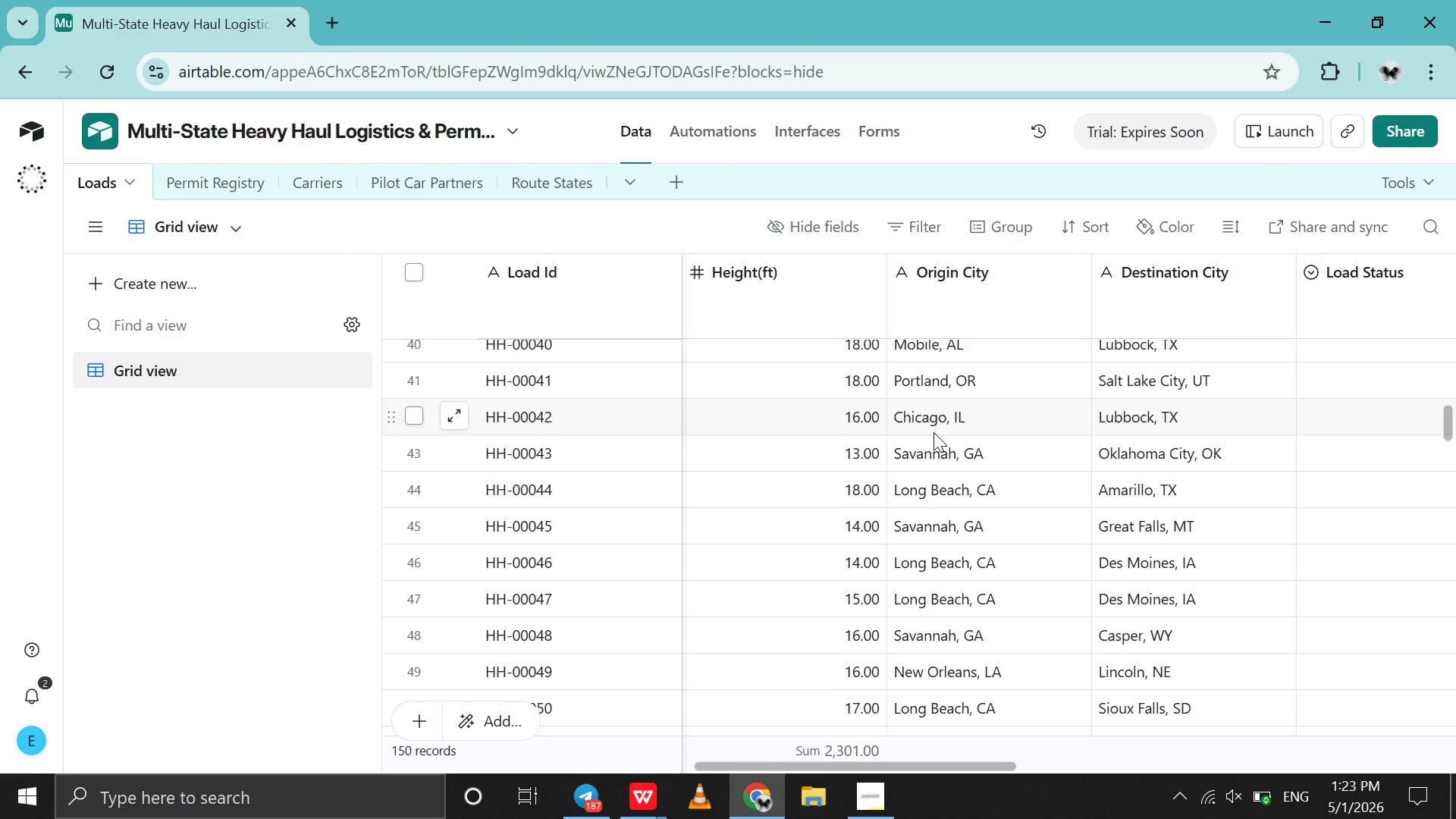 
scroll: coordinate [934, 432], scroll_direction: up, amount: 61.0
 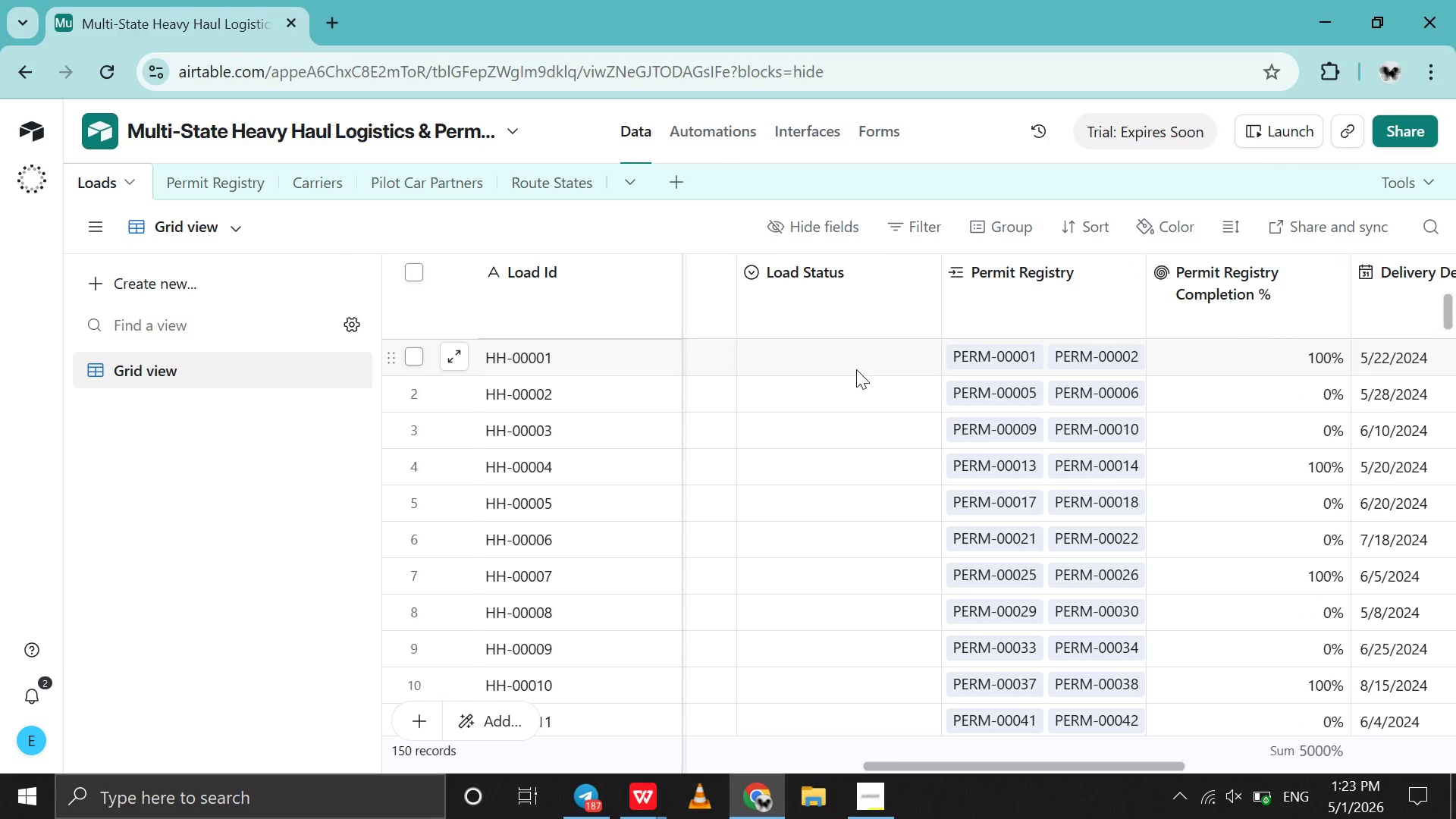 
left_click([856, 369])
 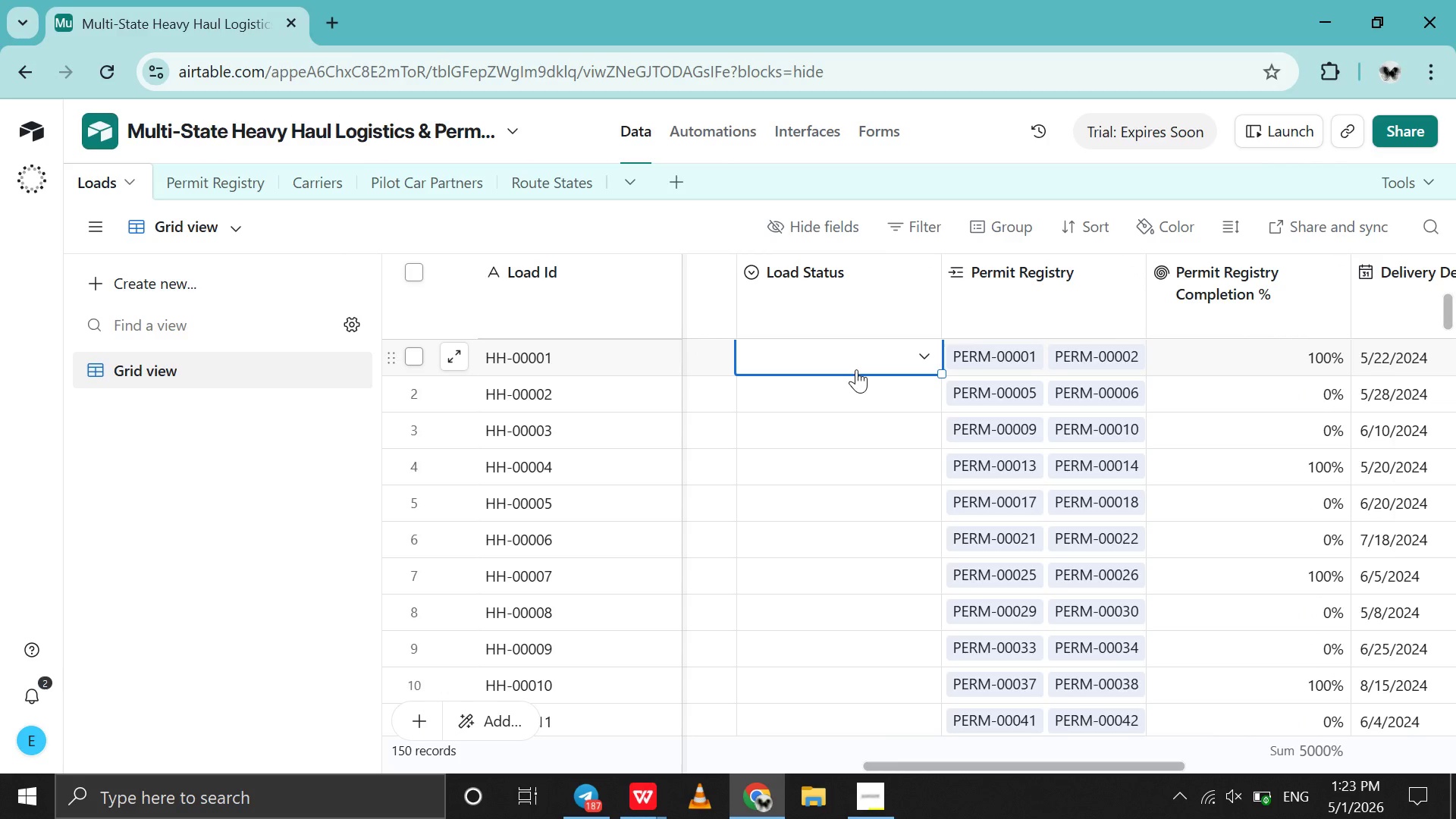 
left_click([856, 369])
 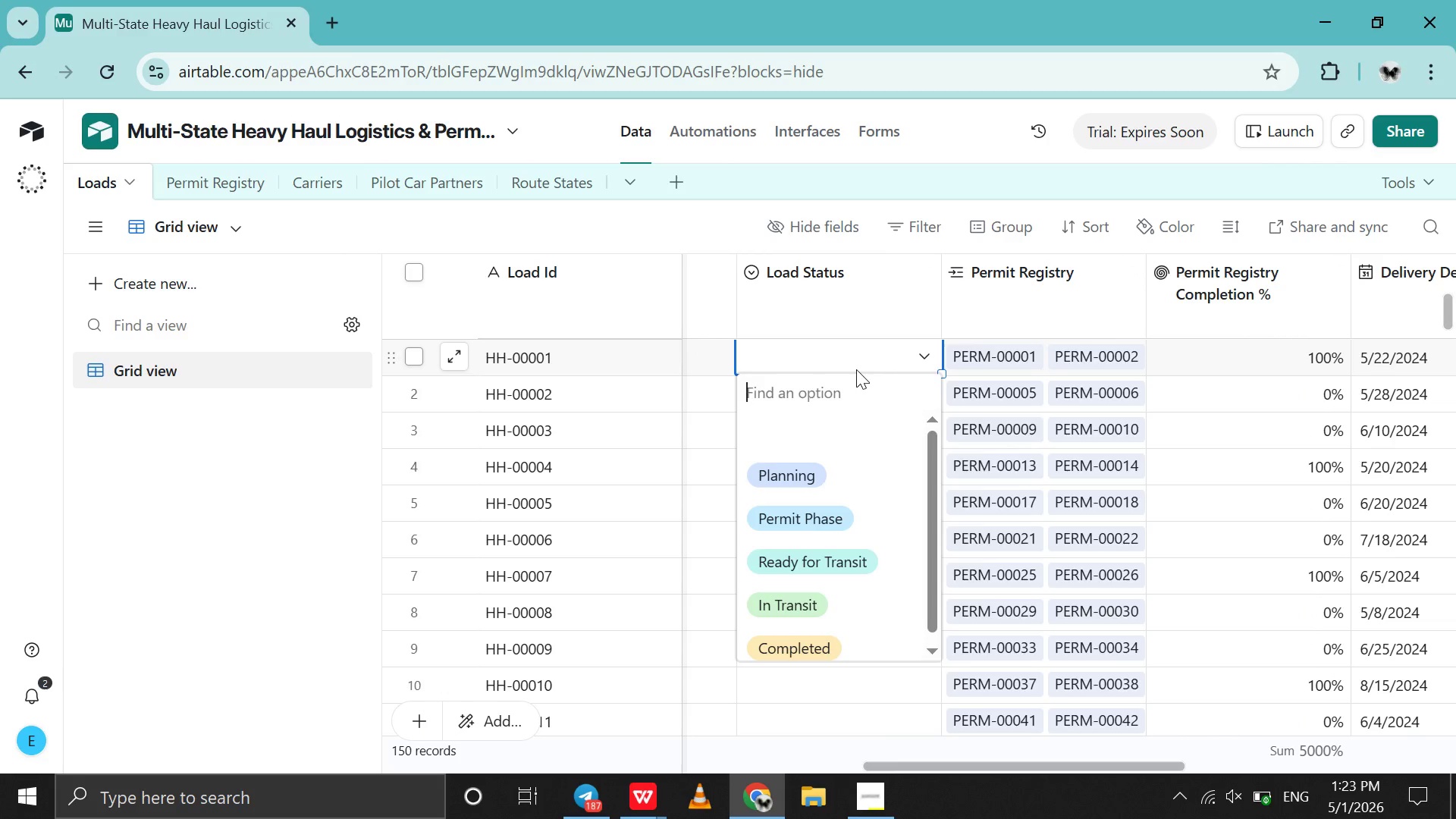 
scroll: coordinate [856, 369], scroll_direction: down, amount: 6.0
 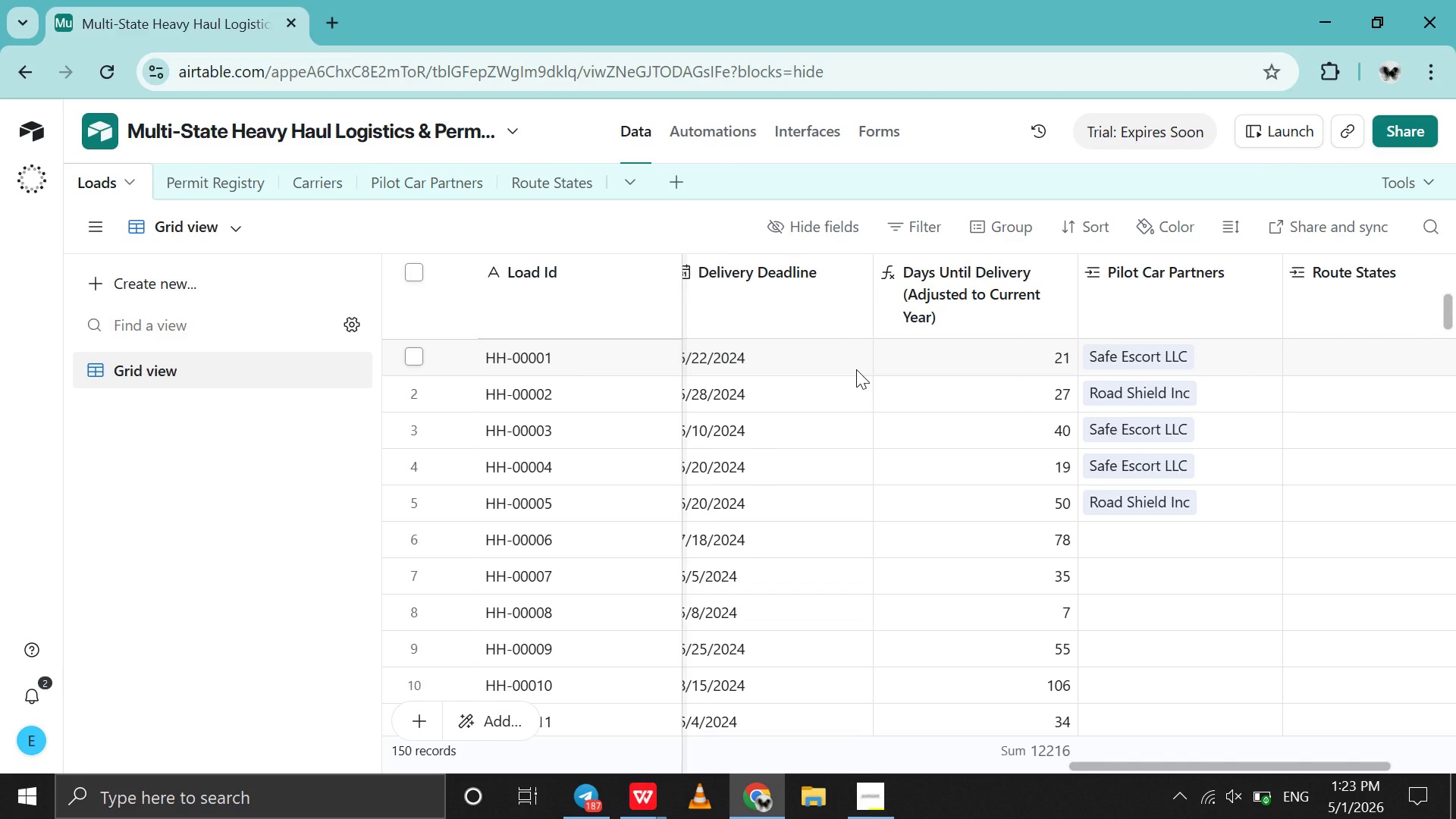 
left_click([856, 369])
 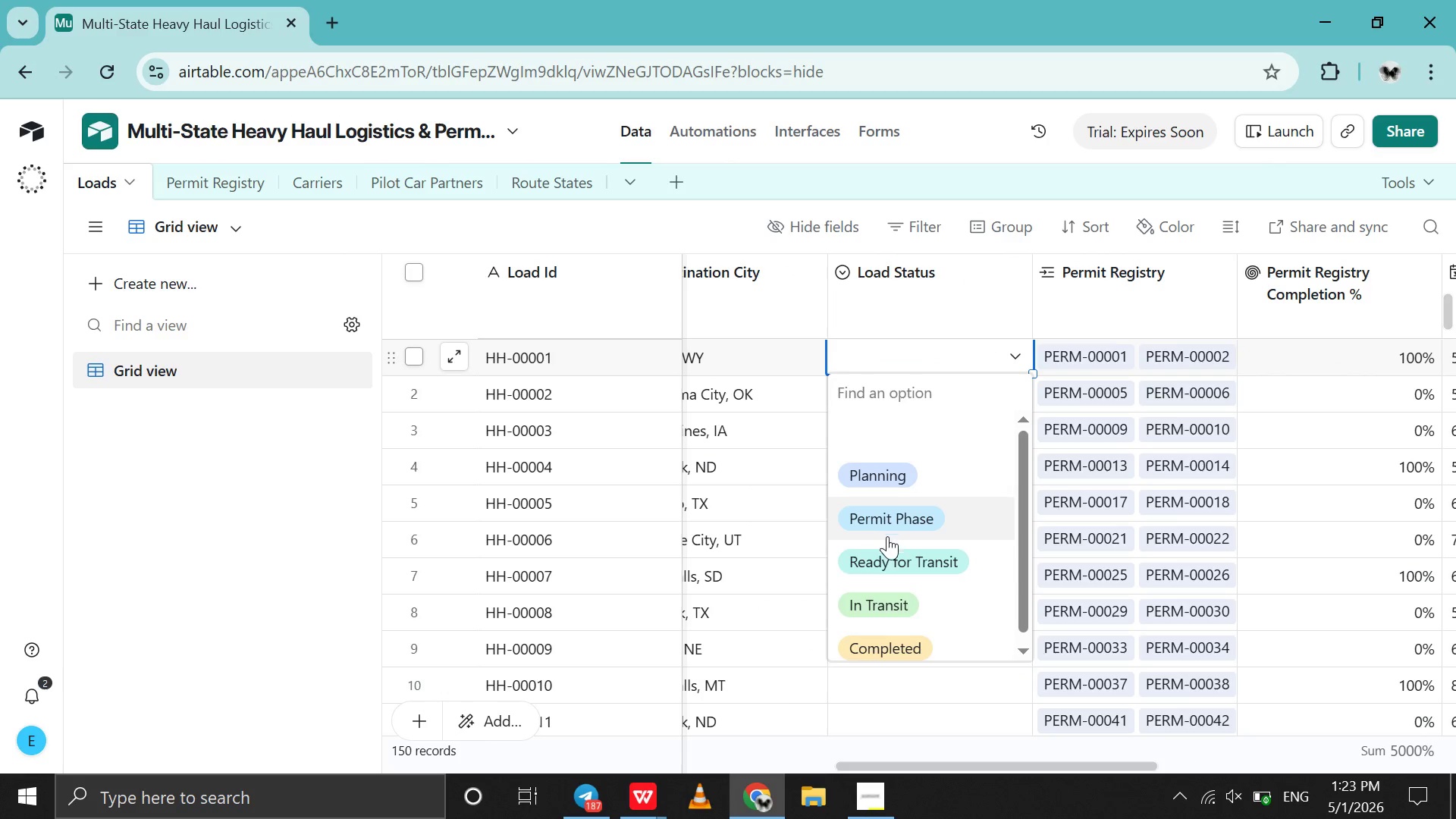 
scroll: coordinate [856, 369], scroll_direction: up, amount: 7.0
 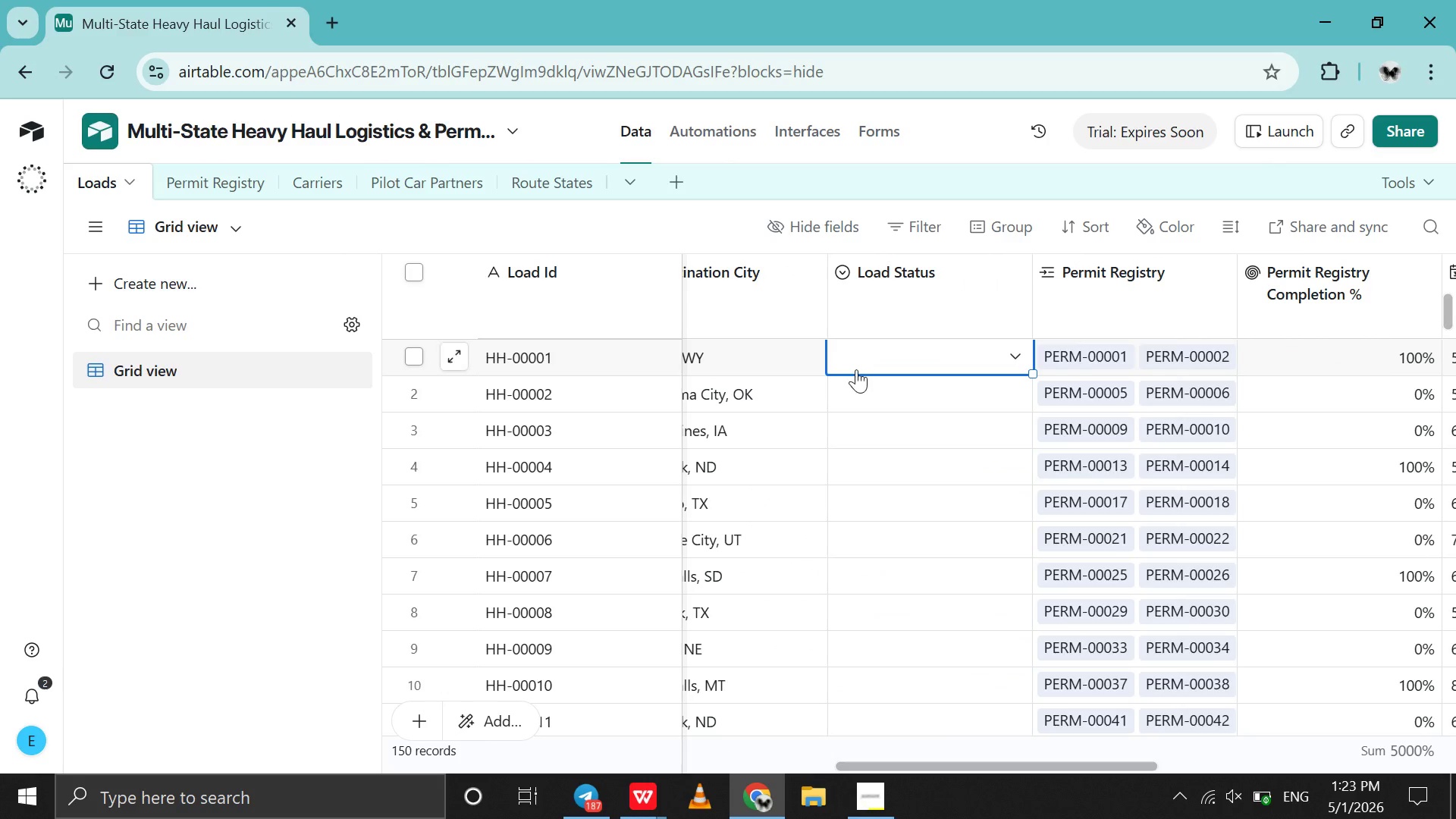 
left_click([888, 556])
 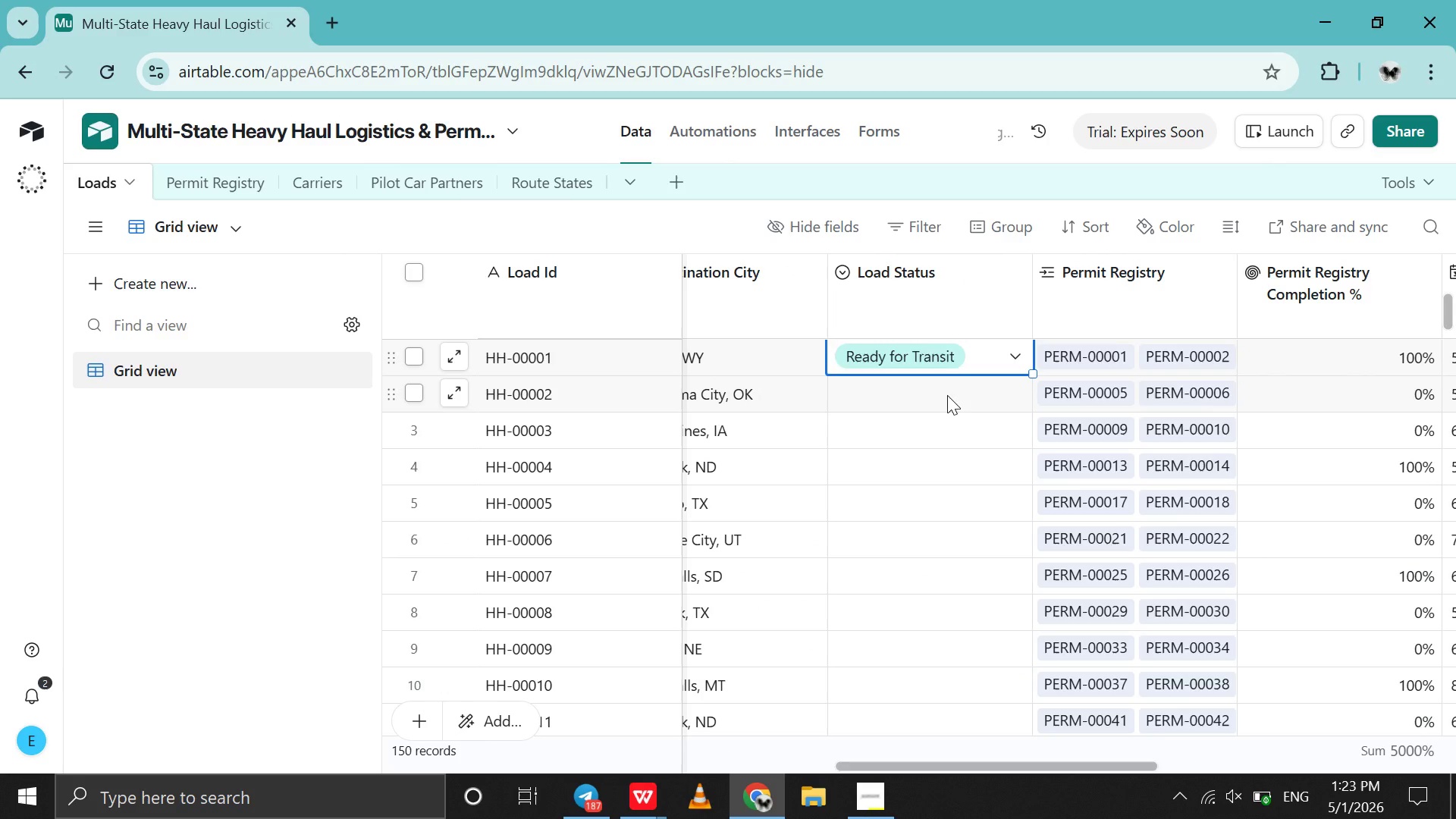 
double_click([947, 395])
 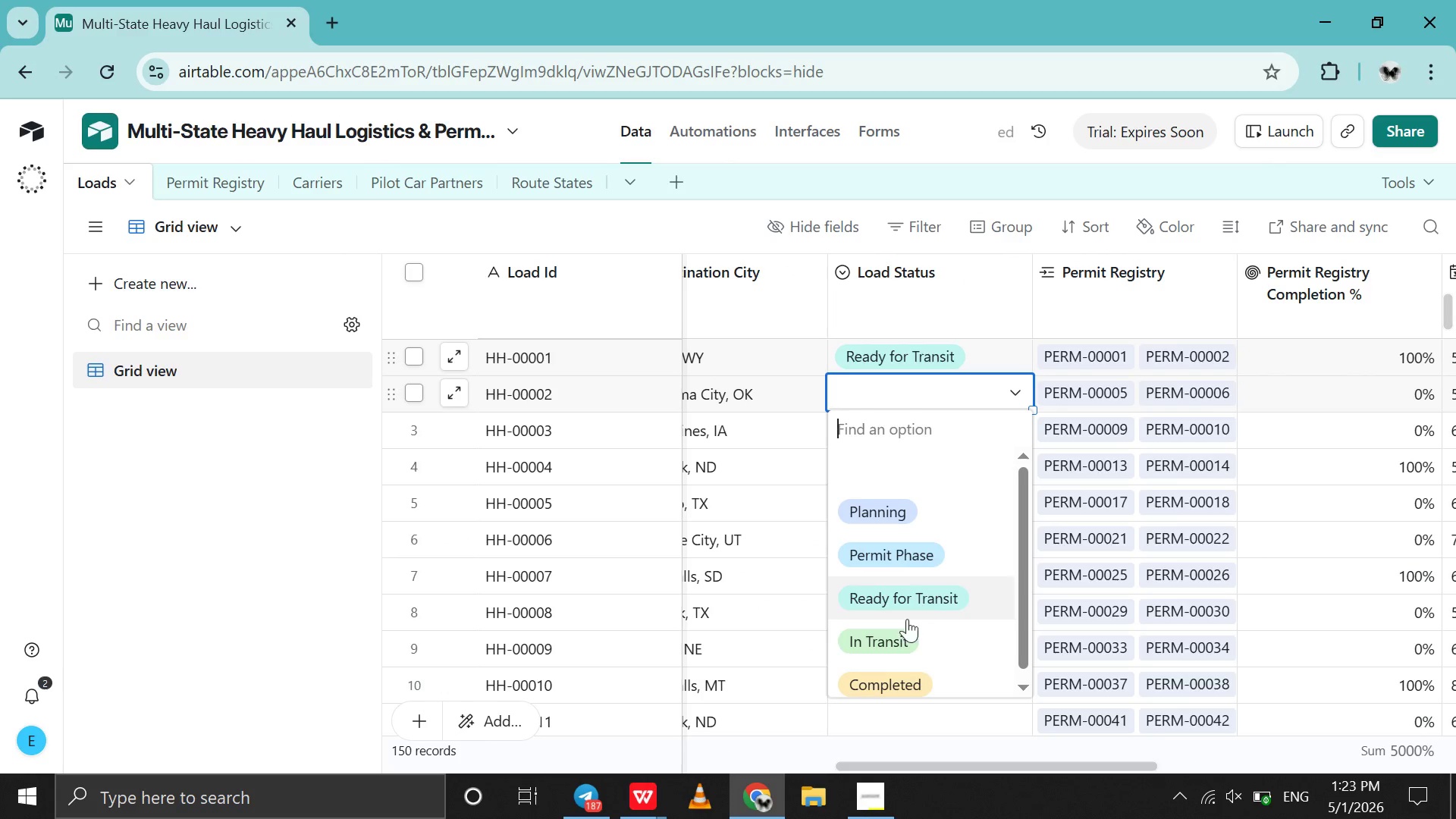 
left_click([904, 638])
 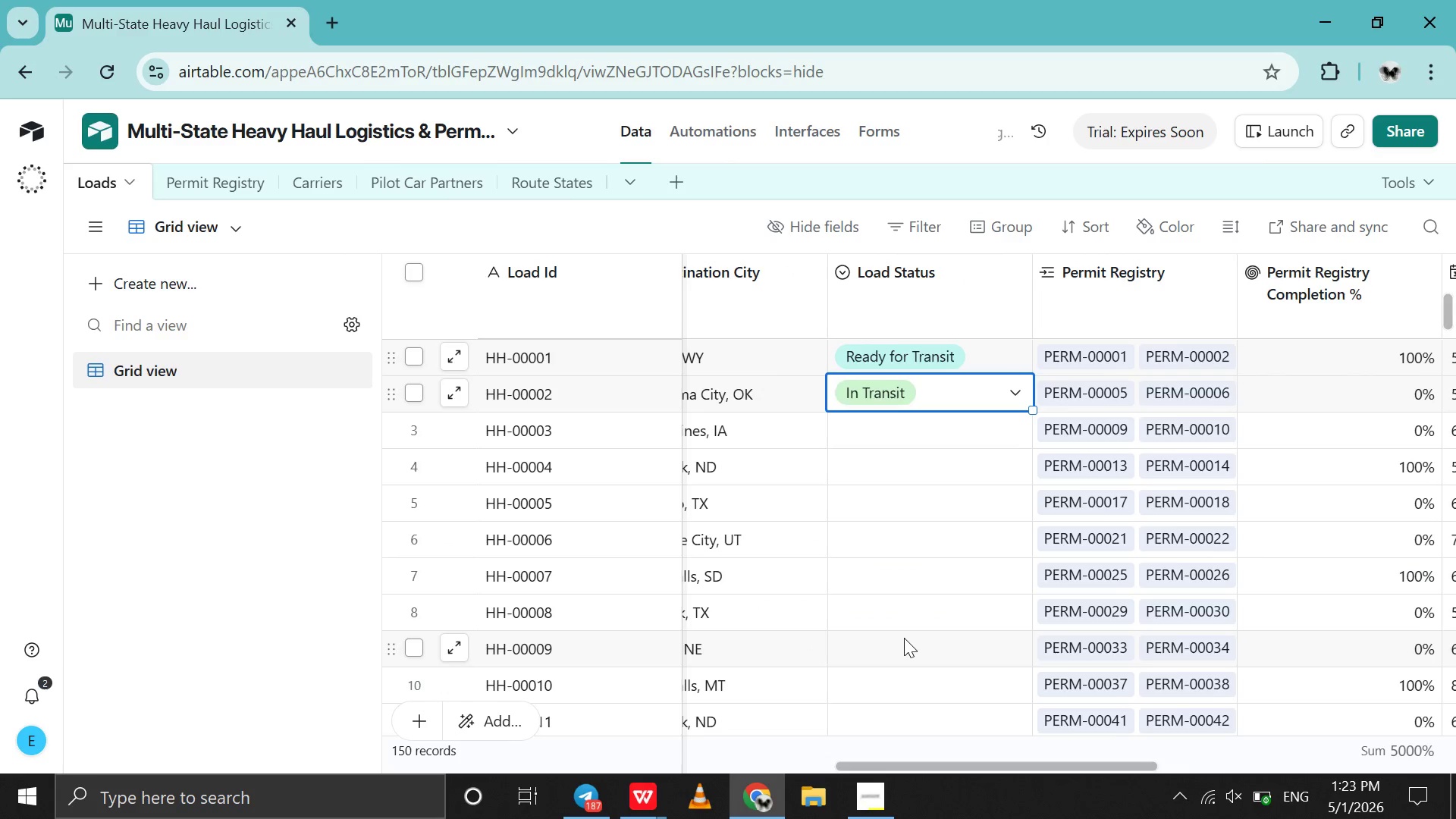 
scroll: coordinate [904, 638], scroll_direction: down, amount: 7.0
 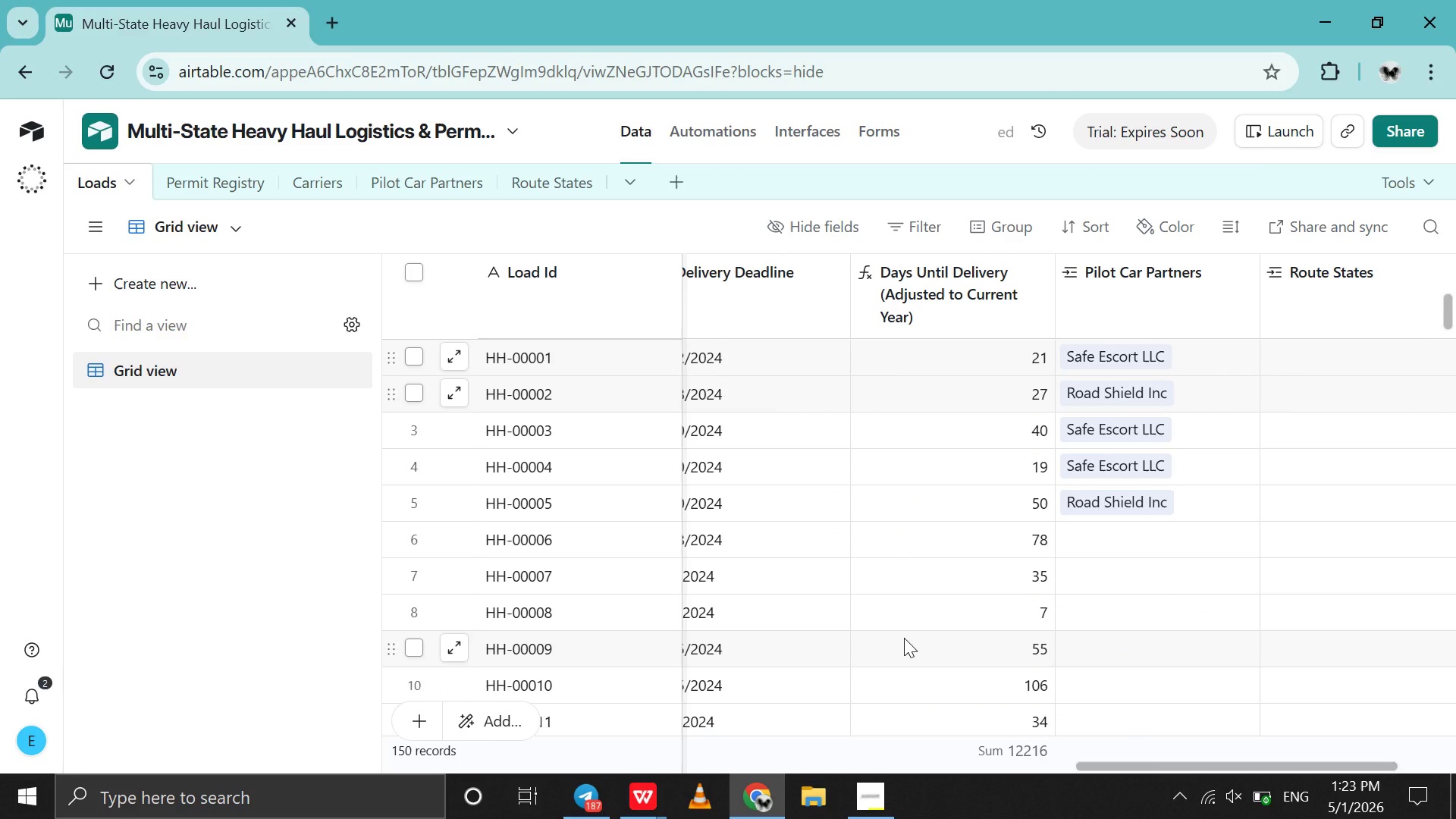 
scroll: coordinate [904, 638], scroll_direction: none, amount: 0.0
 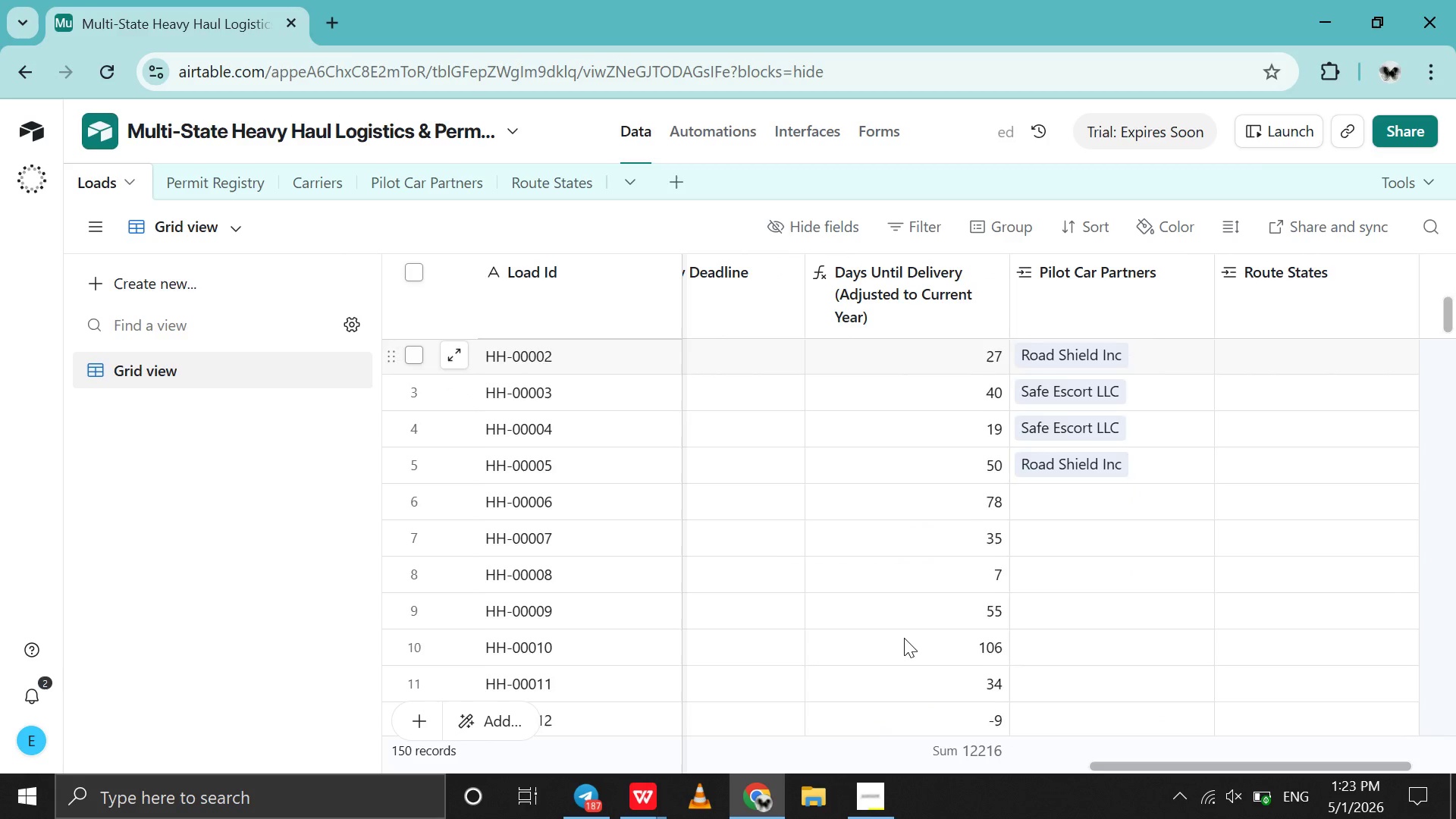 
scroll: coordinate [904, 638], scroll_direction: down, amount: 11.0
 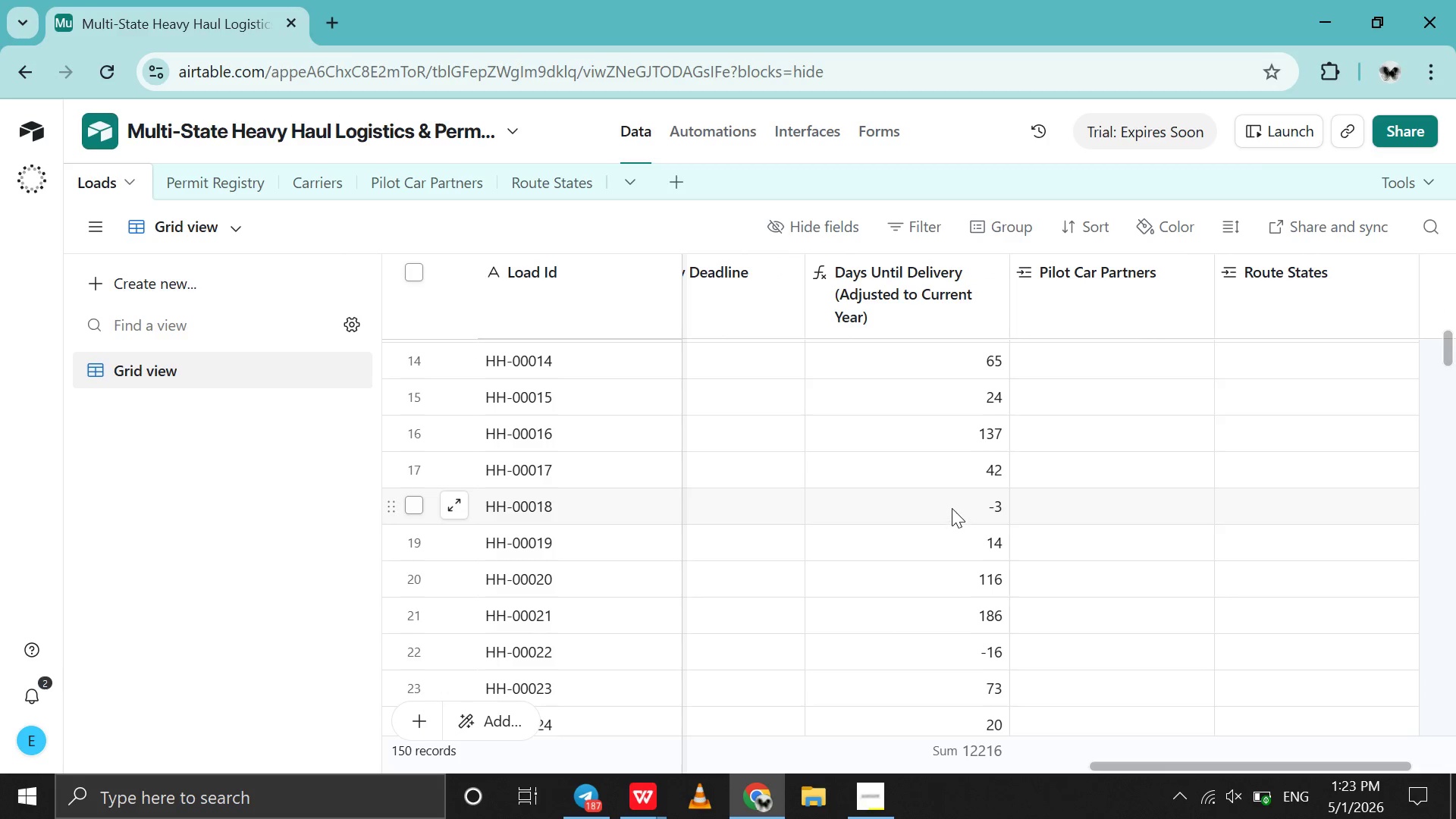 
left_click([952, 508])
 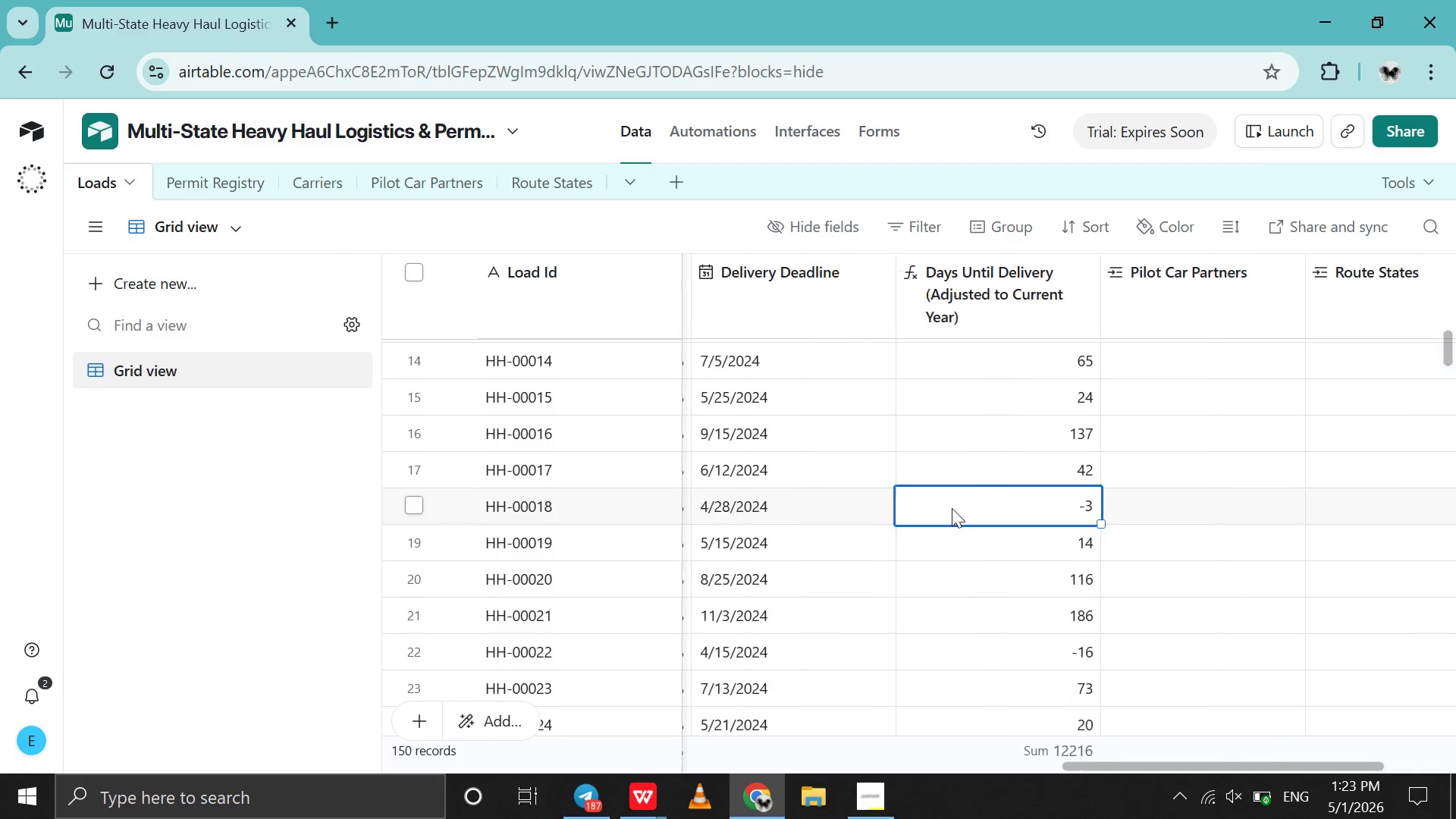 
scroll: coordinate [952, 508], scroll_direction: up, amount: 12.0
 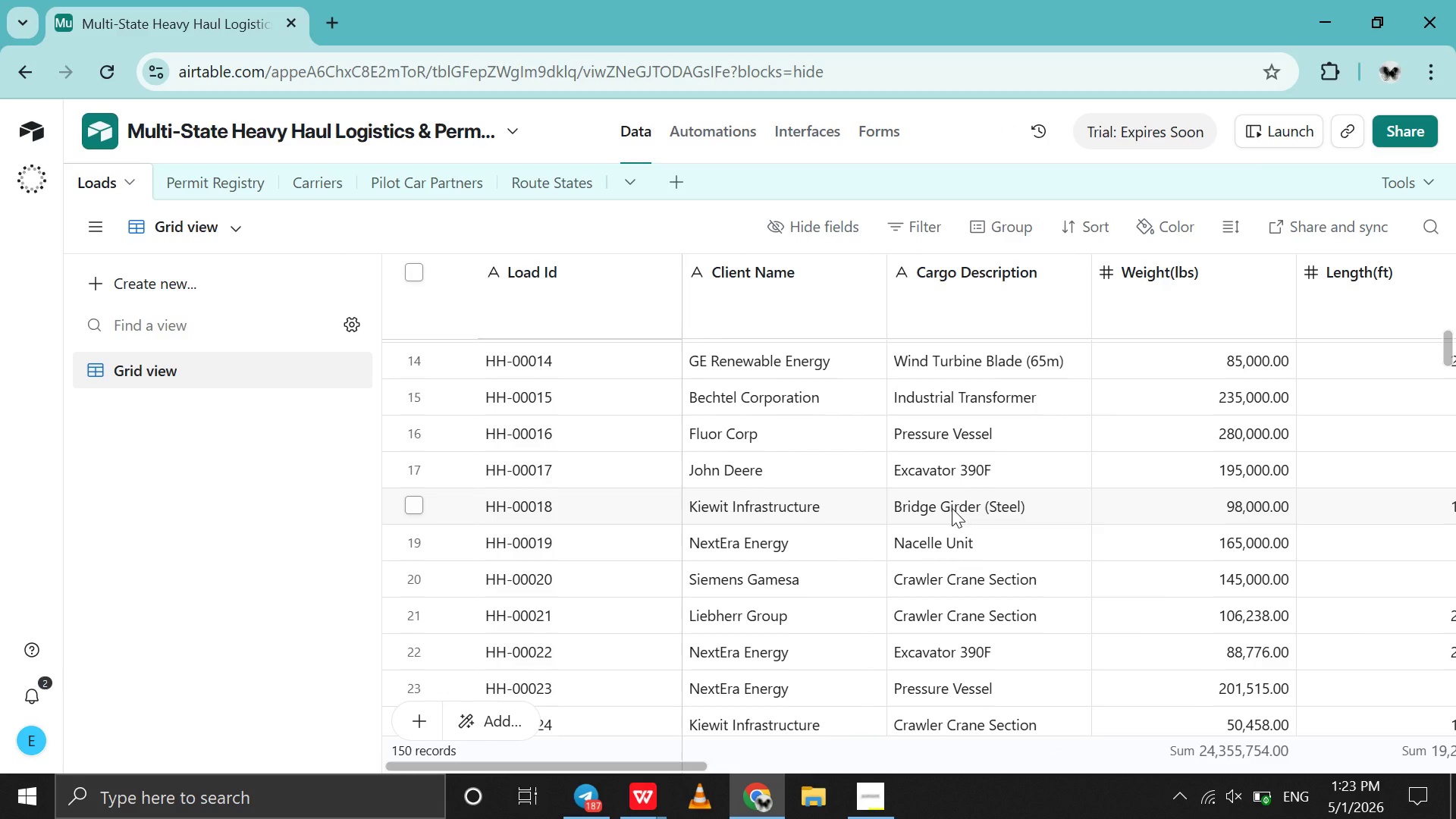 
scroll: coordinate [952, 508], scroll_direction: down, amount: 12.0
 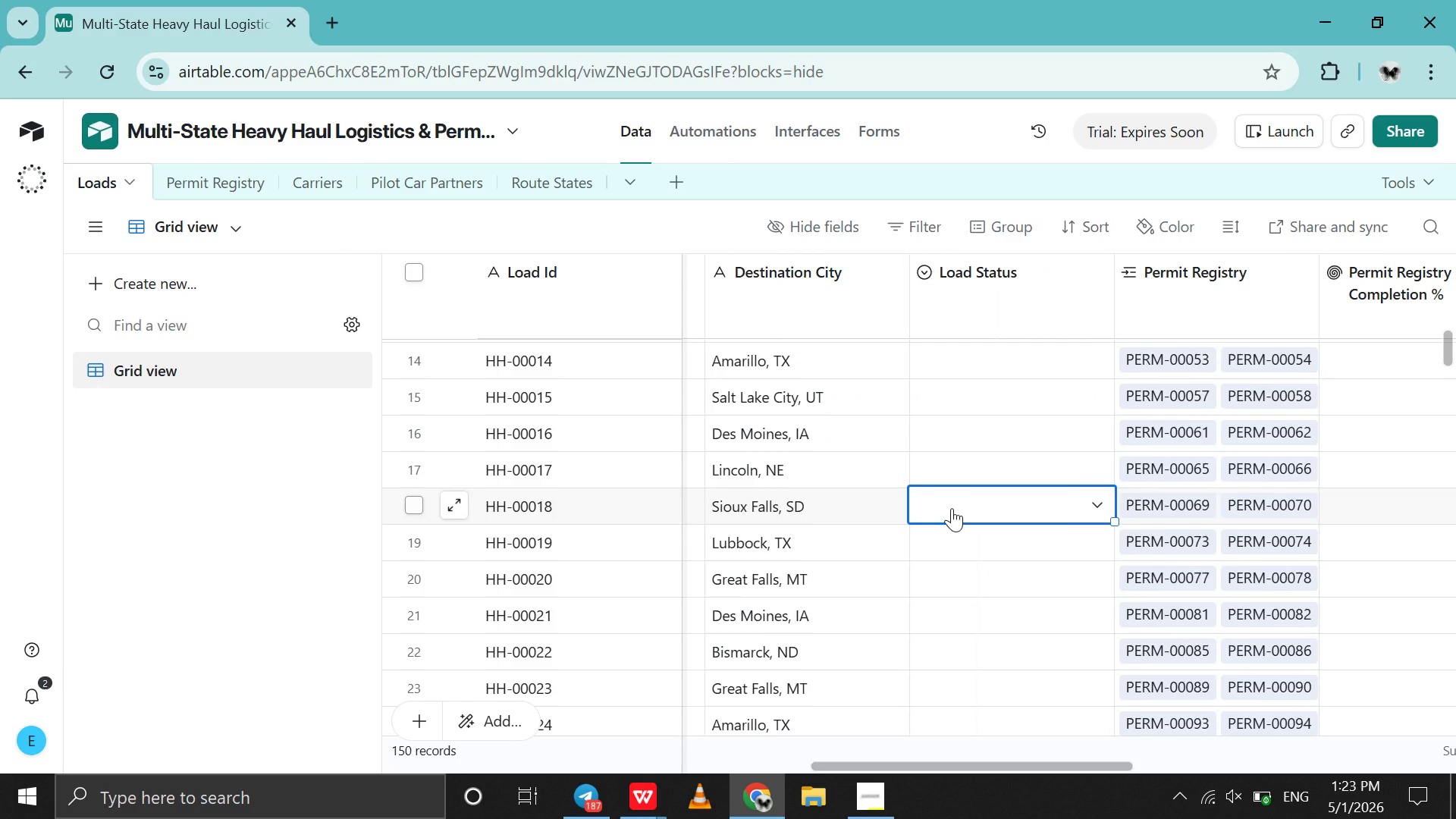 
double_click([952, 508])
 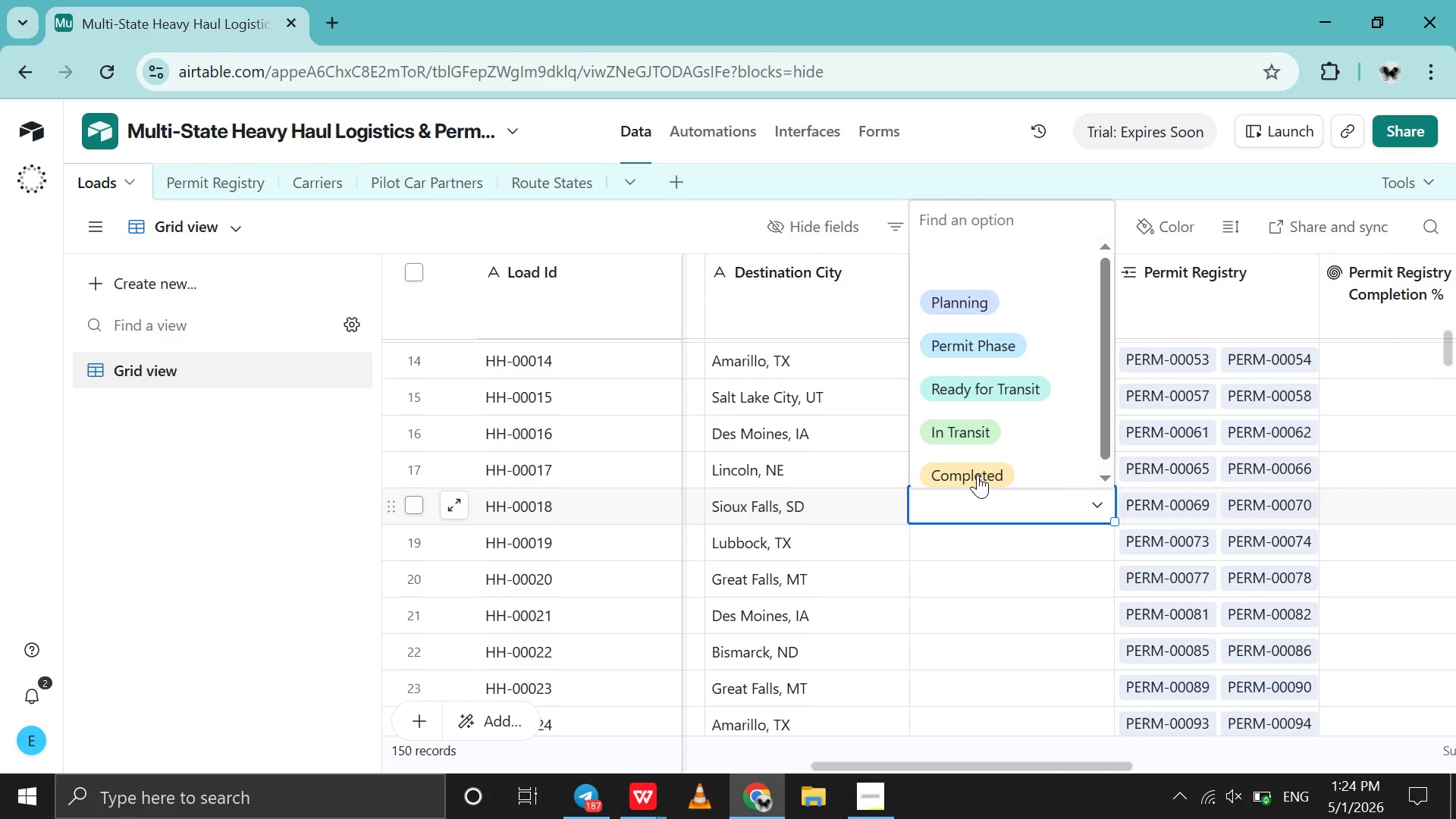 
left_click([977, 475])
 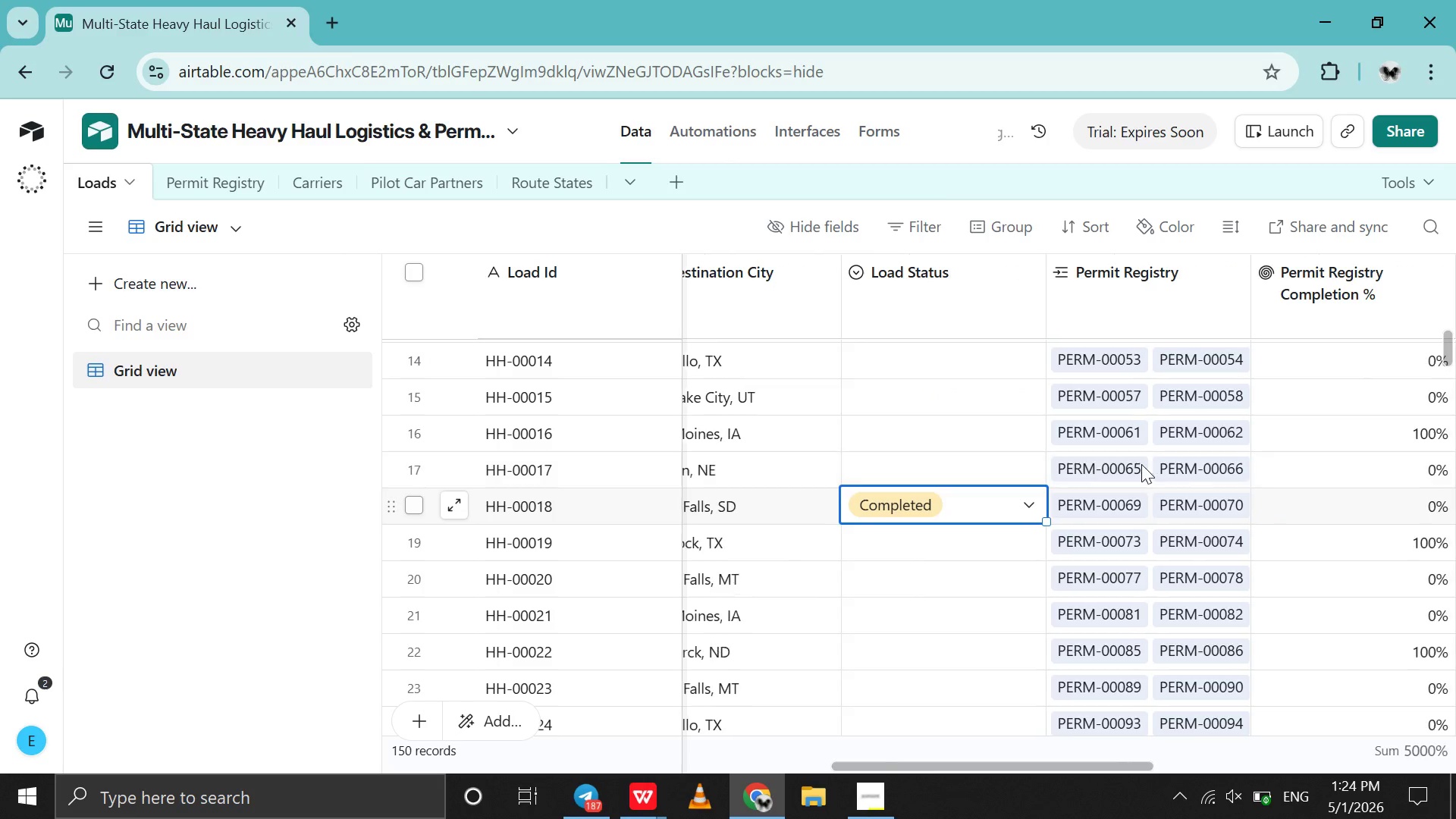 
scroll: coordinate [1141, 464], scroll_direction: down, amount: 6.0
 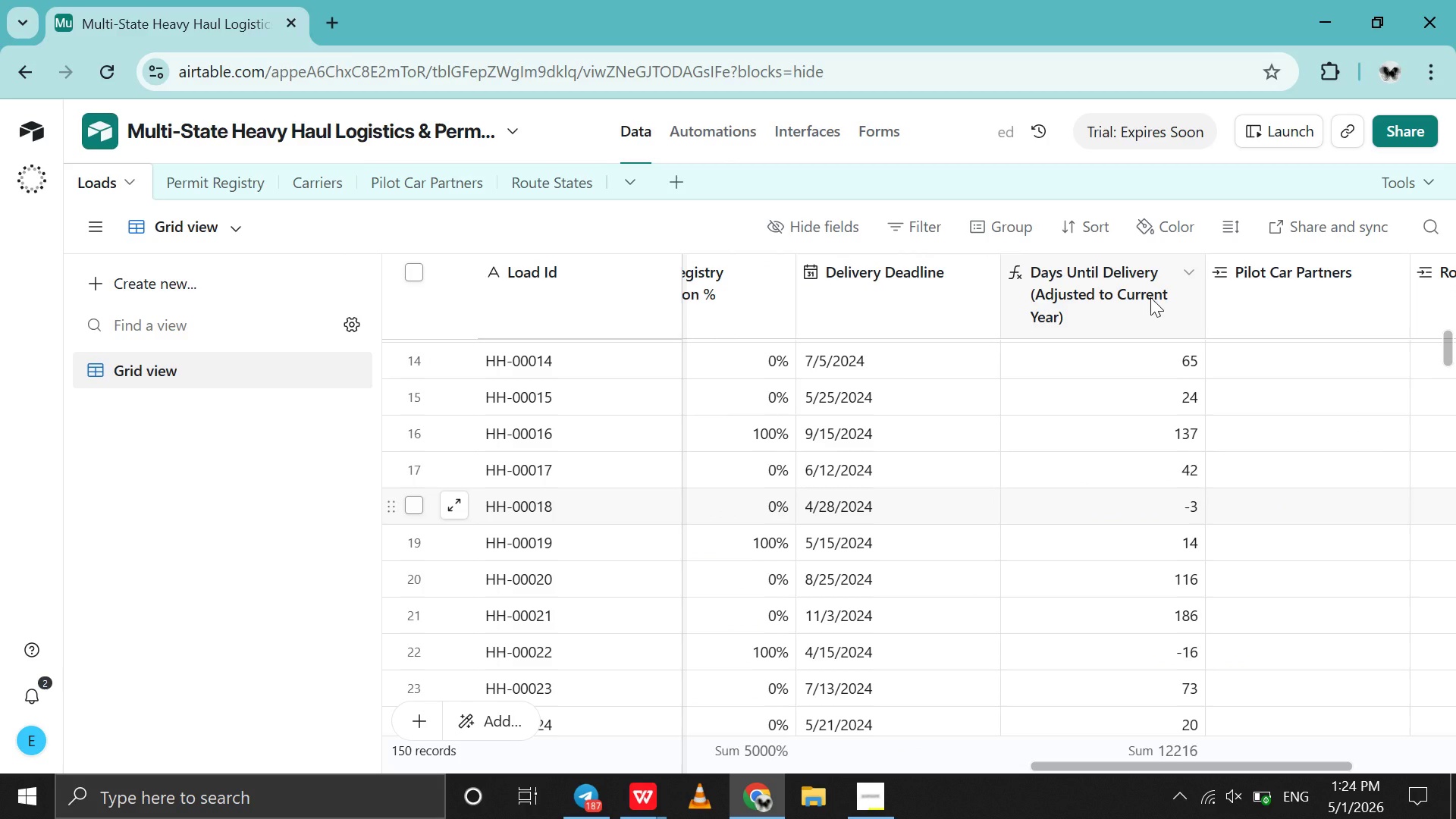 
left_click_drag(start_coordinate=[1150, 297], to_coordinate=[1059, 281])
 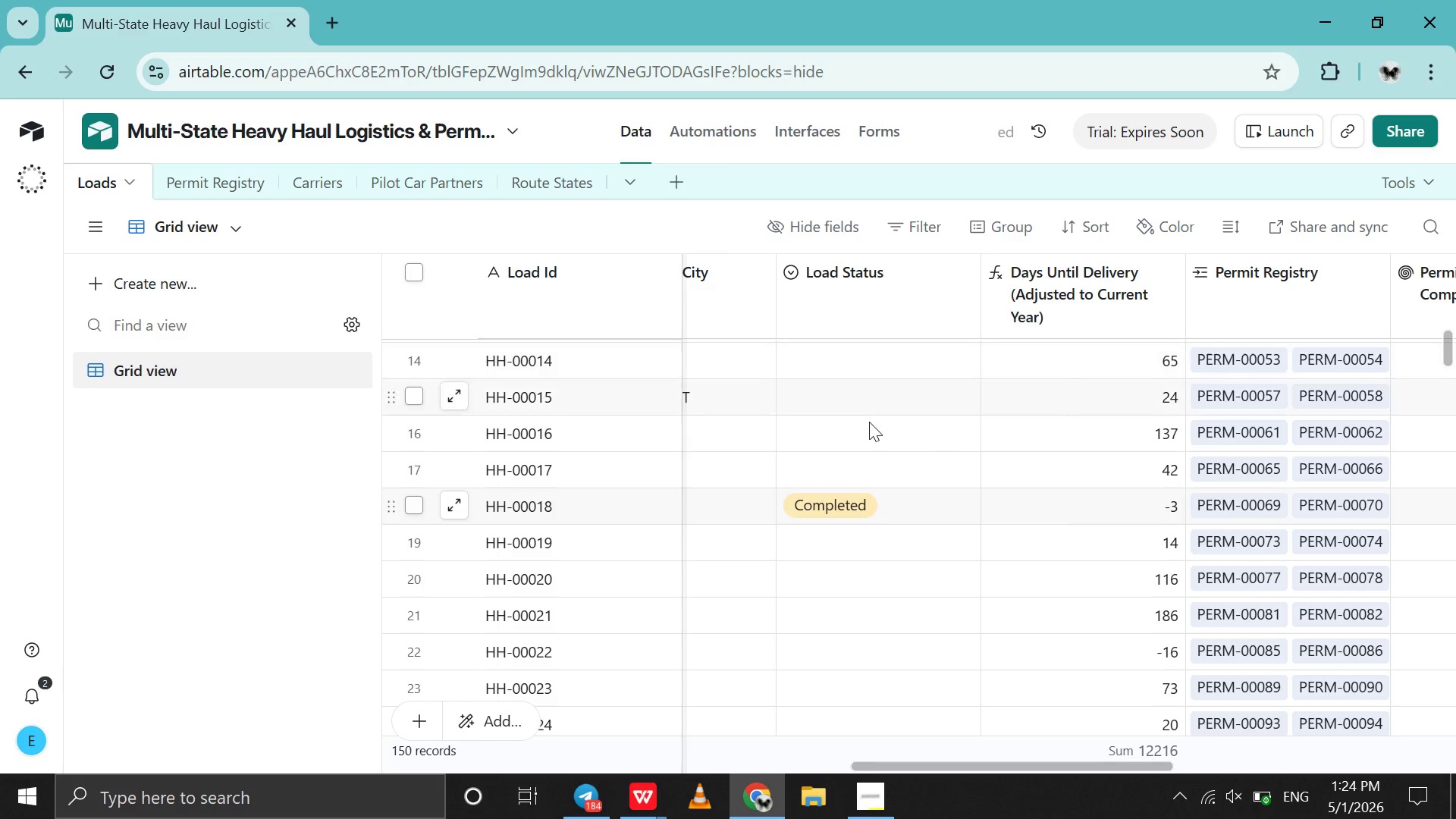 
scroll: coordinate [856, 425], scroll_direction: up, amount: 110.0
 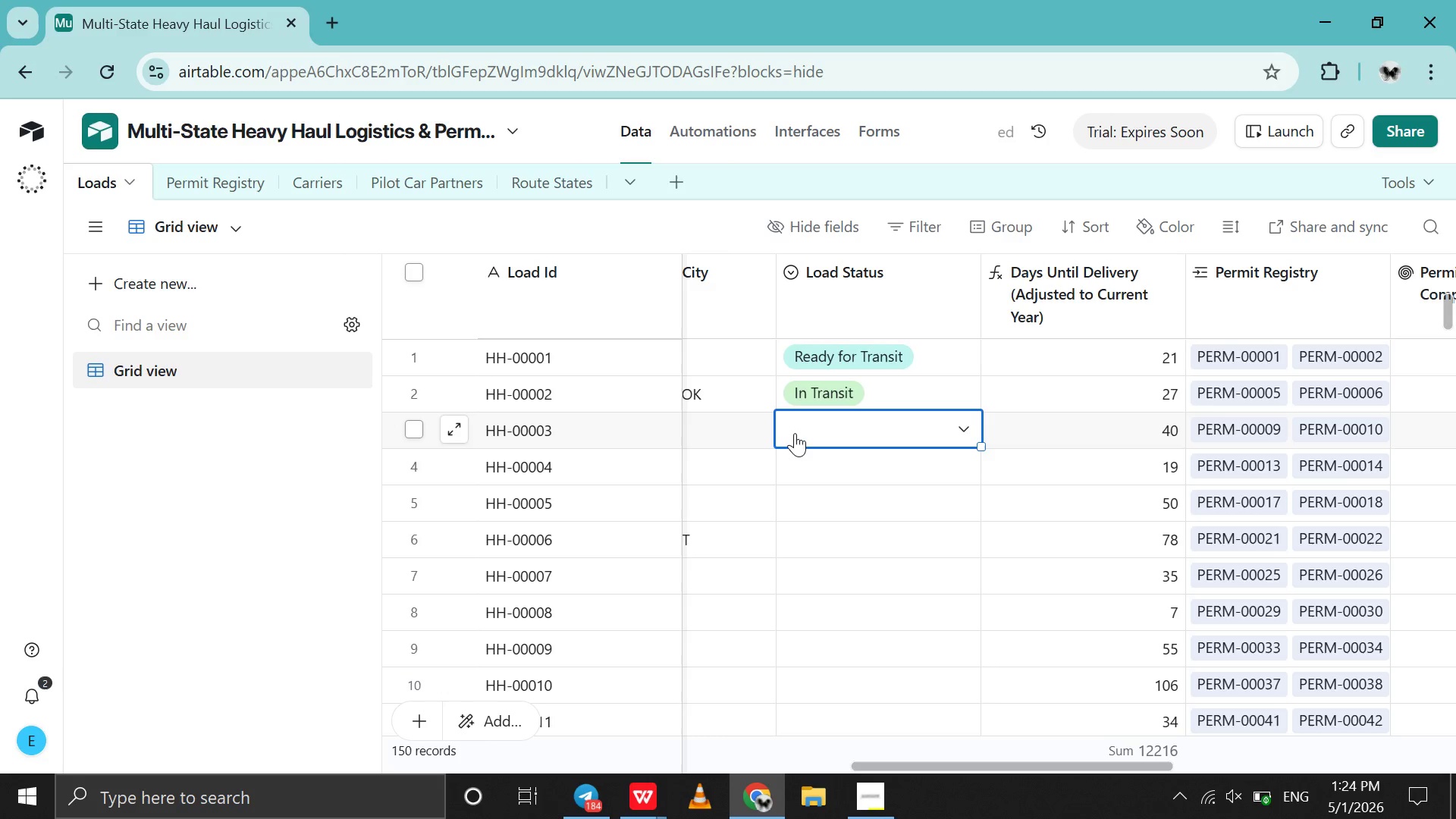 
double_click([795, 433])
 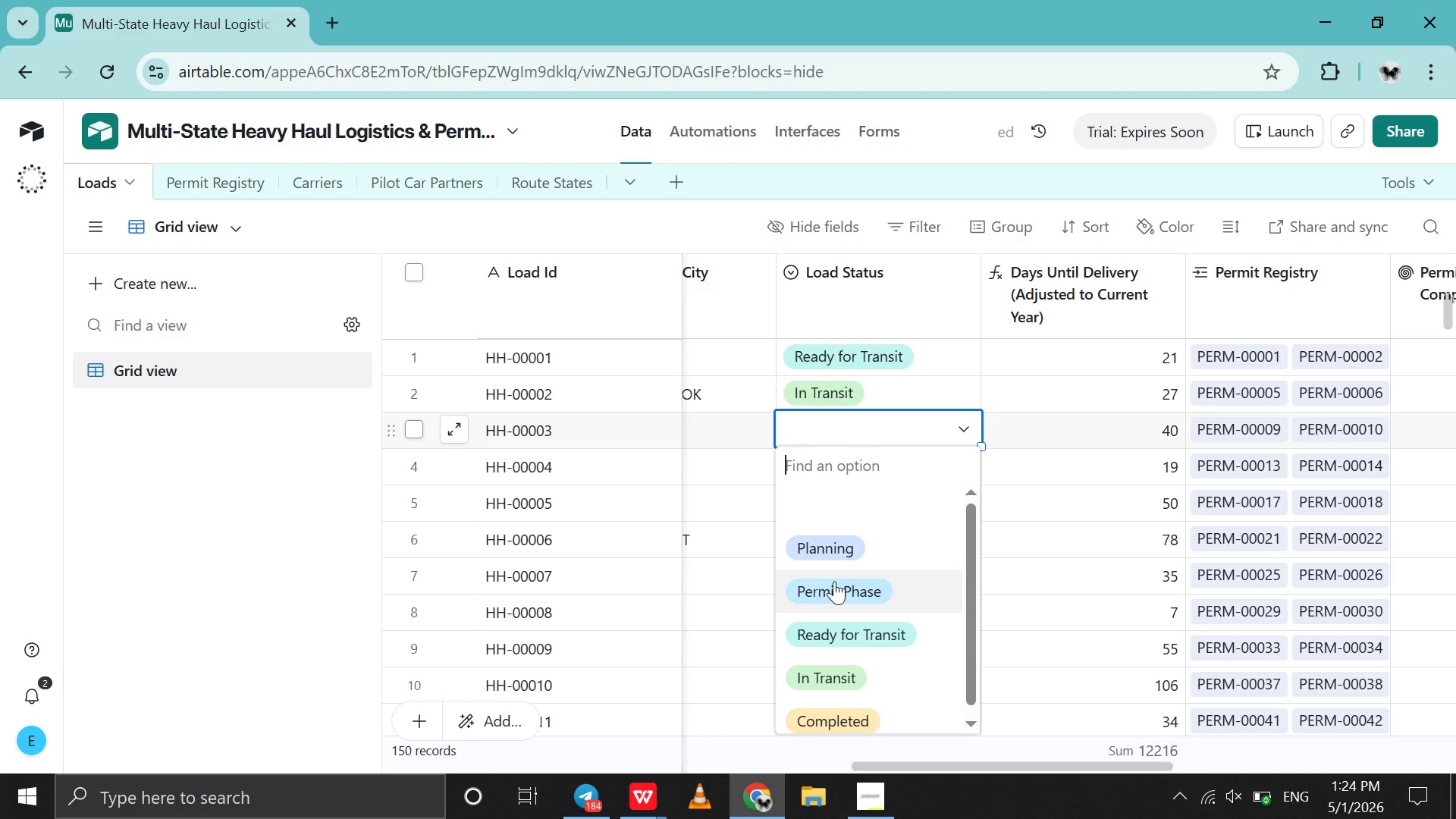 
left_click([834, 585])
 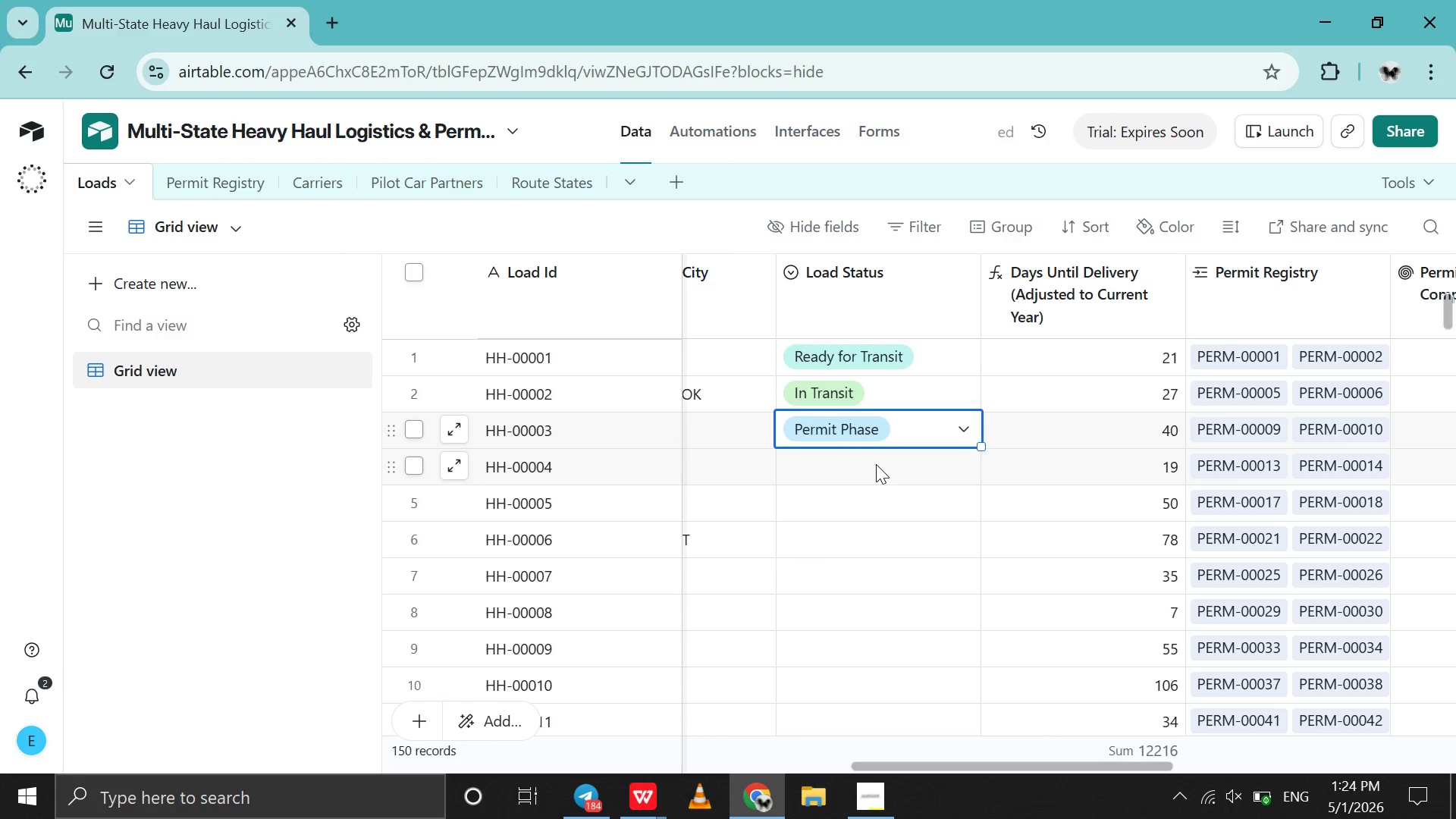 
double_click([876, 464])
 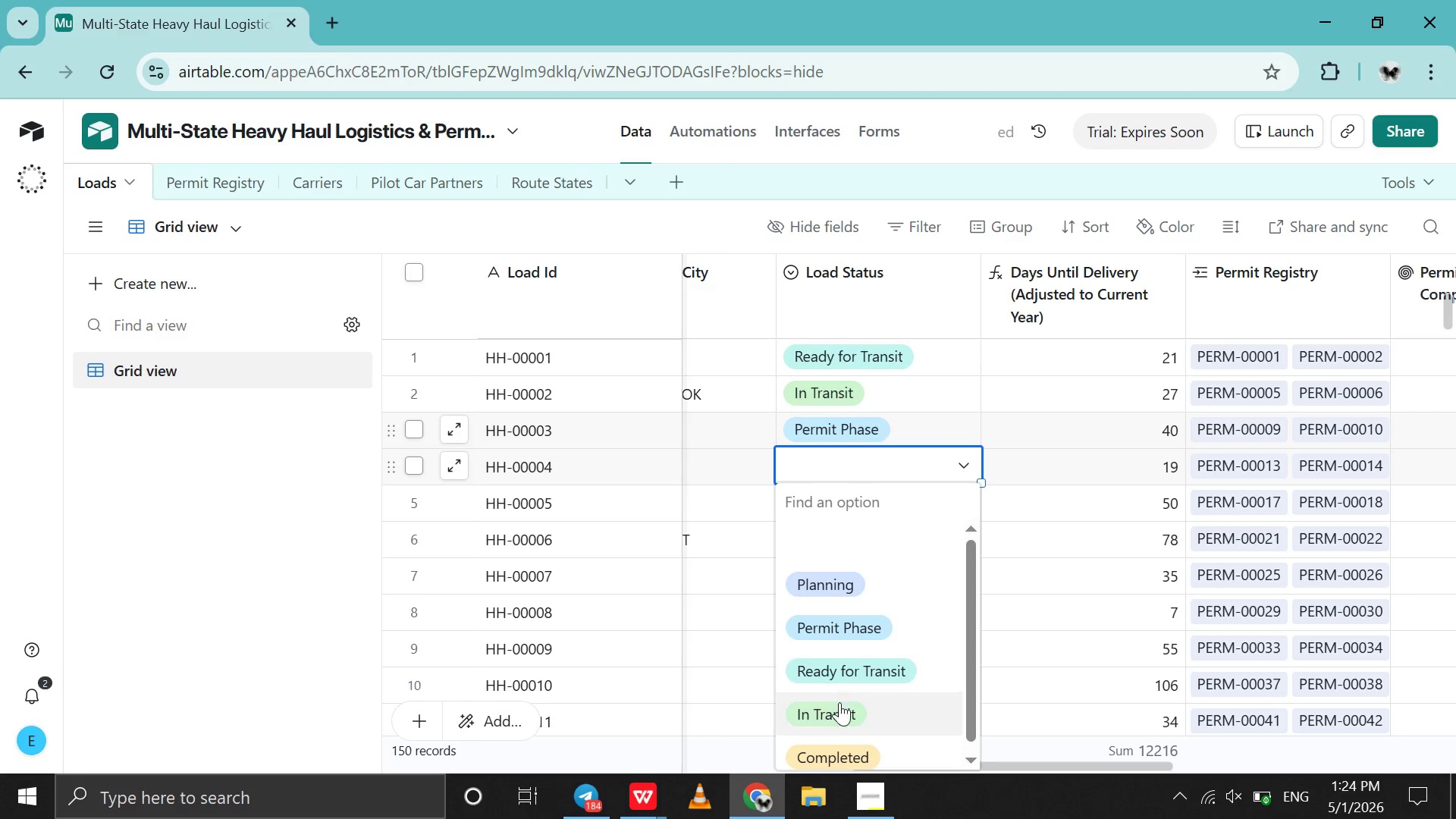 
left_click([839, 702])
 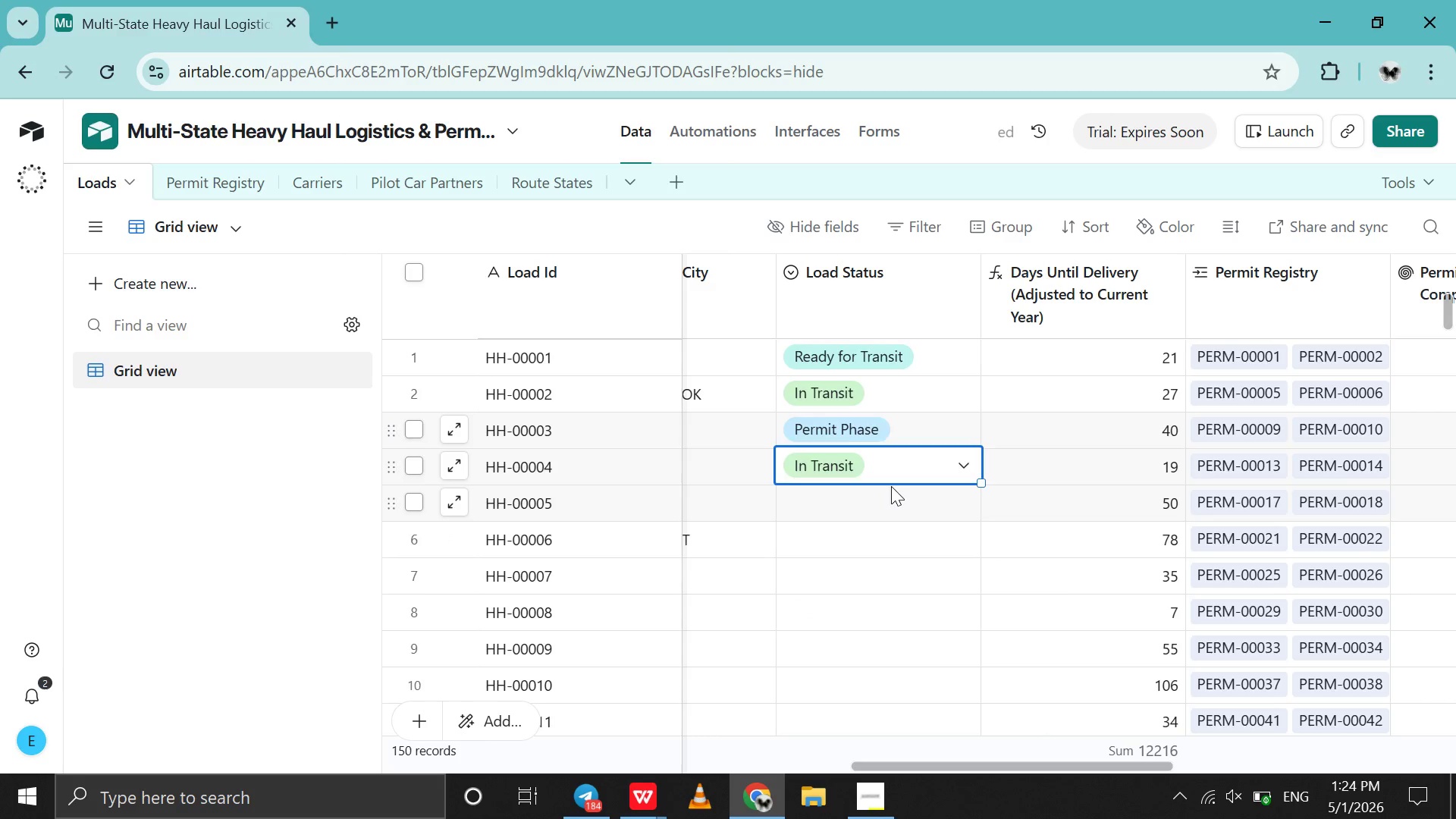 
double_click([891, 486])
 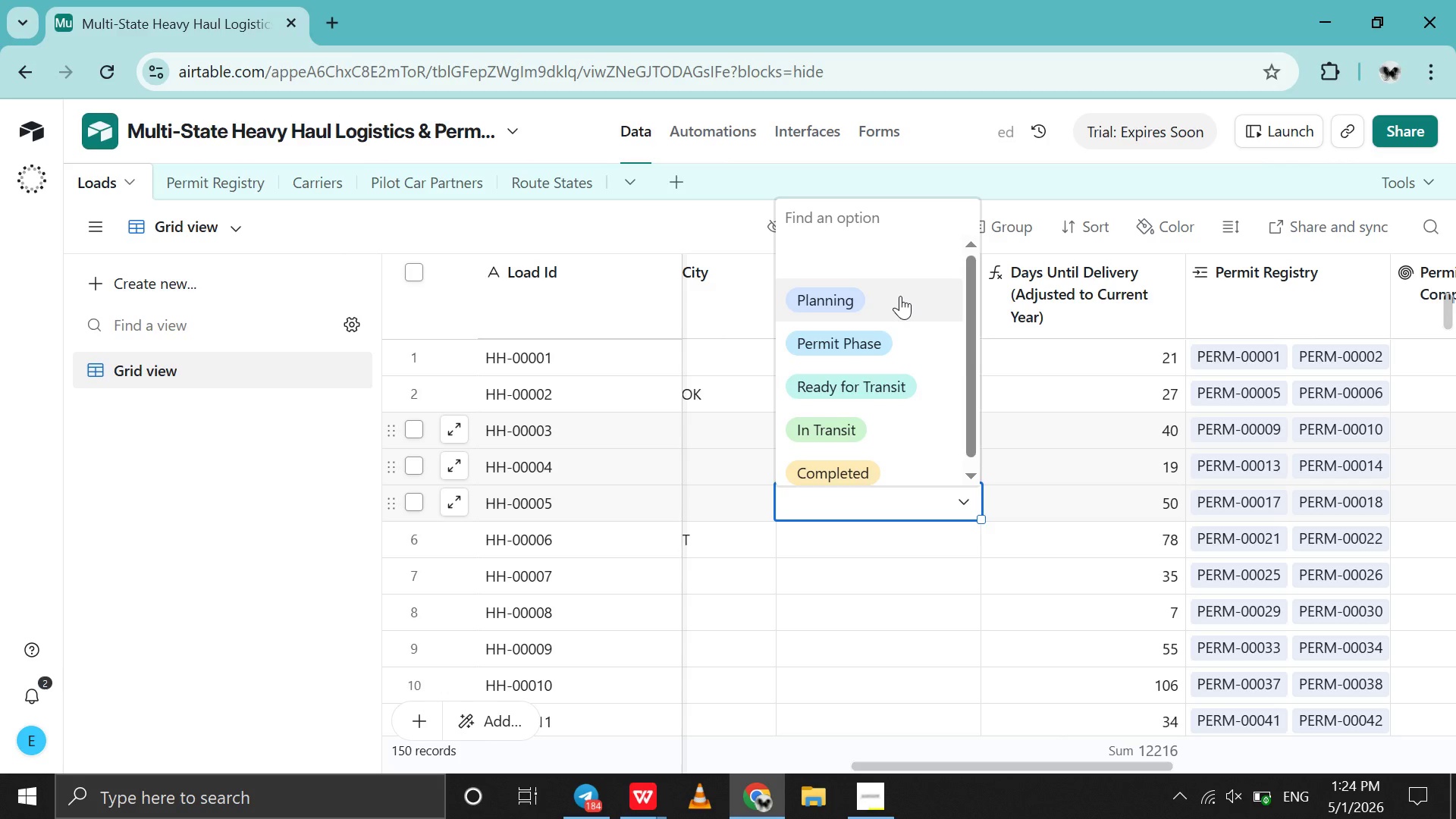 
left_click([900, 296])
 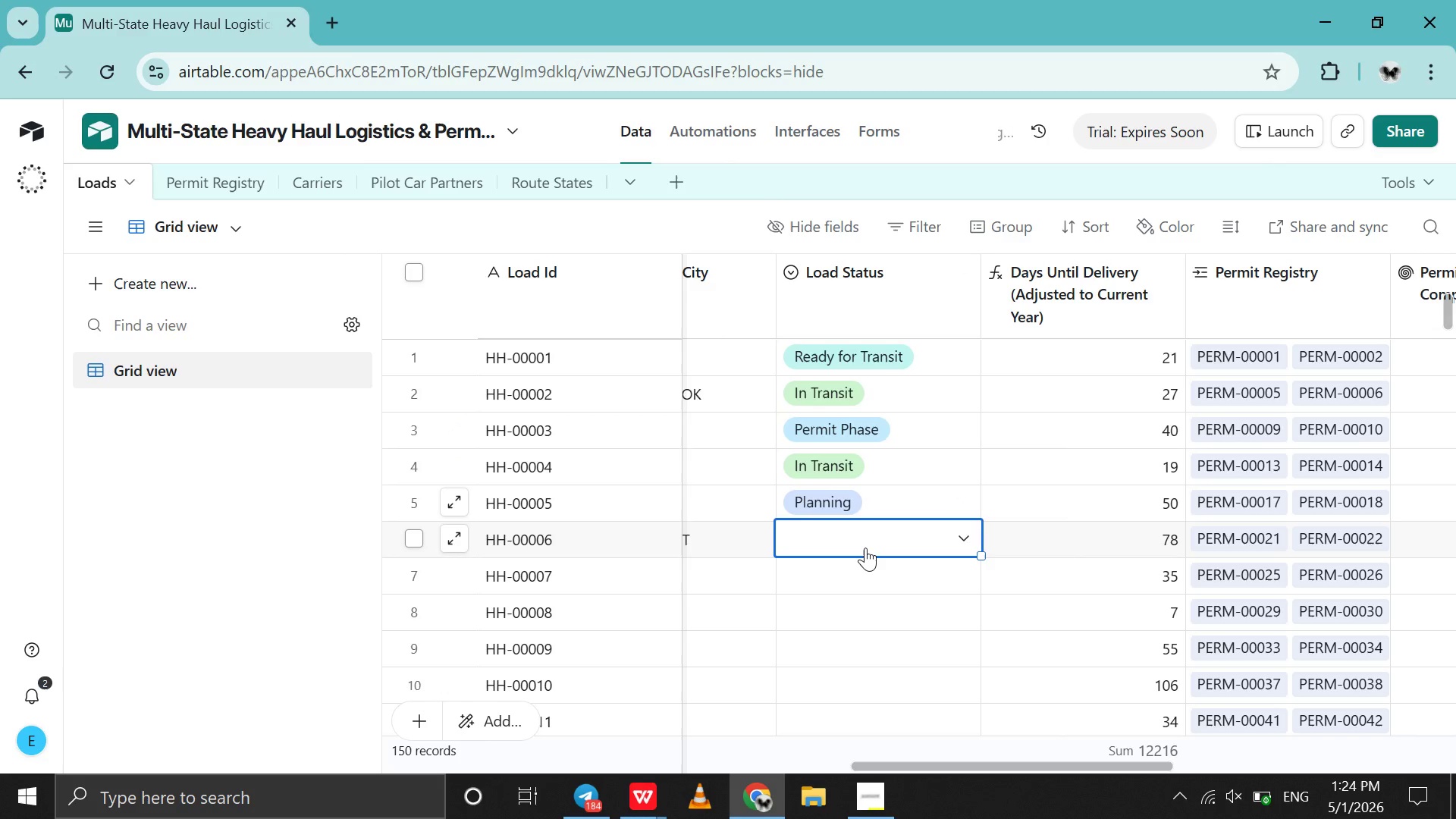 
double_click([865, 548])
 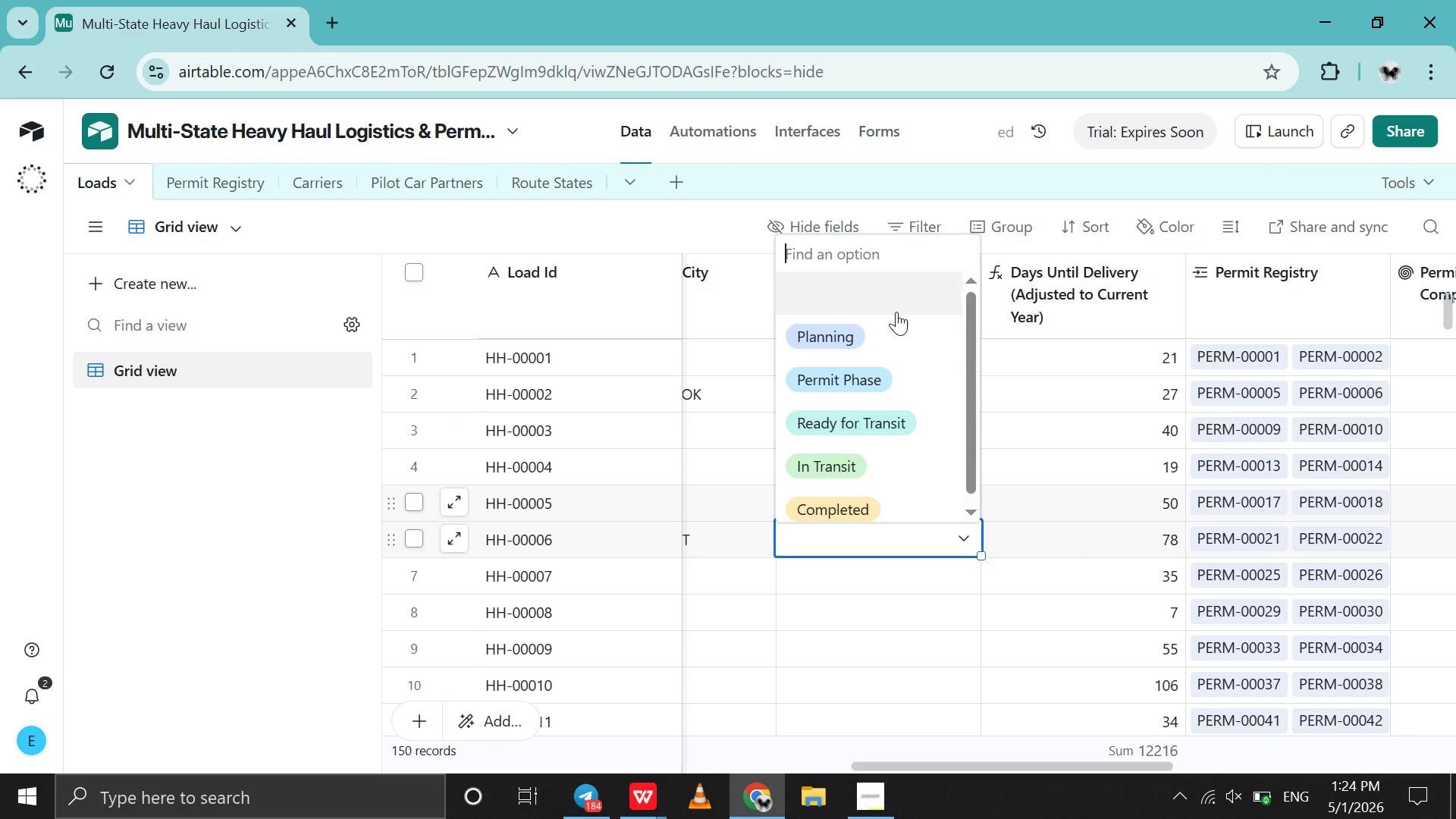 
left_click([896, 312])
 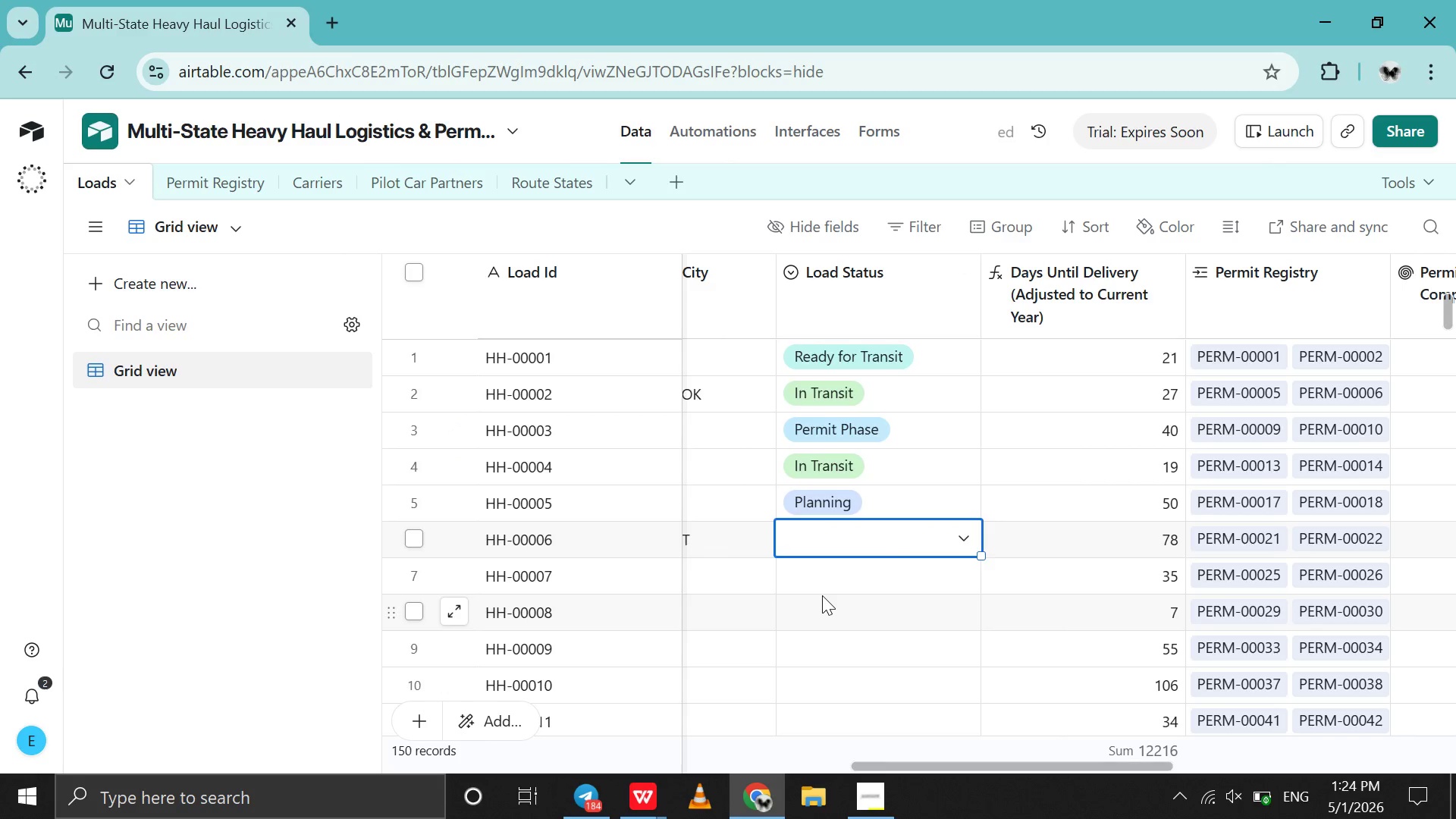 
left_click([822, 595])
 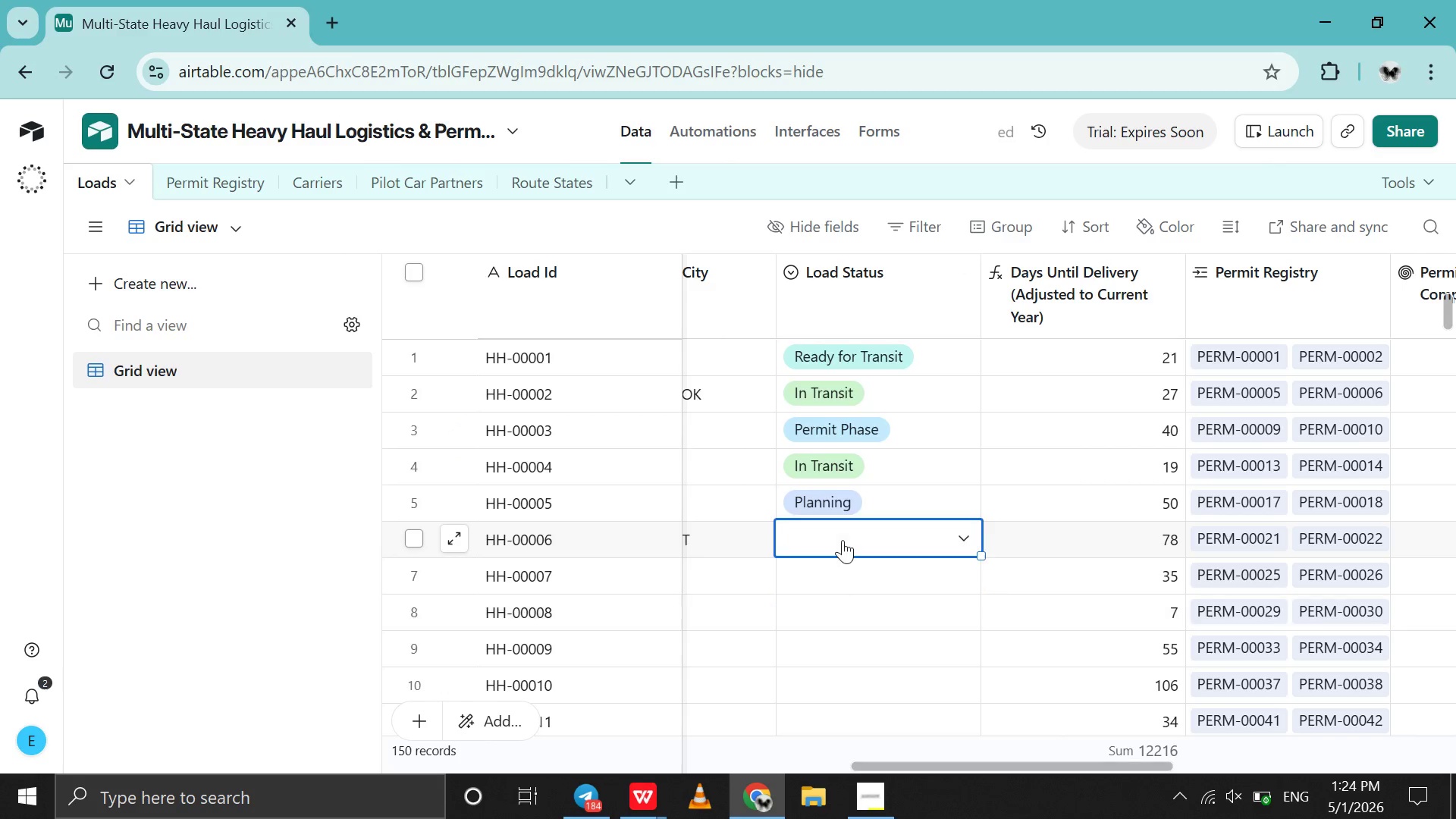 
double_click([843, 540])
 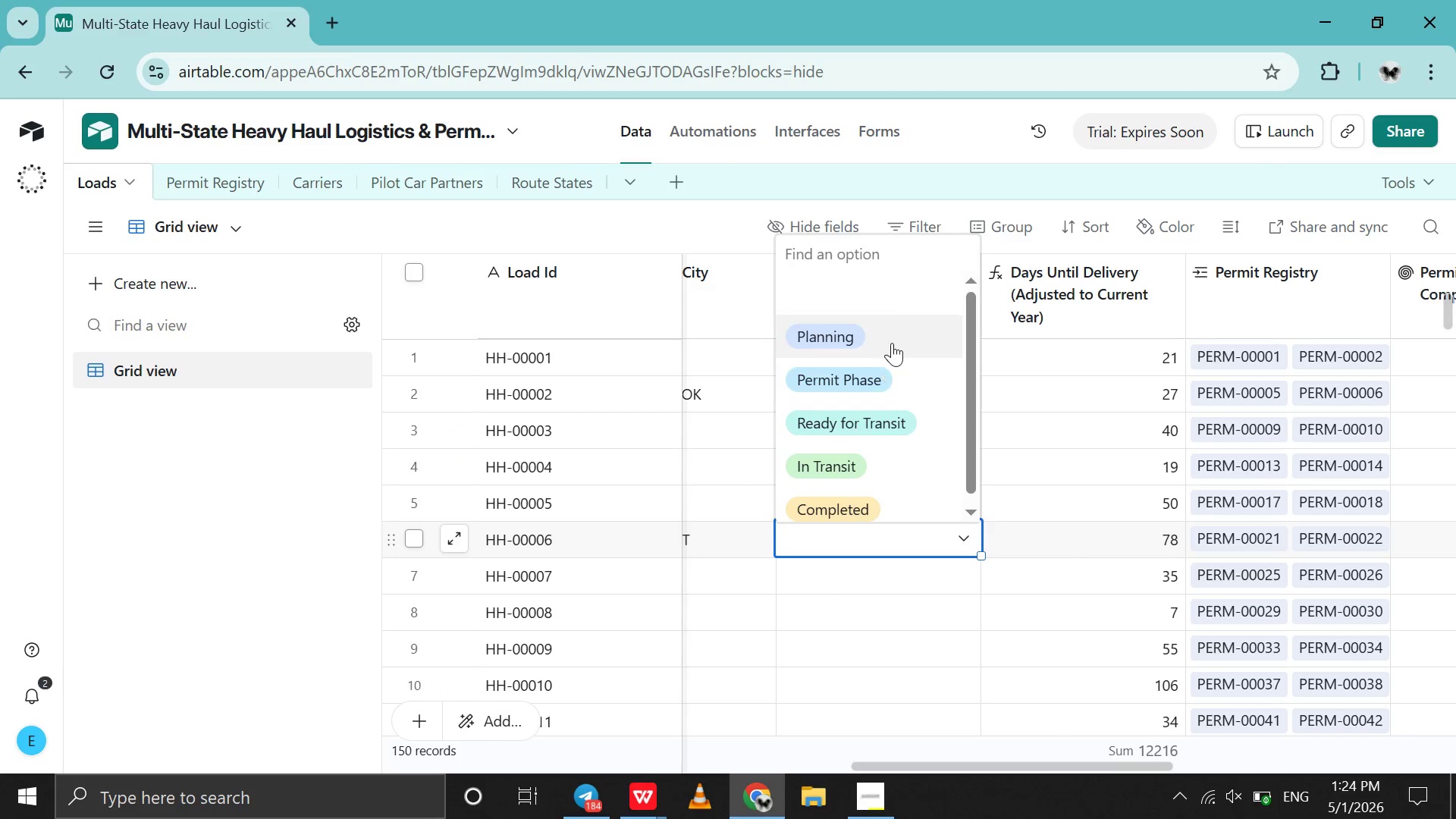 
left_click([892, 343])
 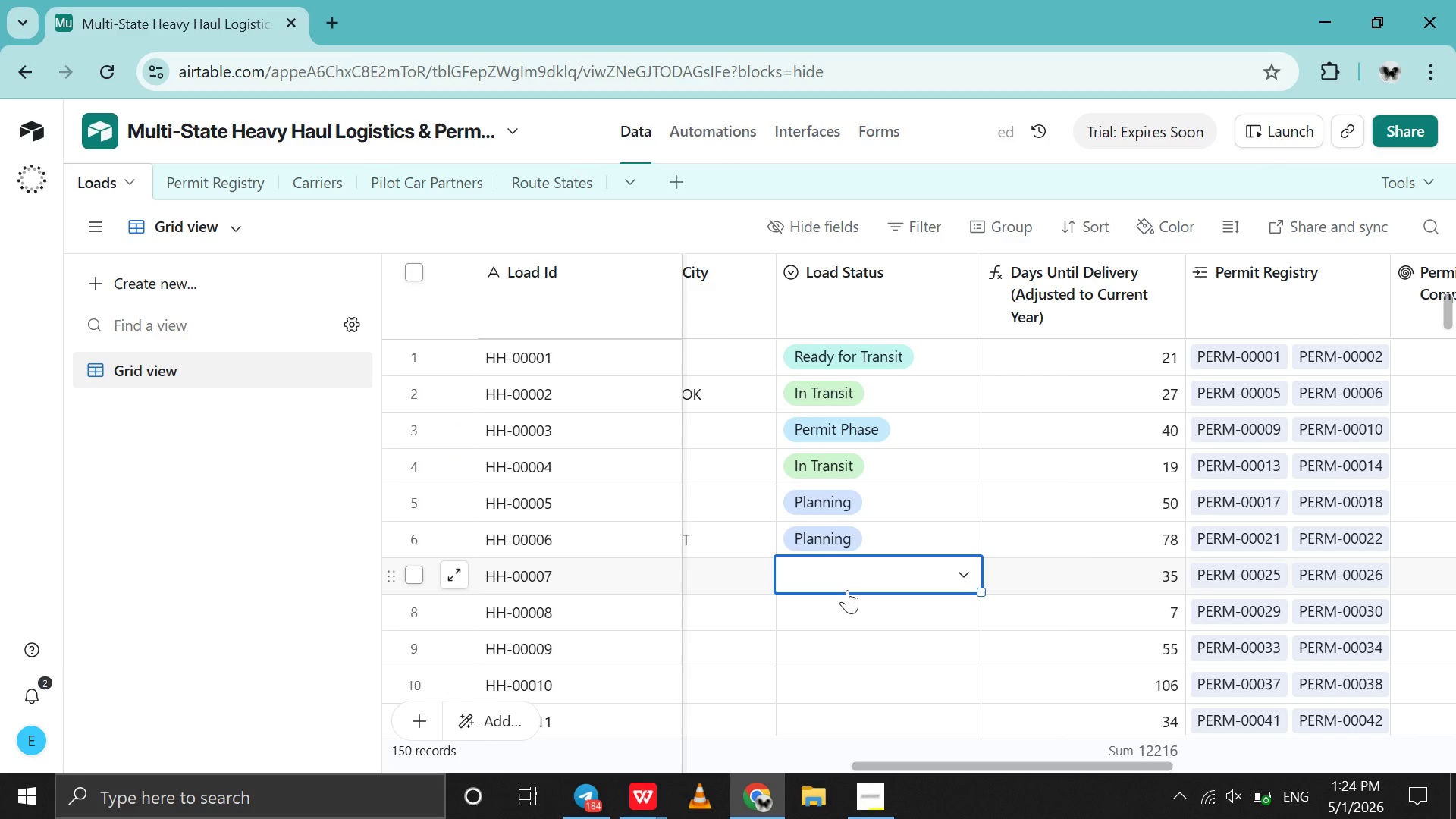 
double_click([847, 590])
 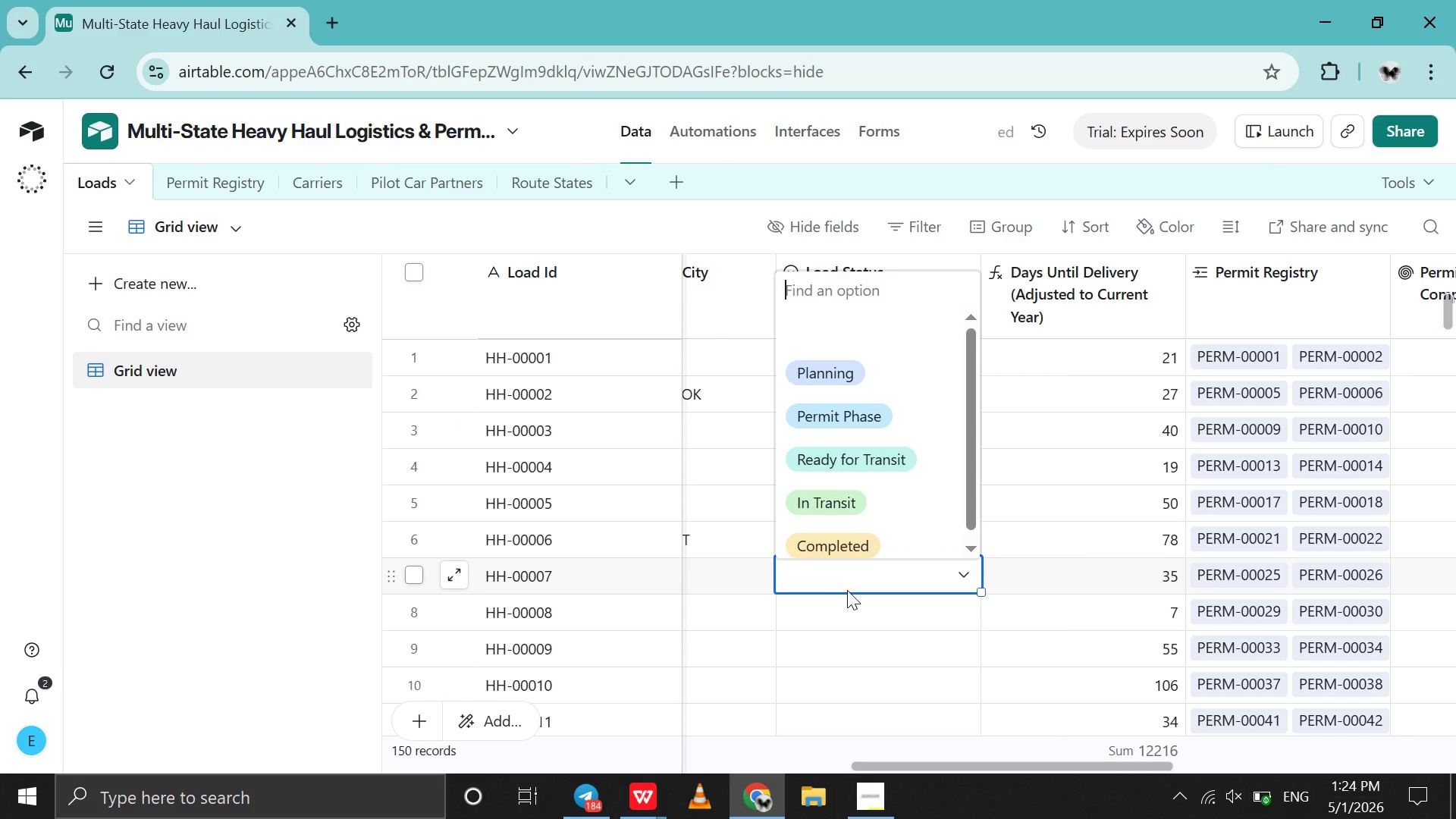 
left_click([847, 590])
 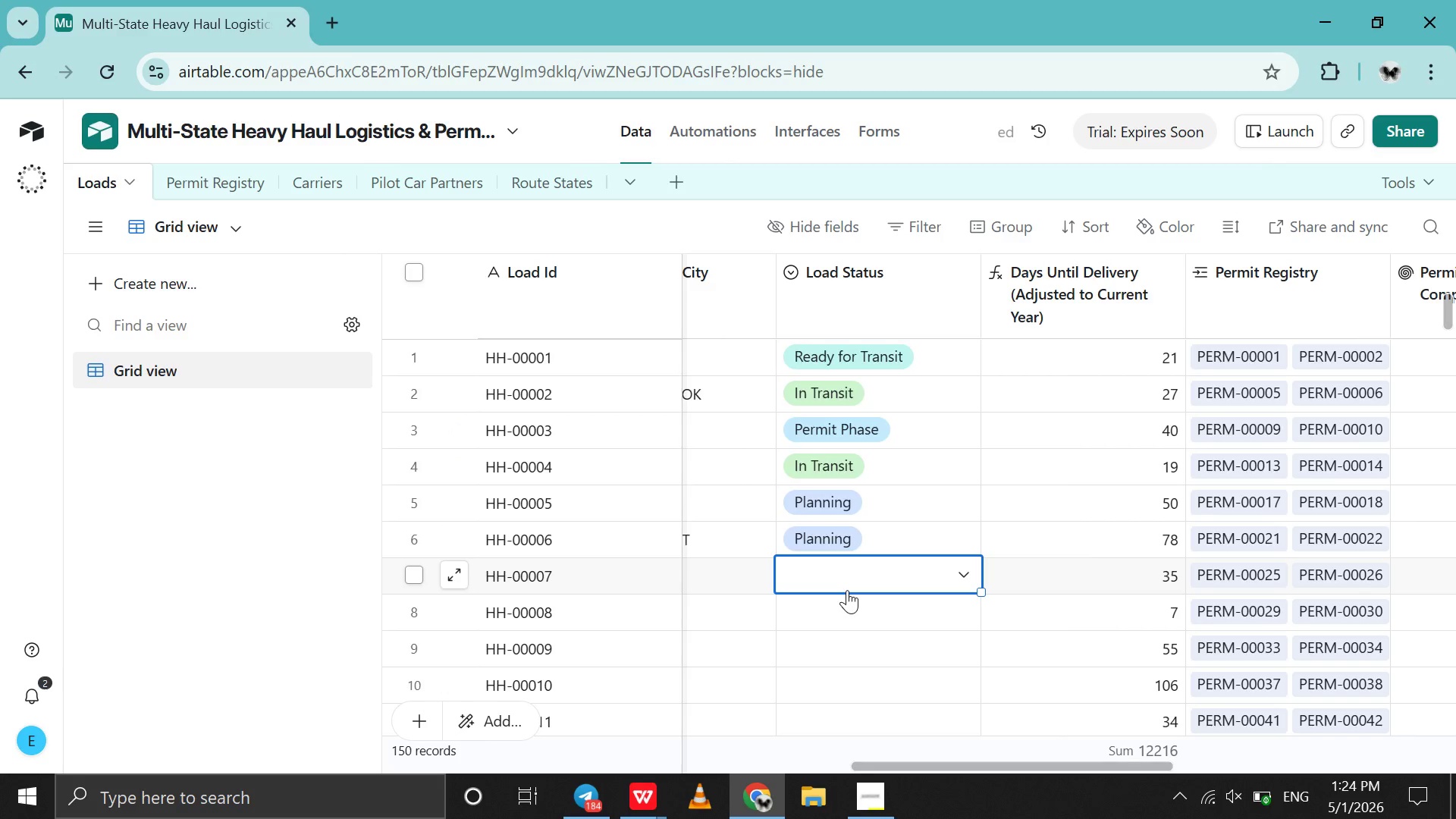 
left_click([847, 590])
 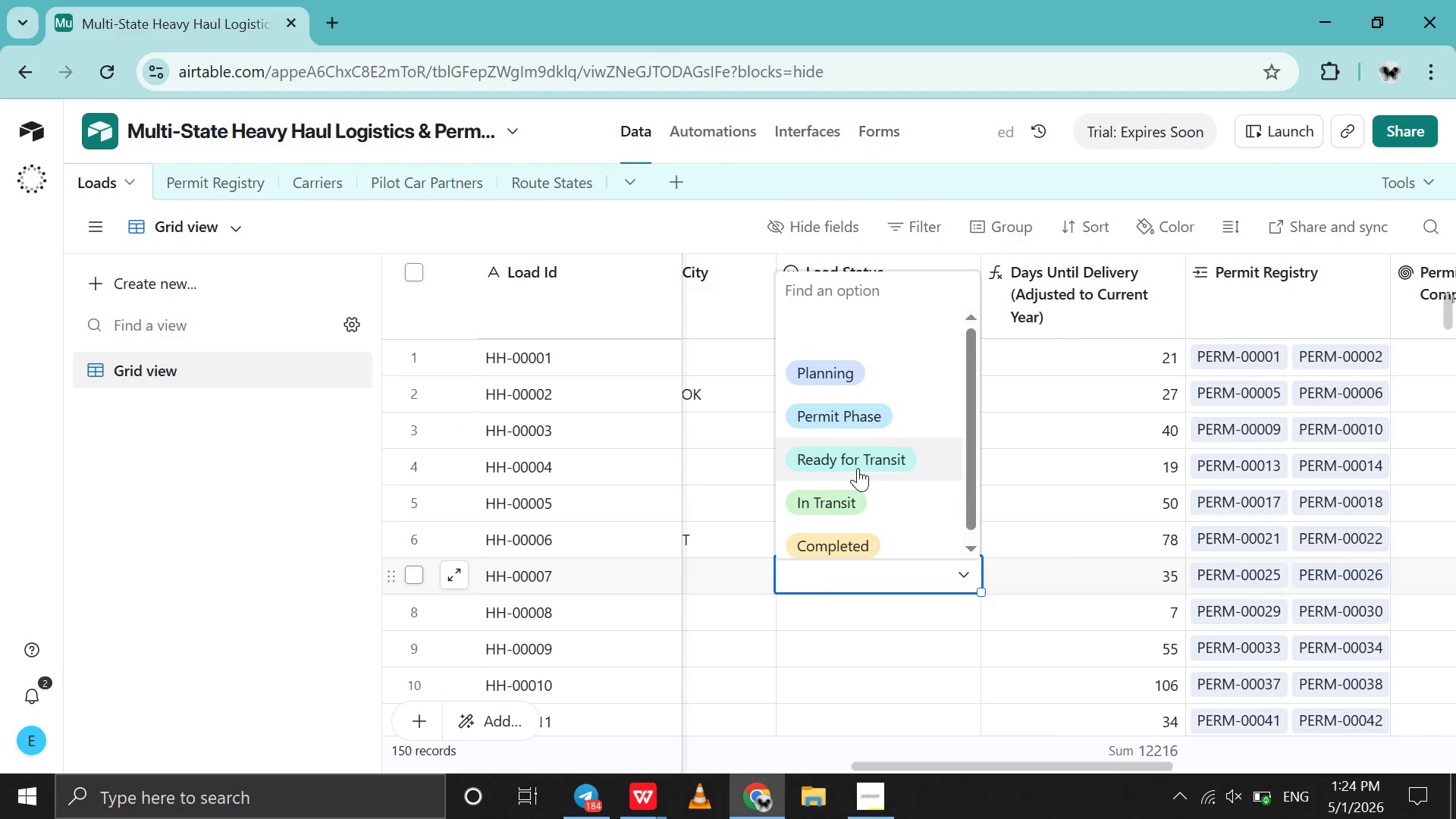 
left_click([858, 468])
 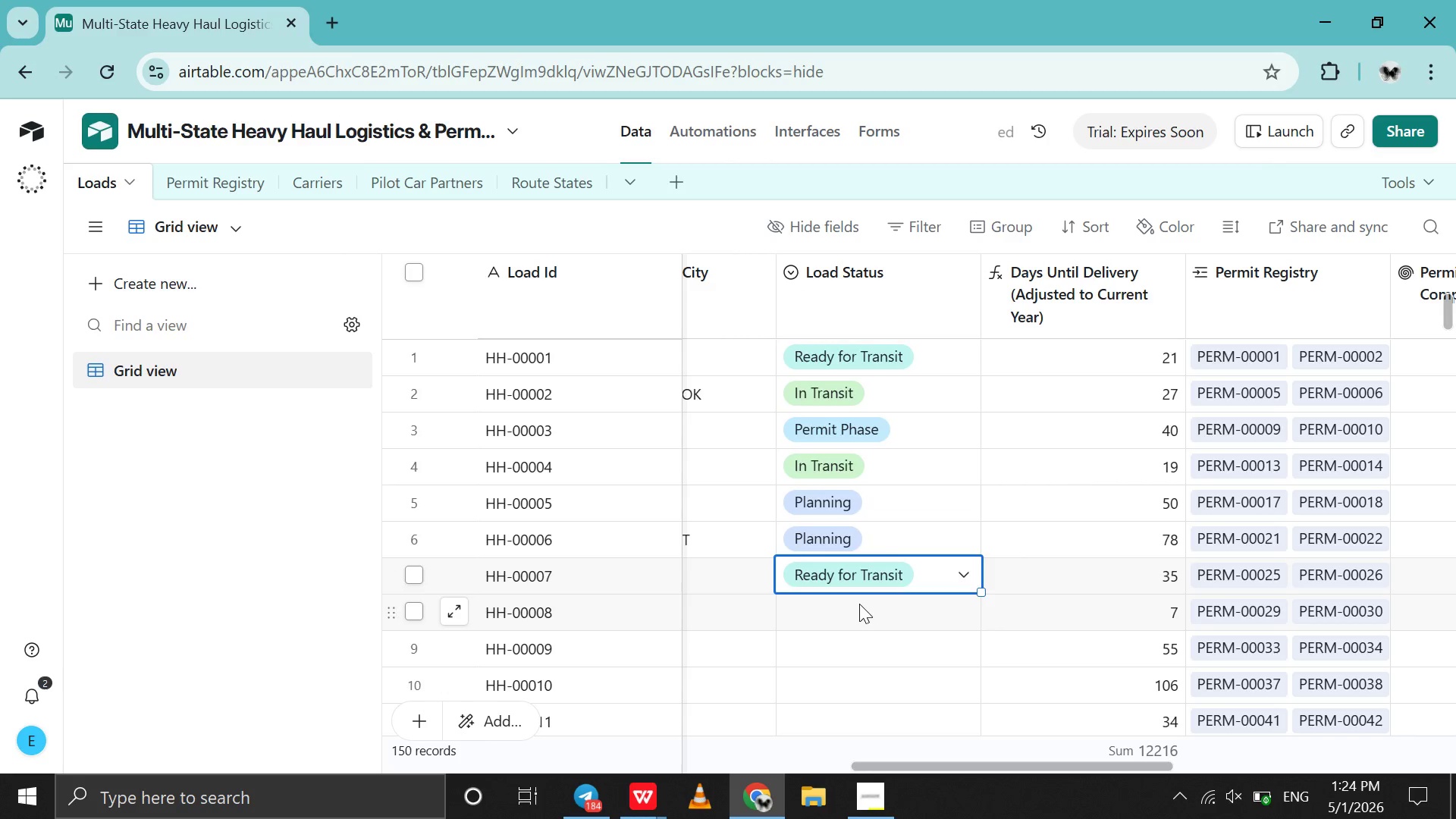 
double_click([859, 604])
 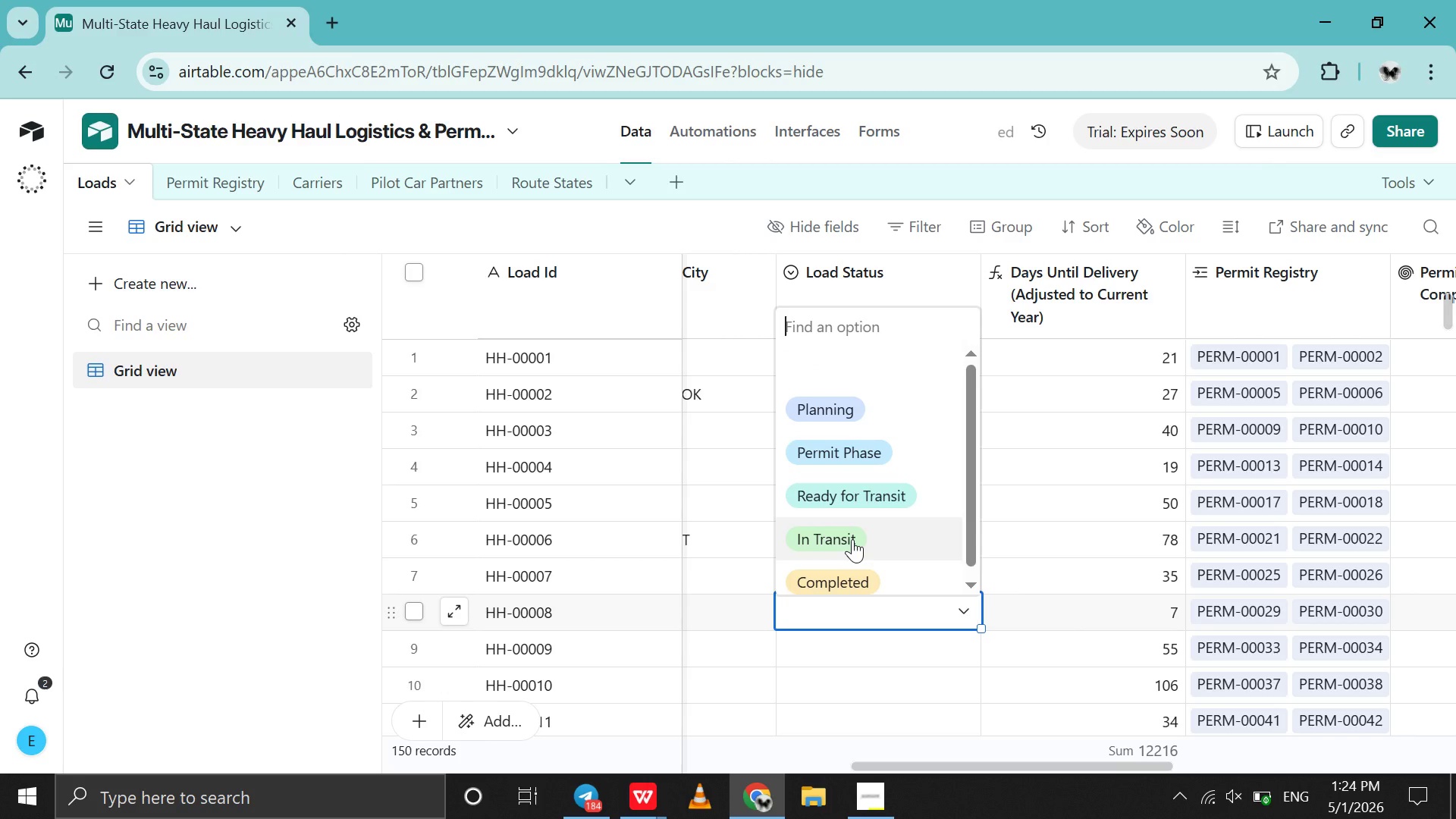 
left_click([852, 539])
 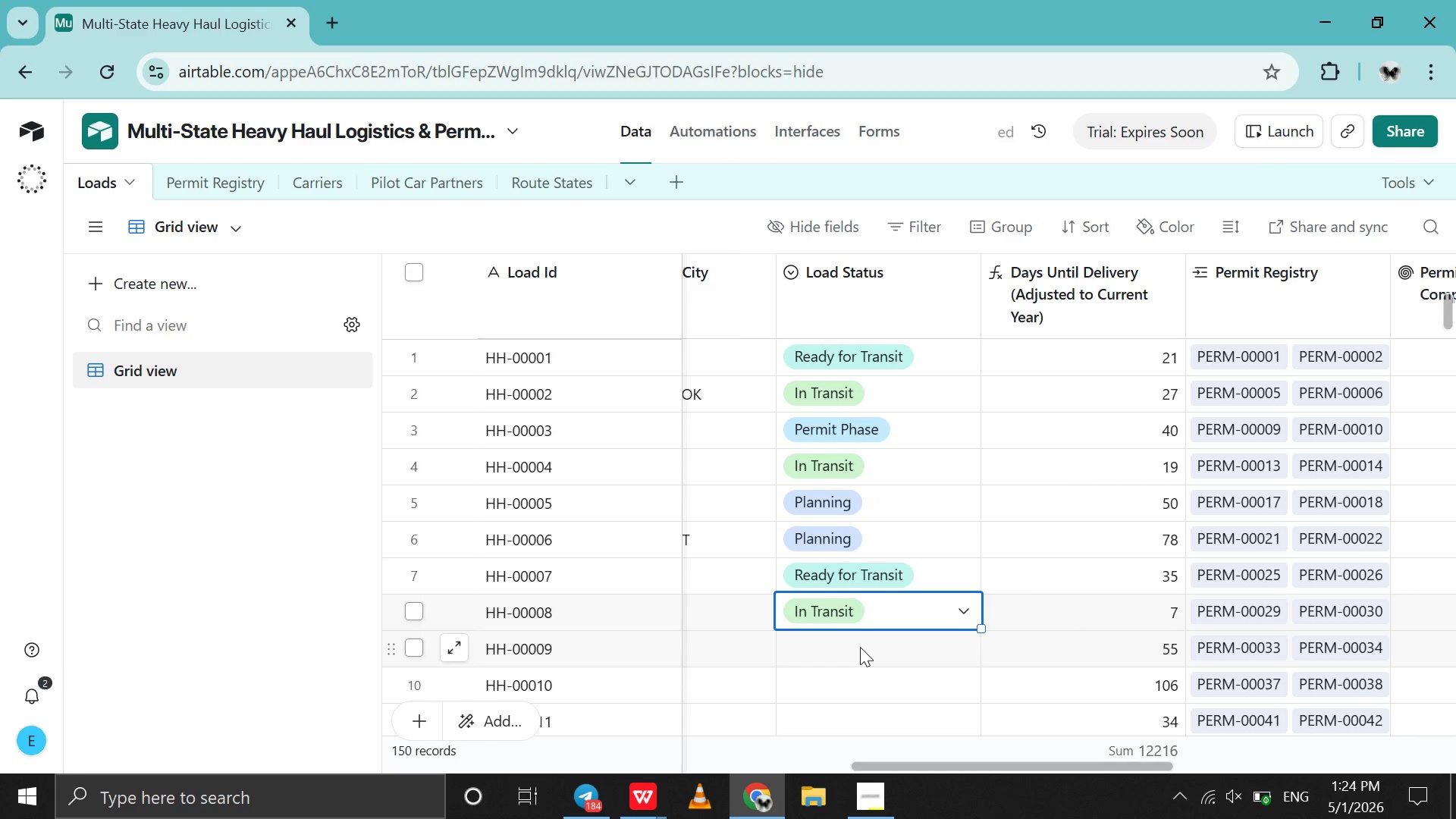 
double_click([860, 647])
 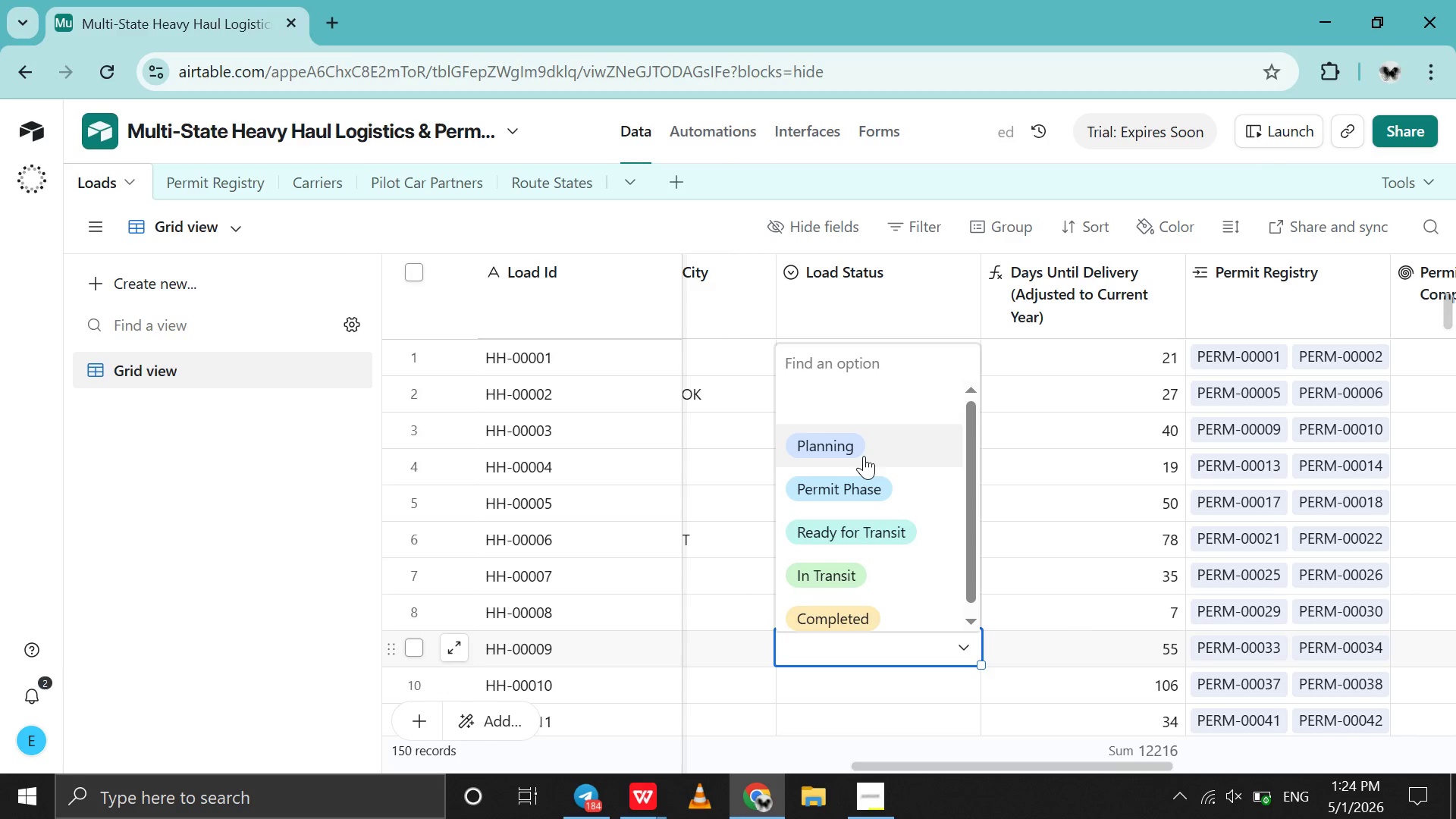 
left_click([864, 456])
 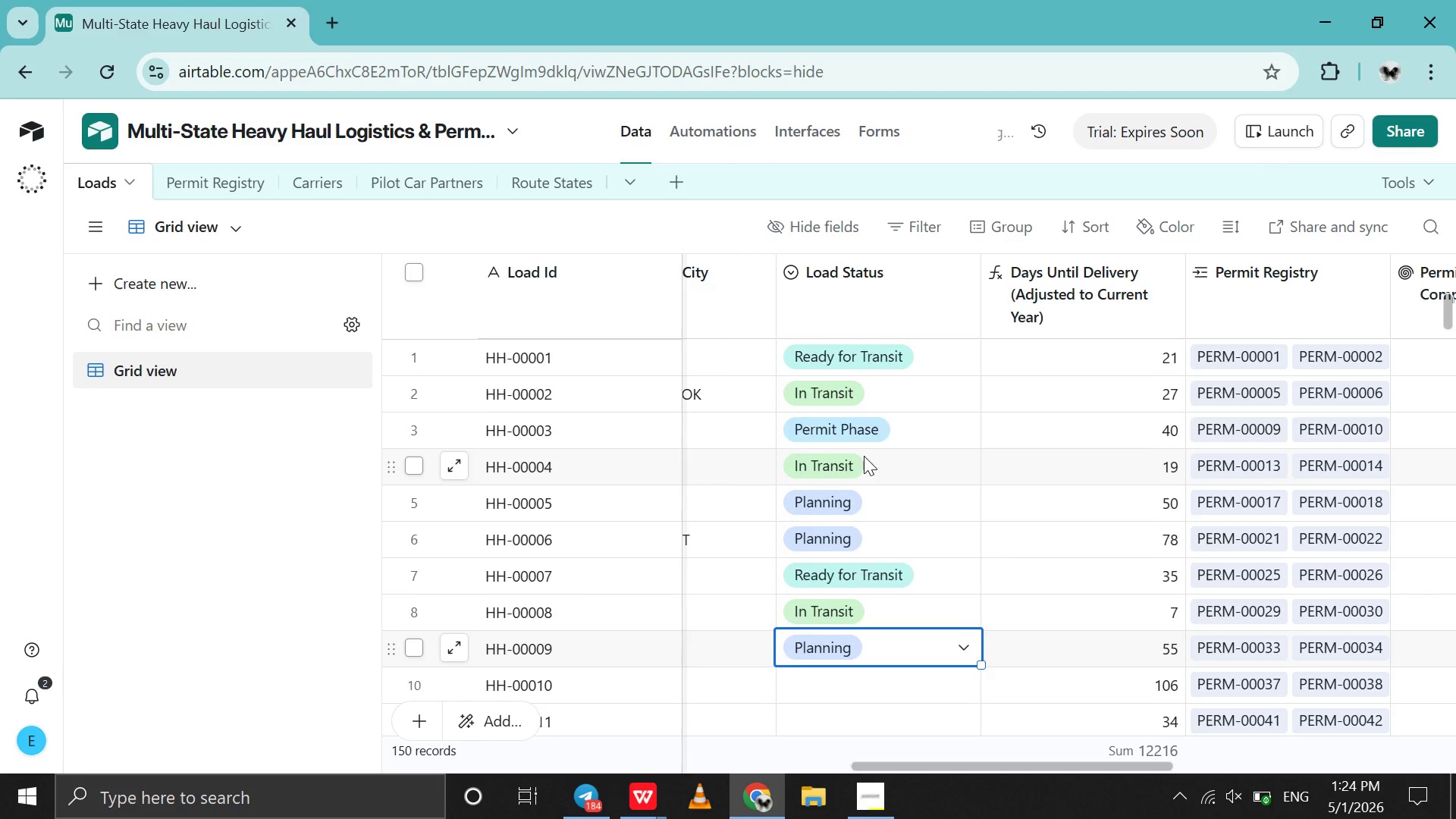 
scroll: coordinate [864, 456], scroll_direction: down, amount: 4.0
 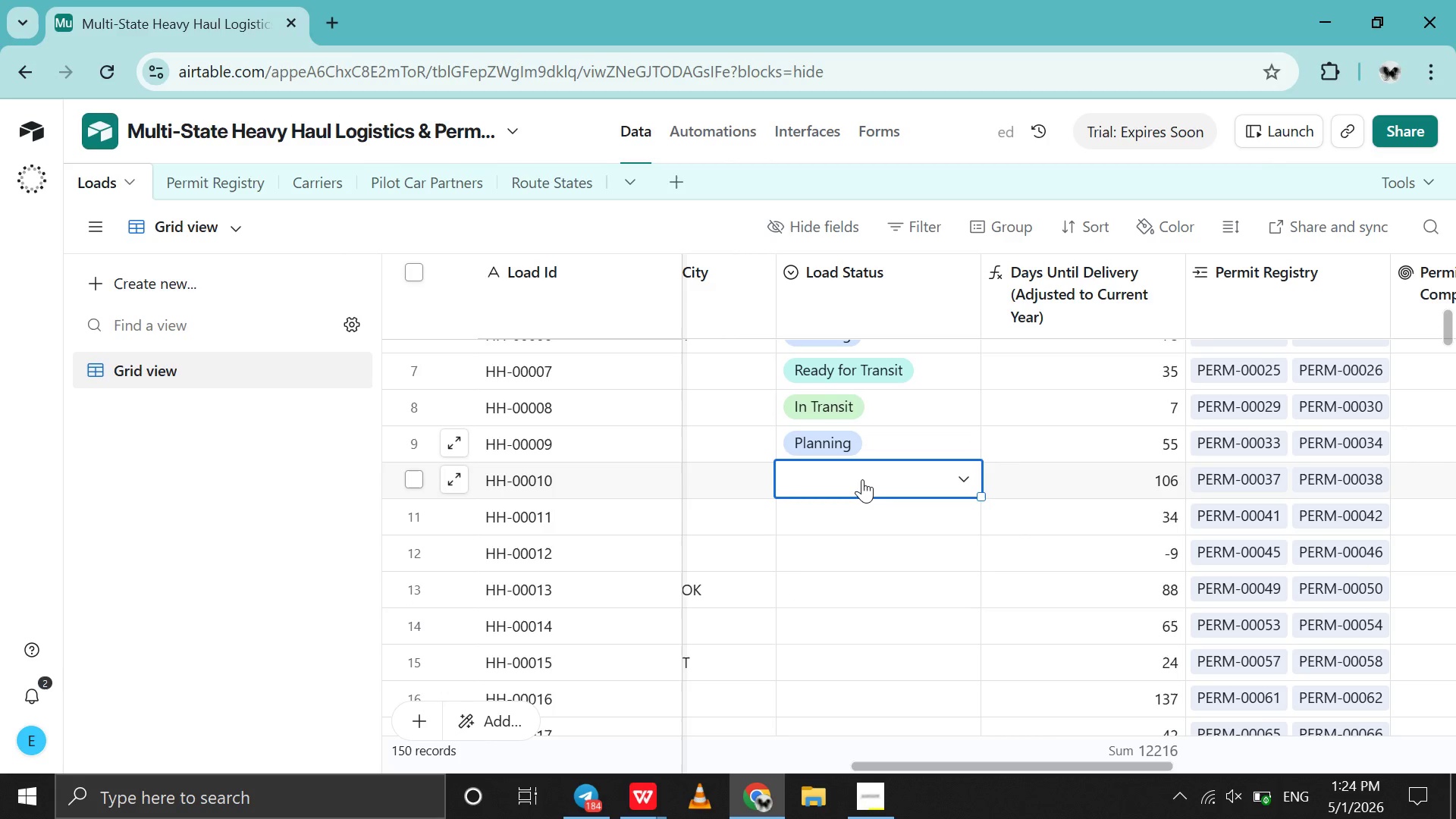 
double_click([862, 479])
 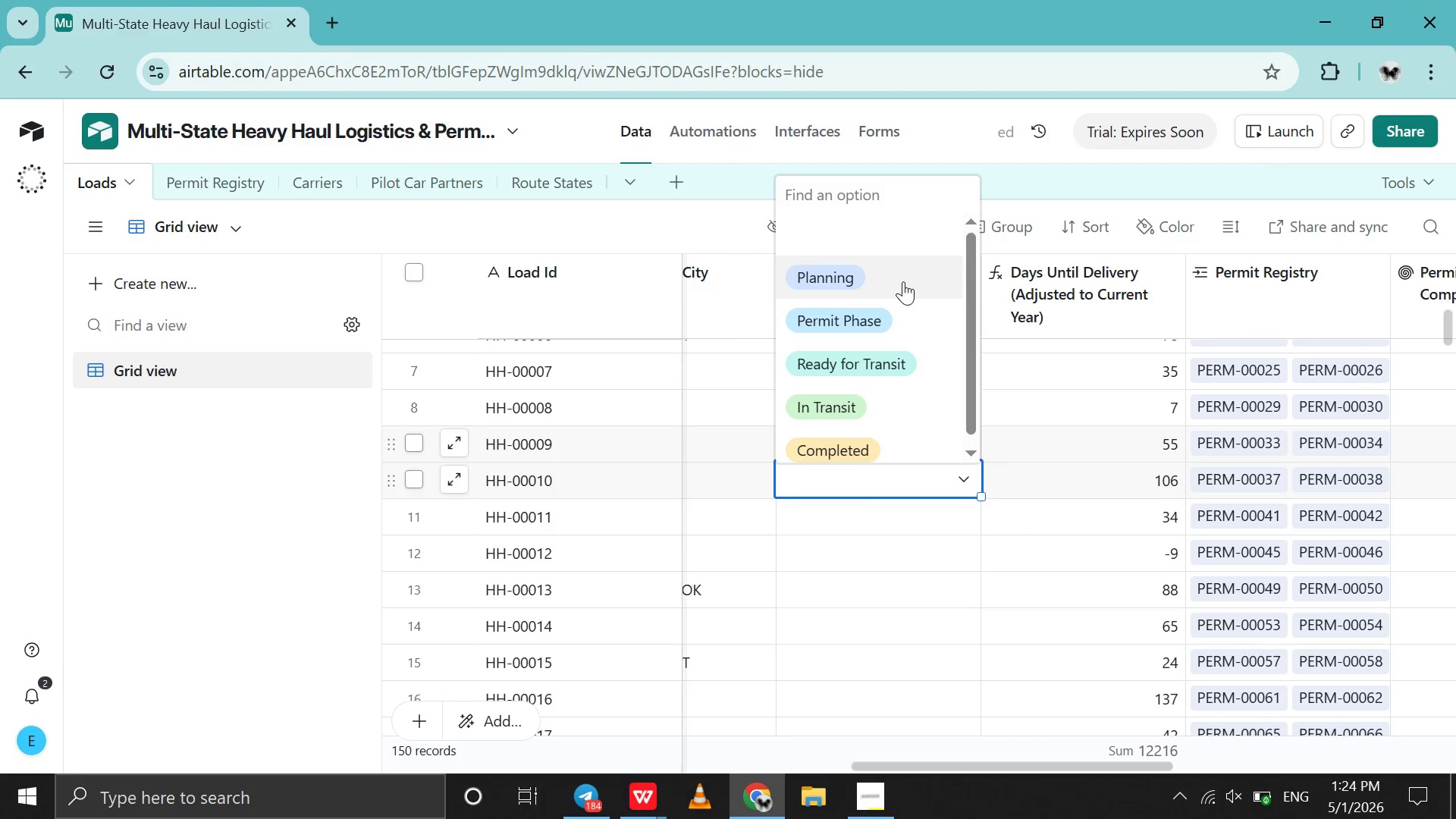 
left_click([903, 281])
 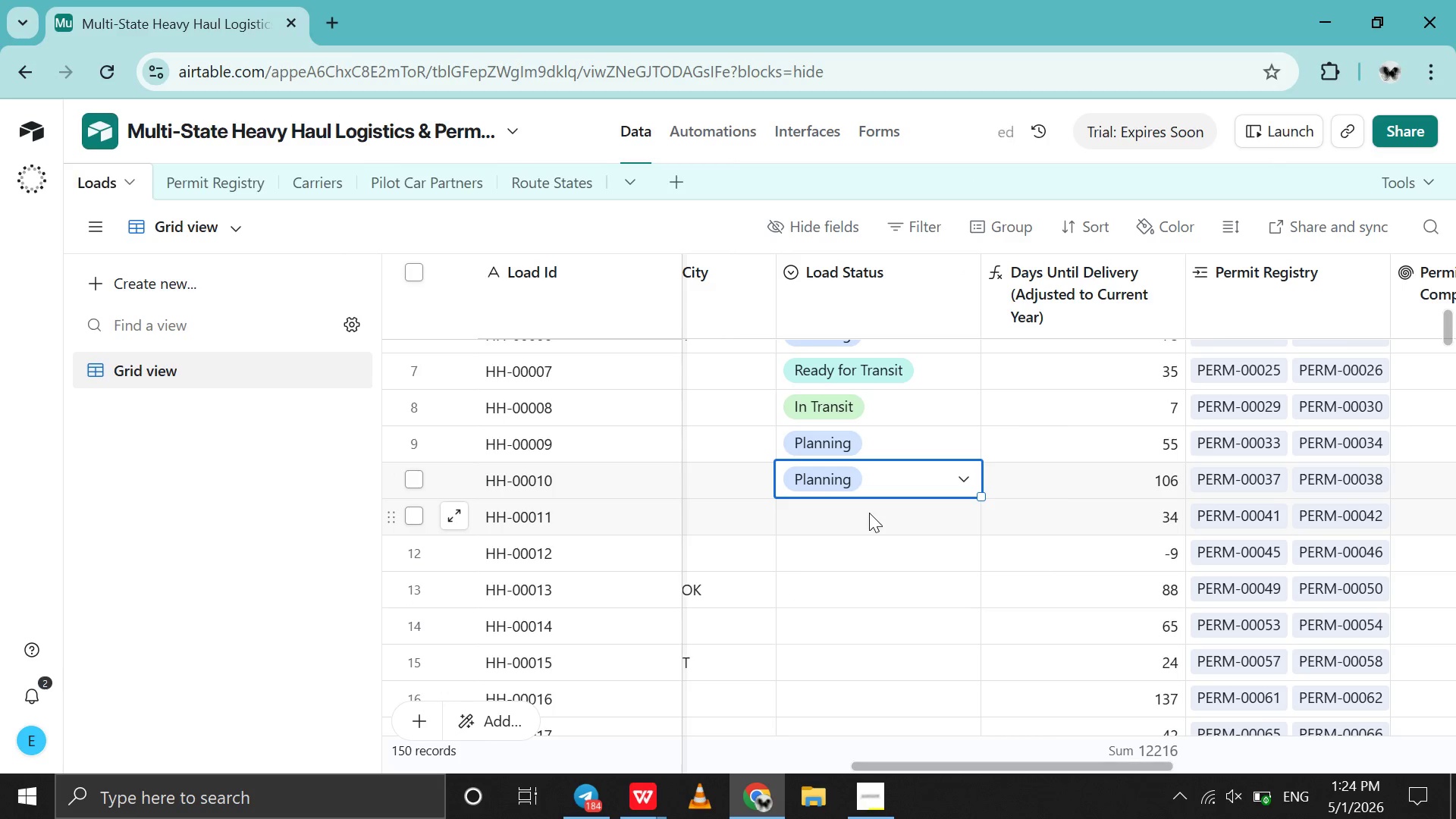 
double_click([869, 513])
 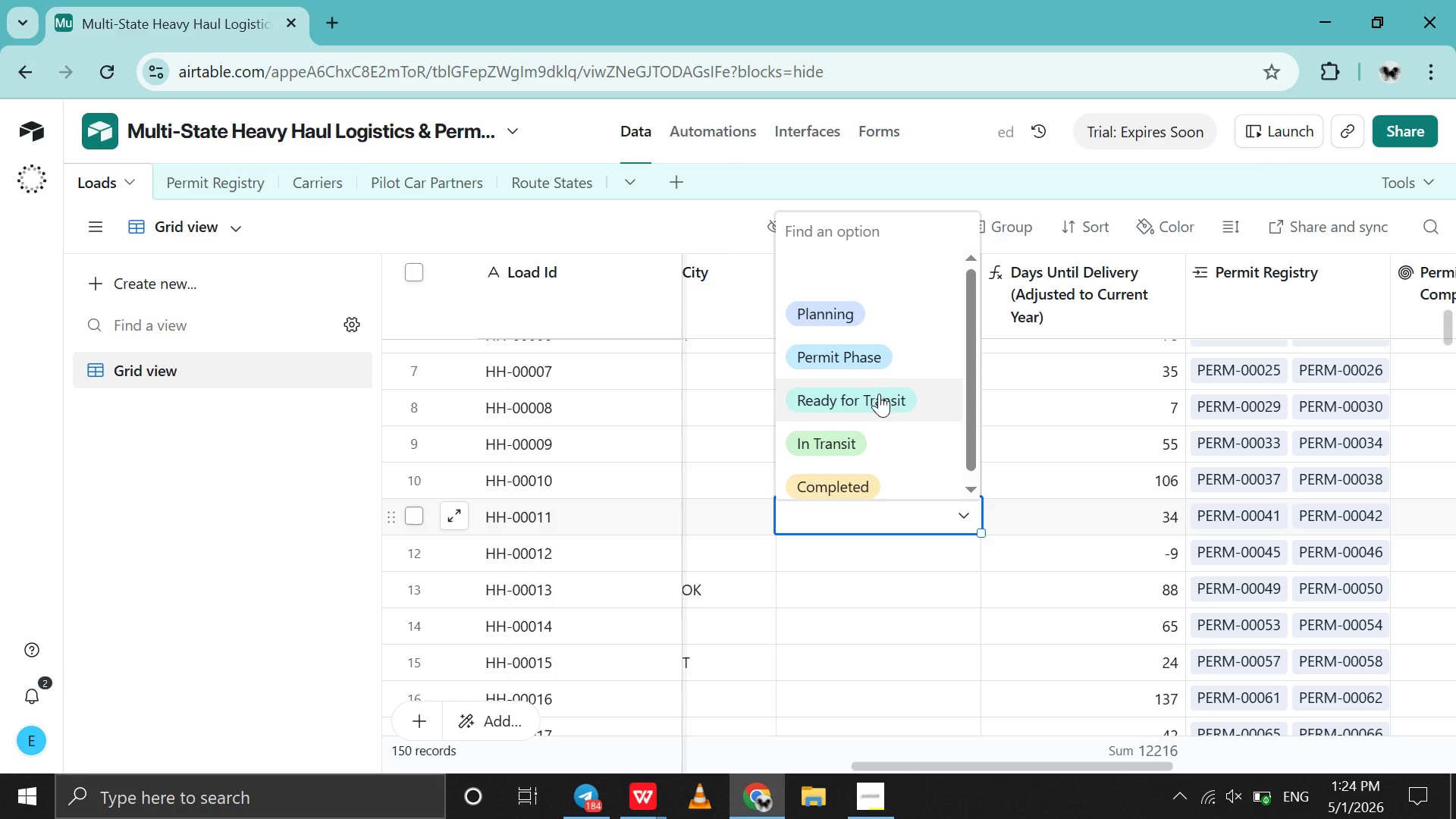 
left_click([878, 396])
 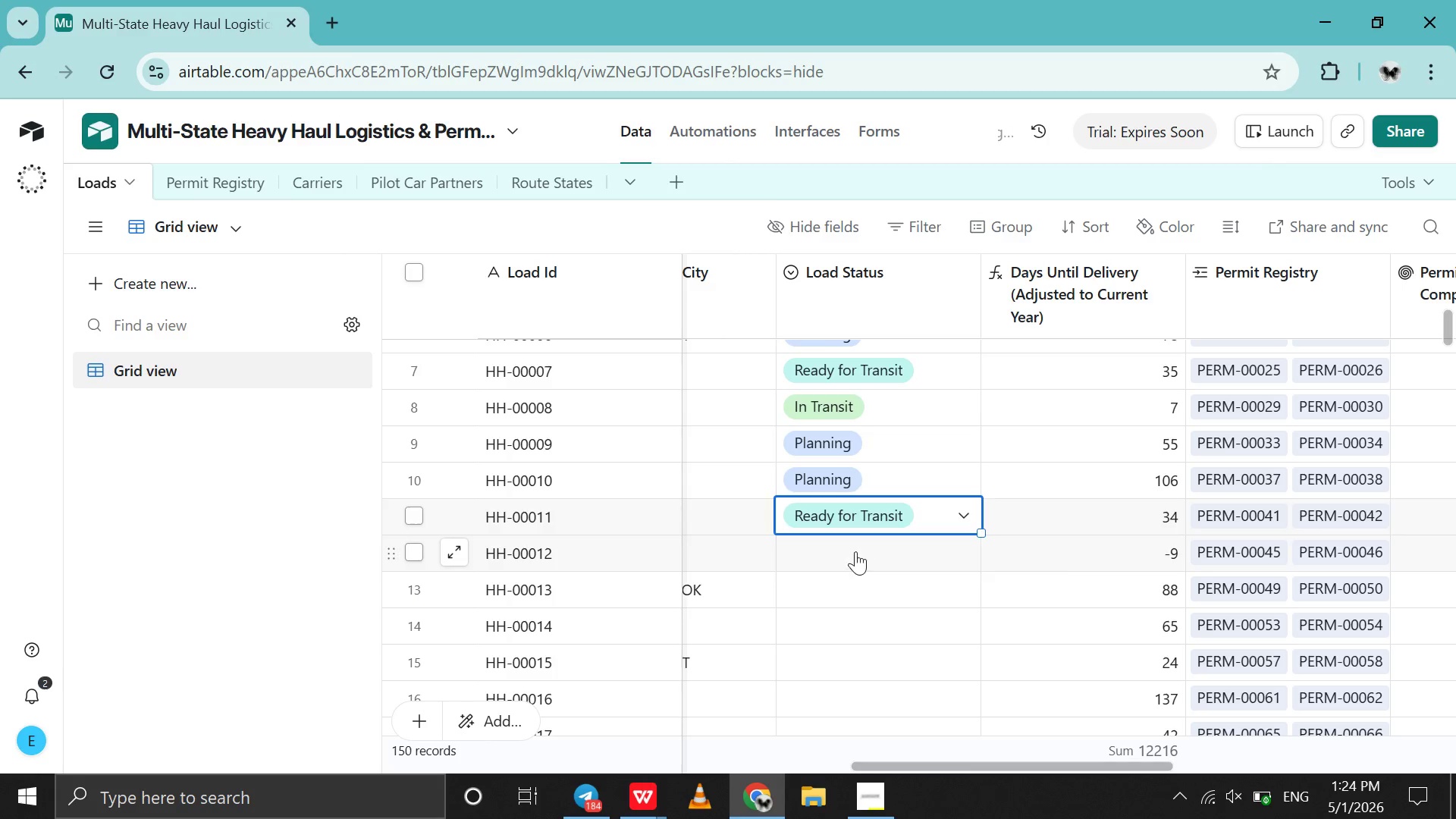 
double_click([855, 551])
 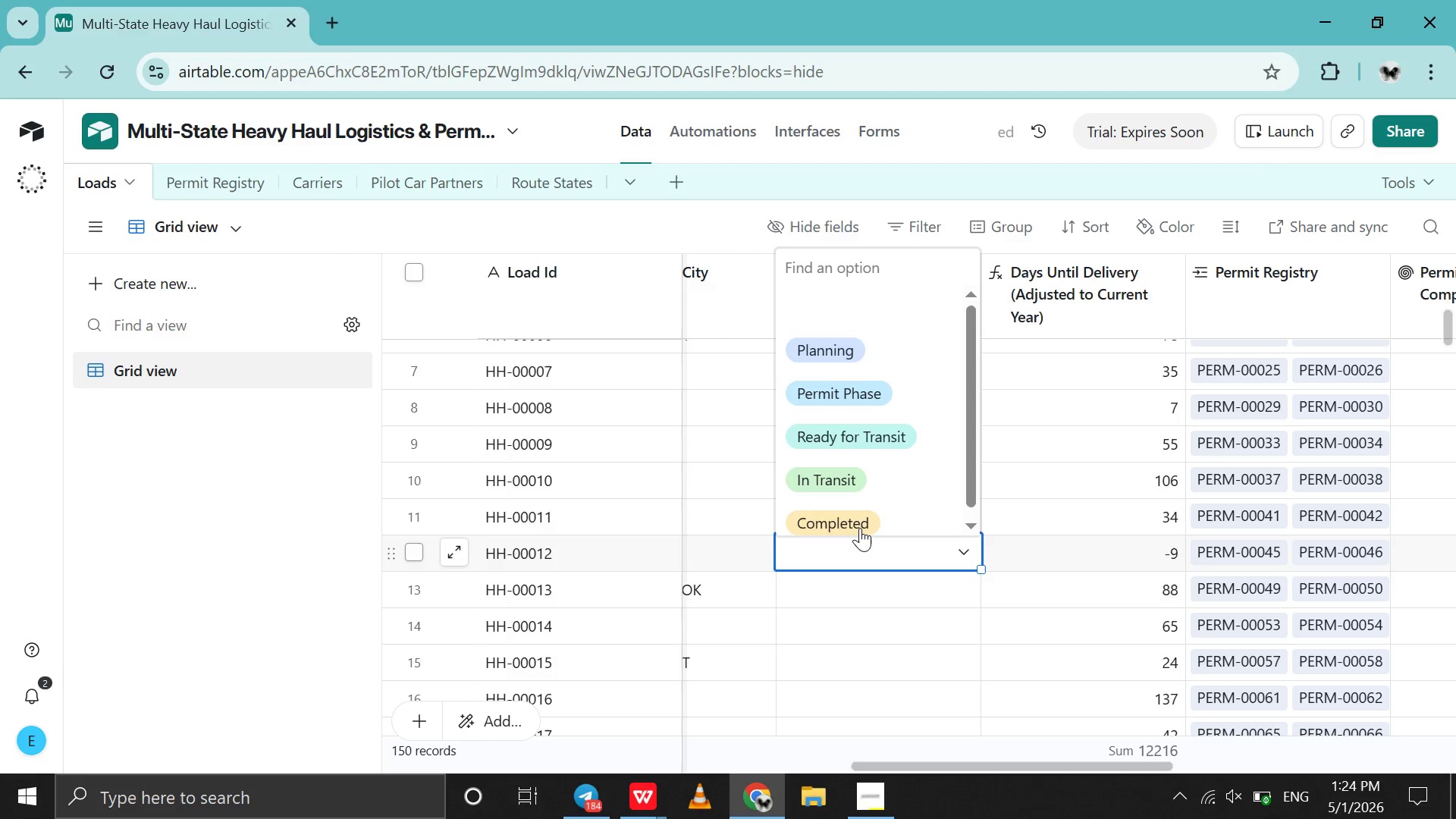 
left_click([860, 528])
 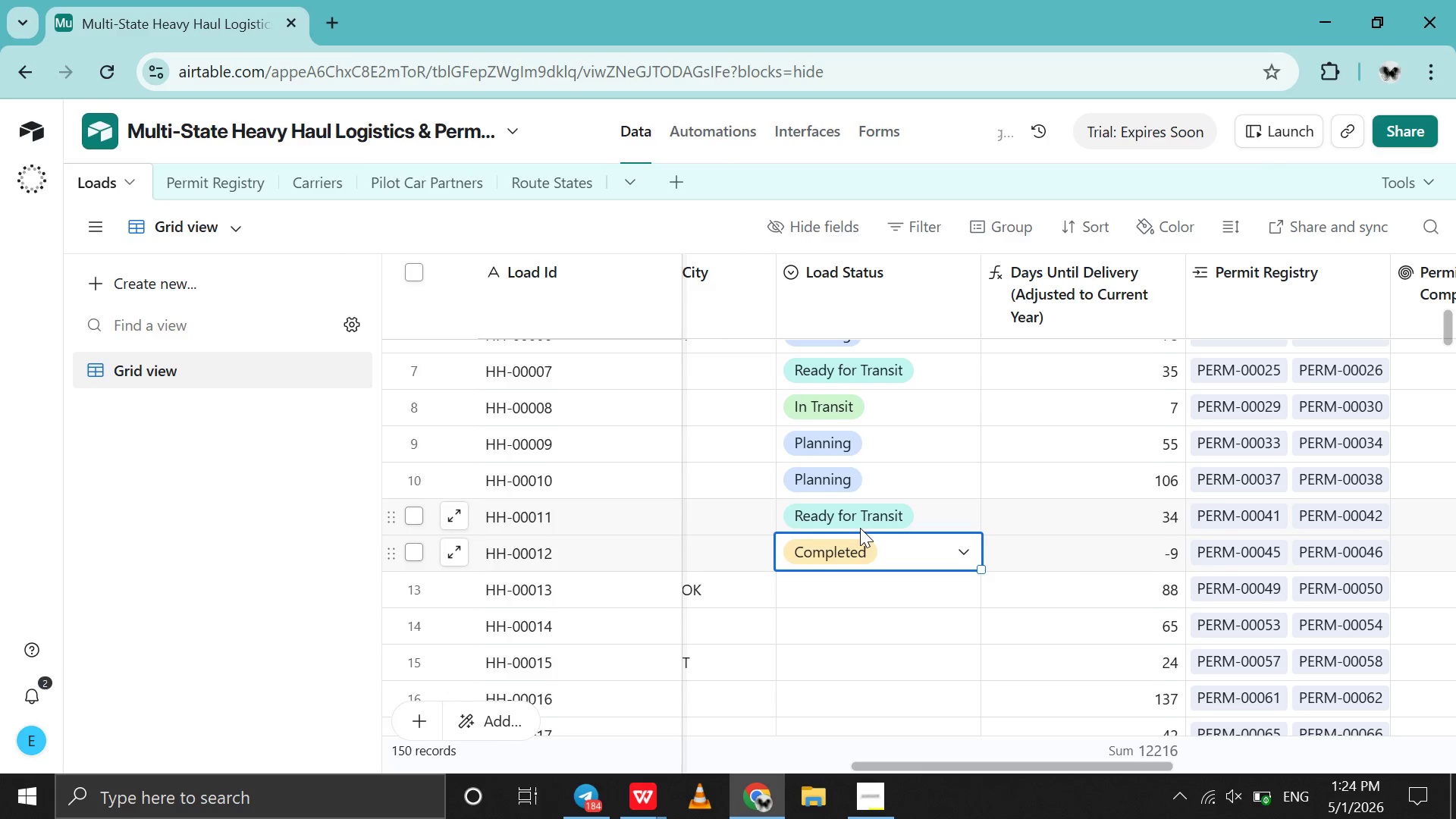 
scroll: coordinate [860, 528], scroll_direction: down, amount: 5.0
 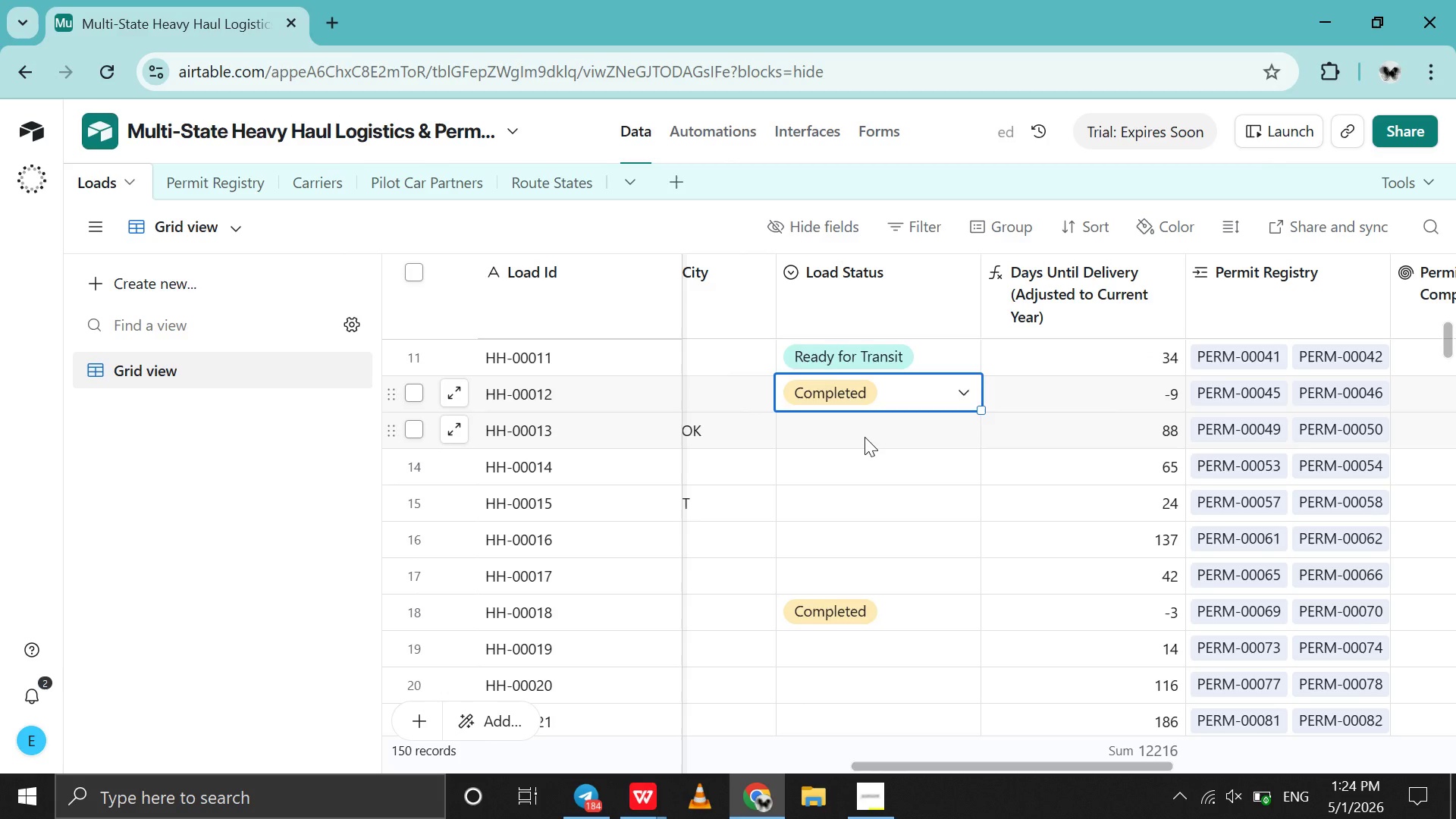 
double_click([864, 437])
 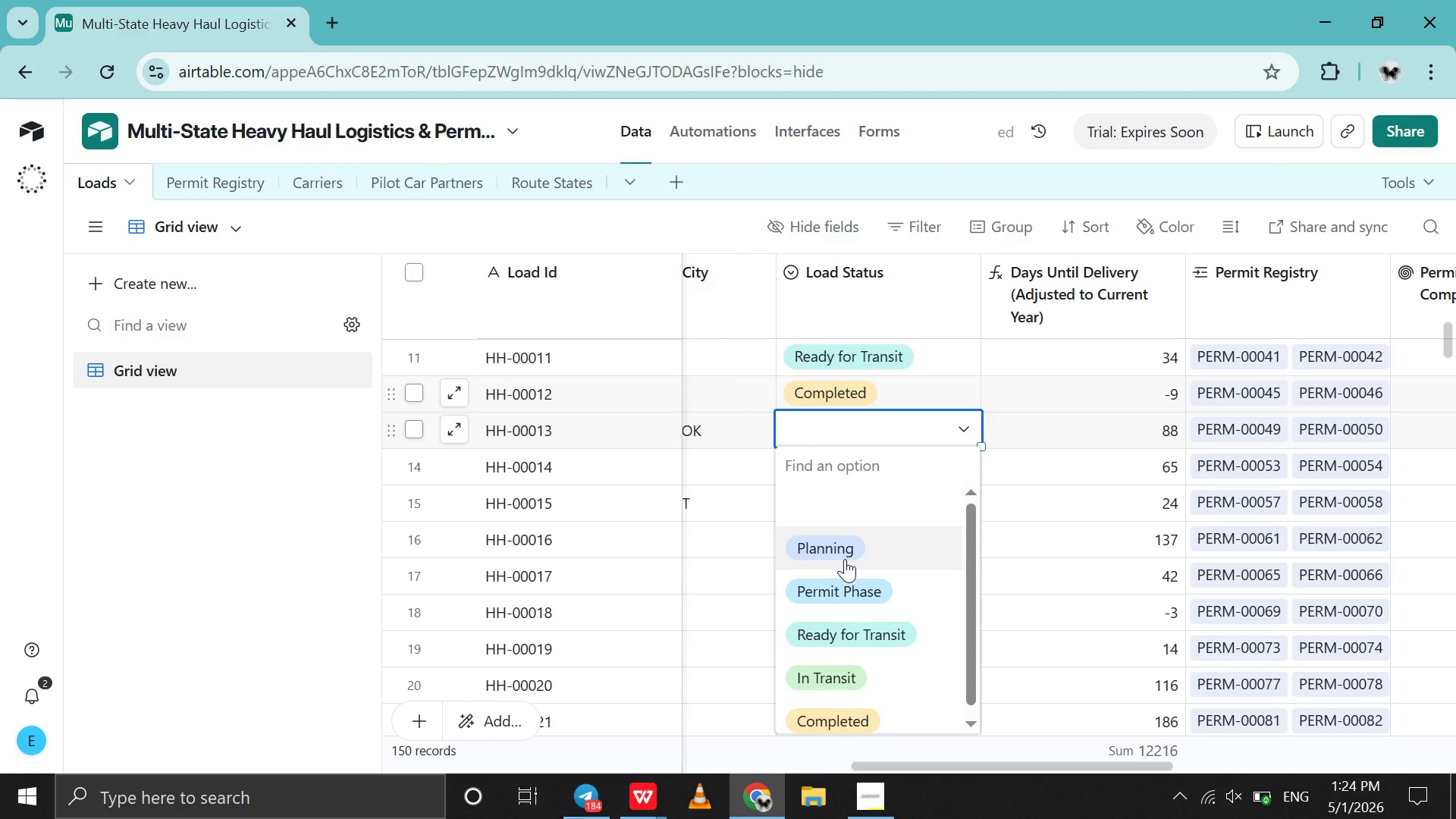 
left_click_drag(start_coordinate=[845, 559], to_coordinate=[844, 547])
 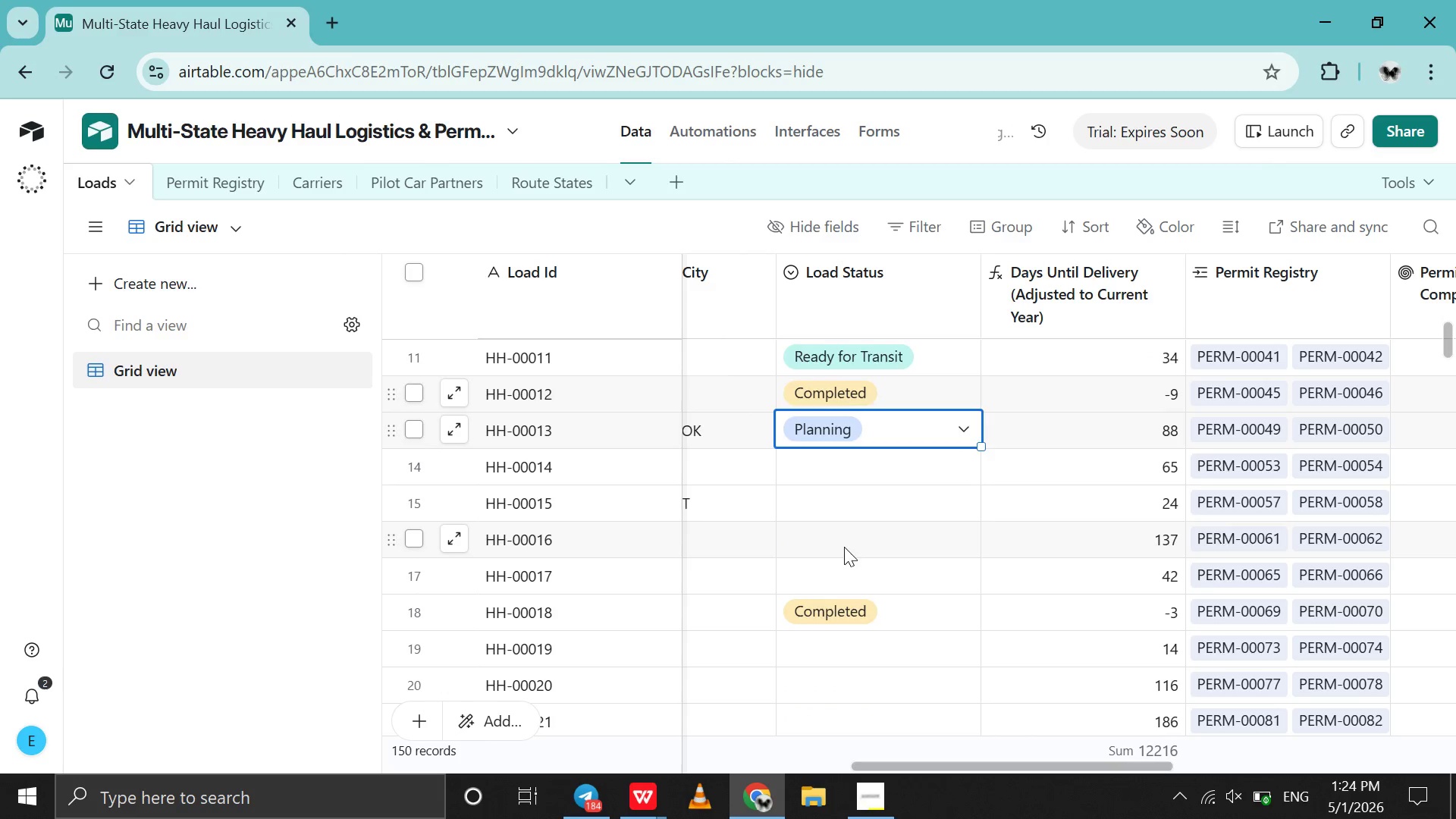 
left_click([844, 547])
 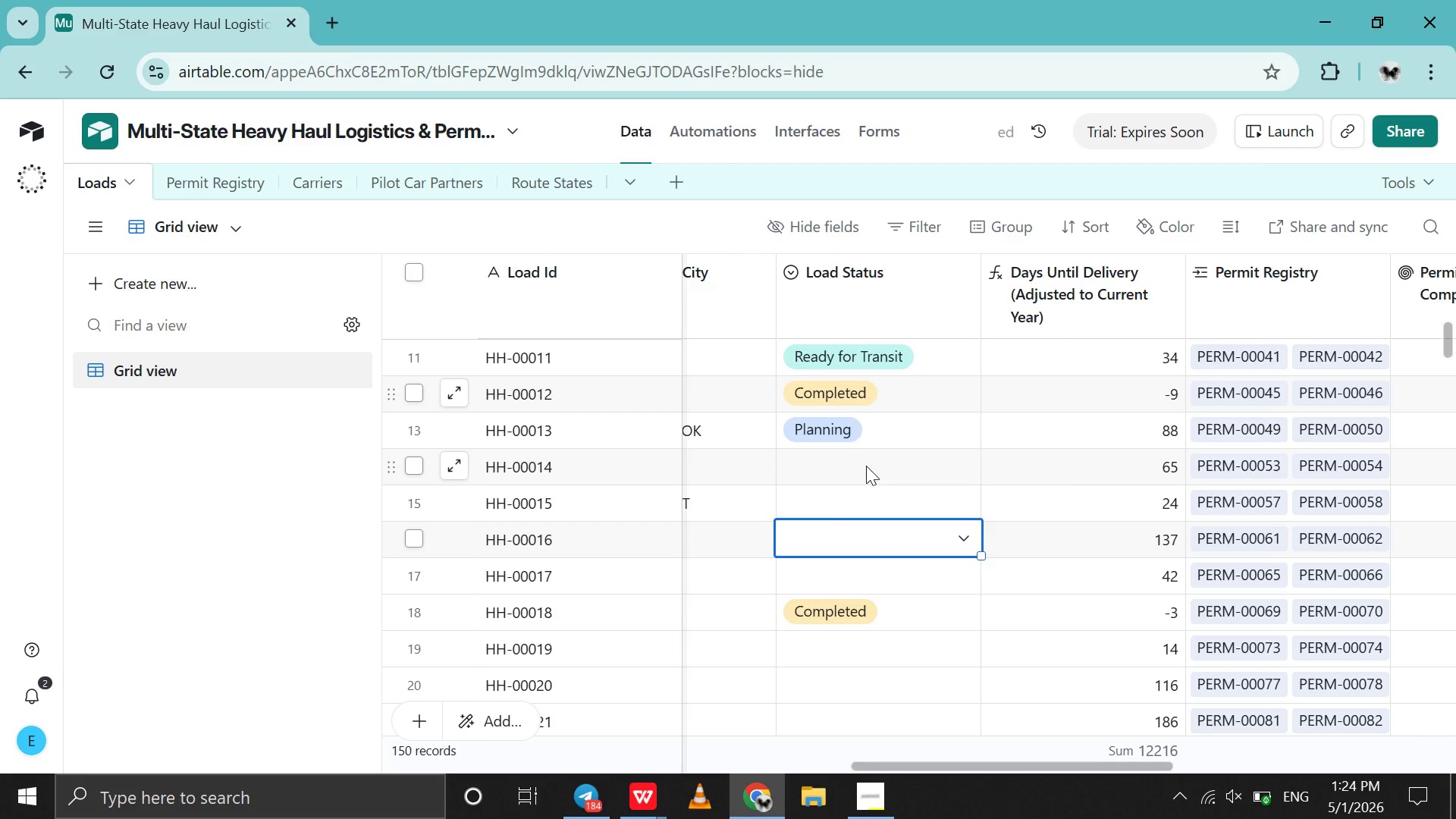 
double_click([866, 466])
 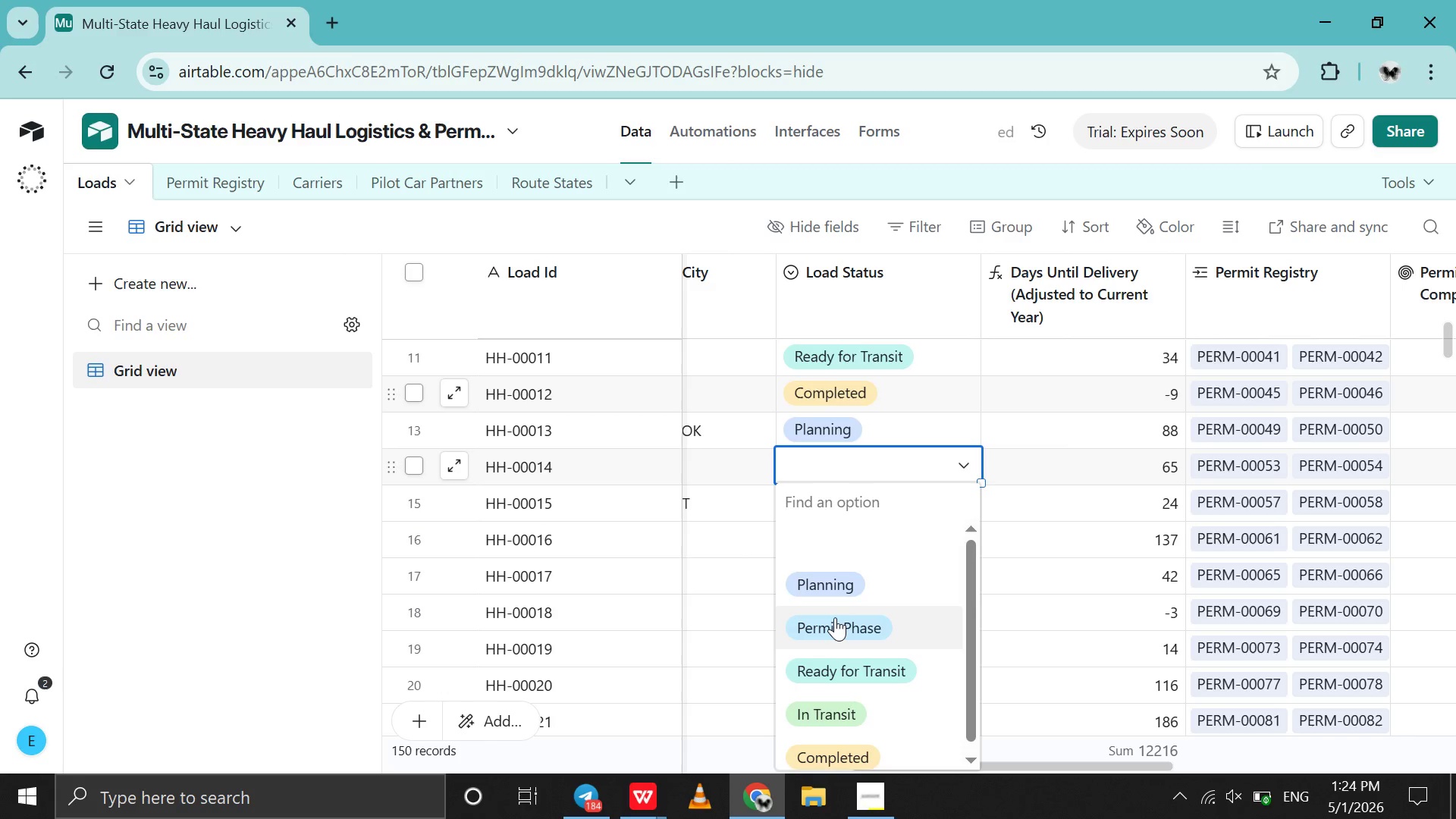 
left_click([835, 617])
 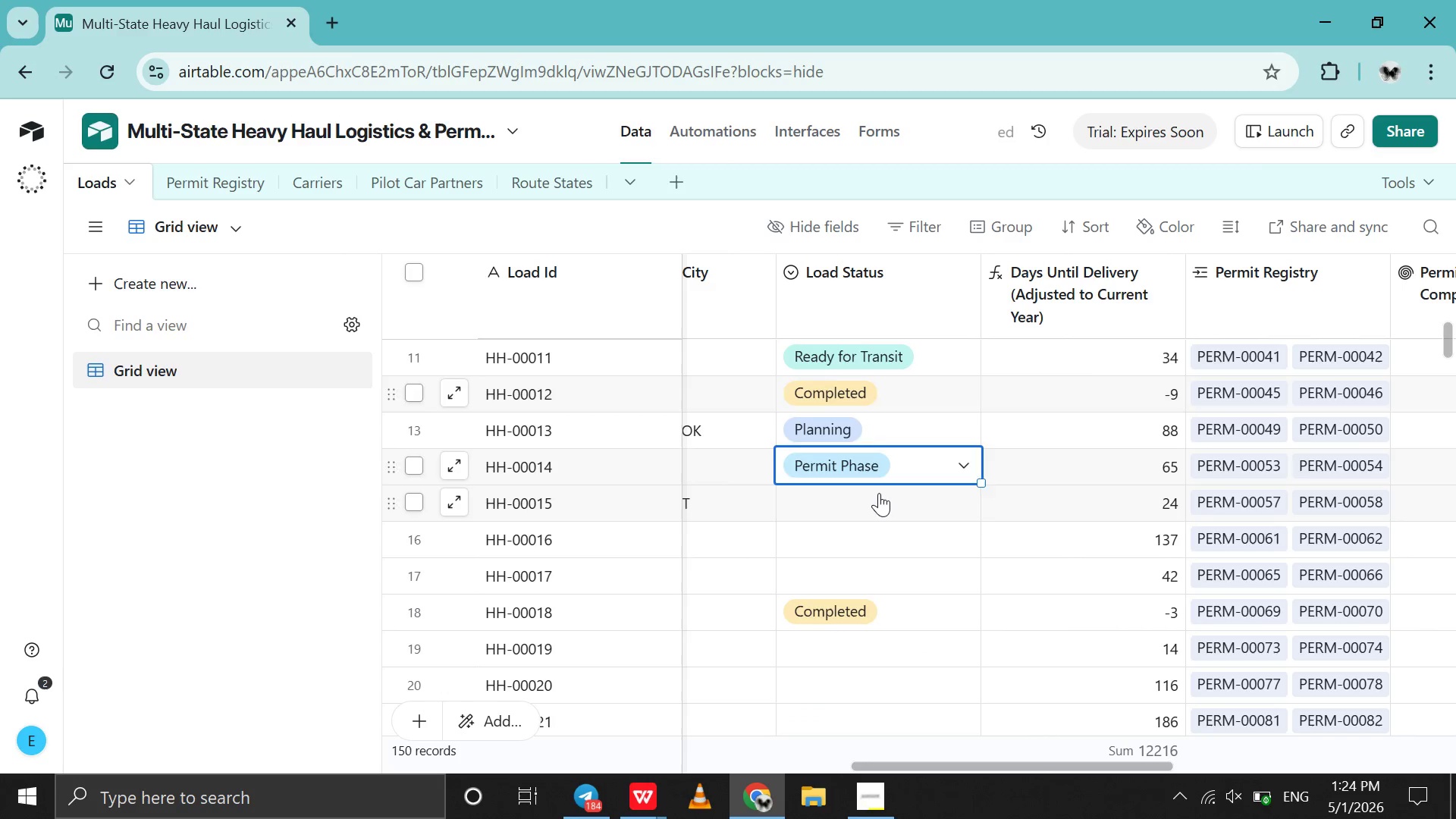 
double_click([879, 493])
 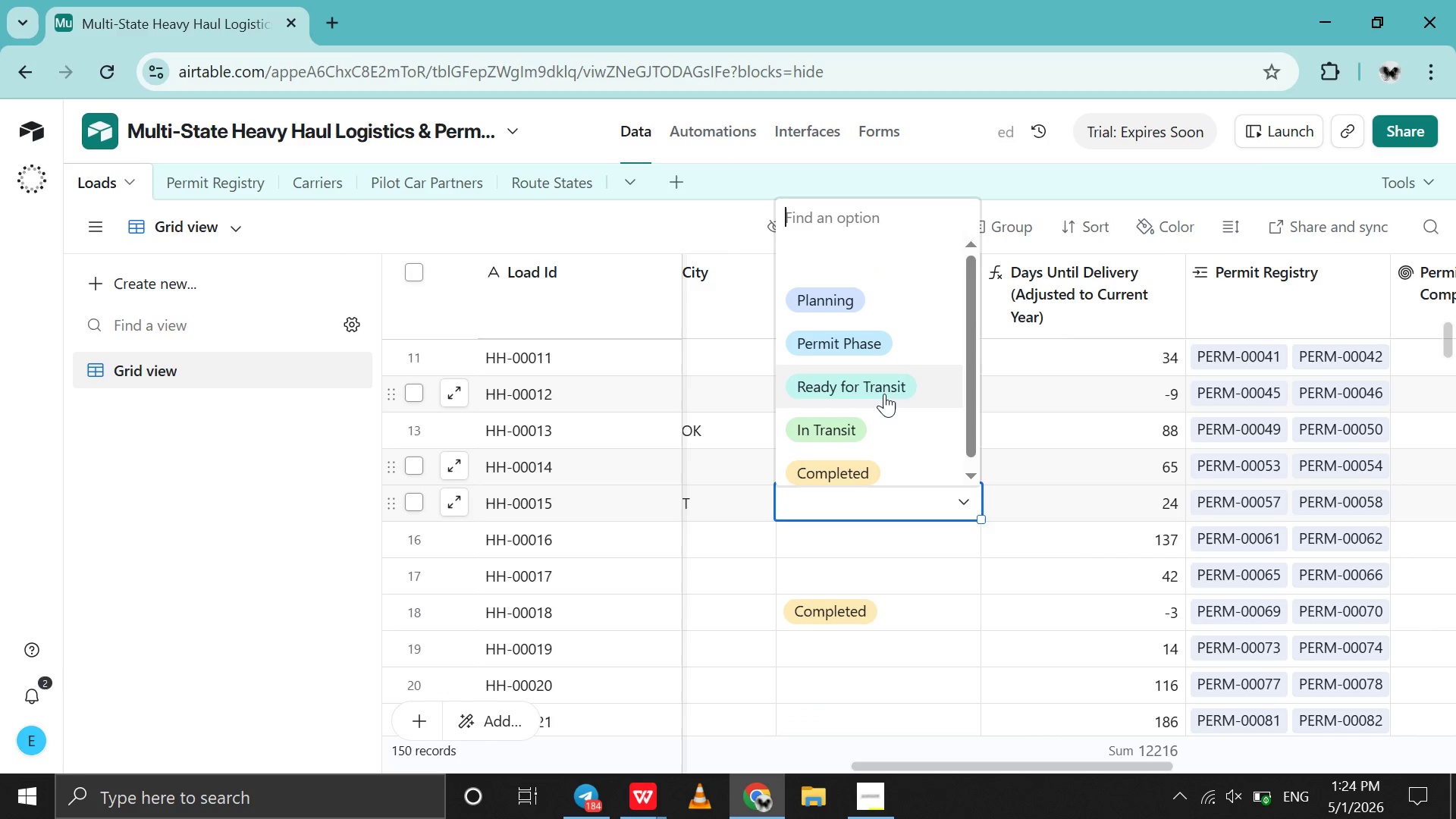 
left_click([885, 391])
 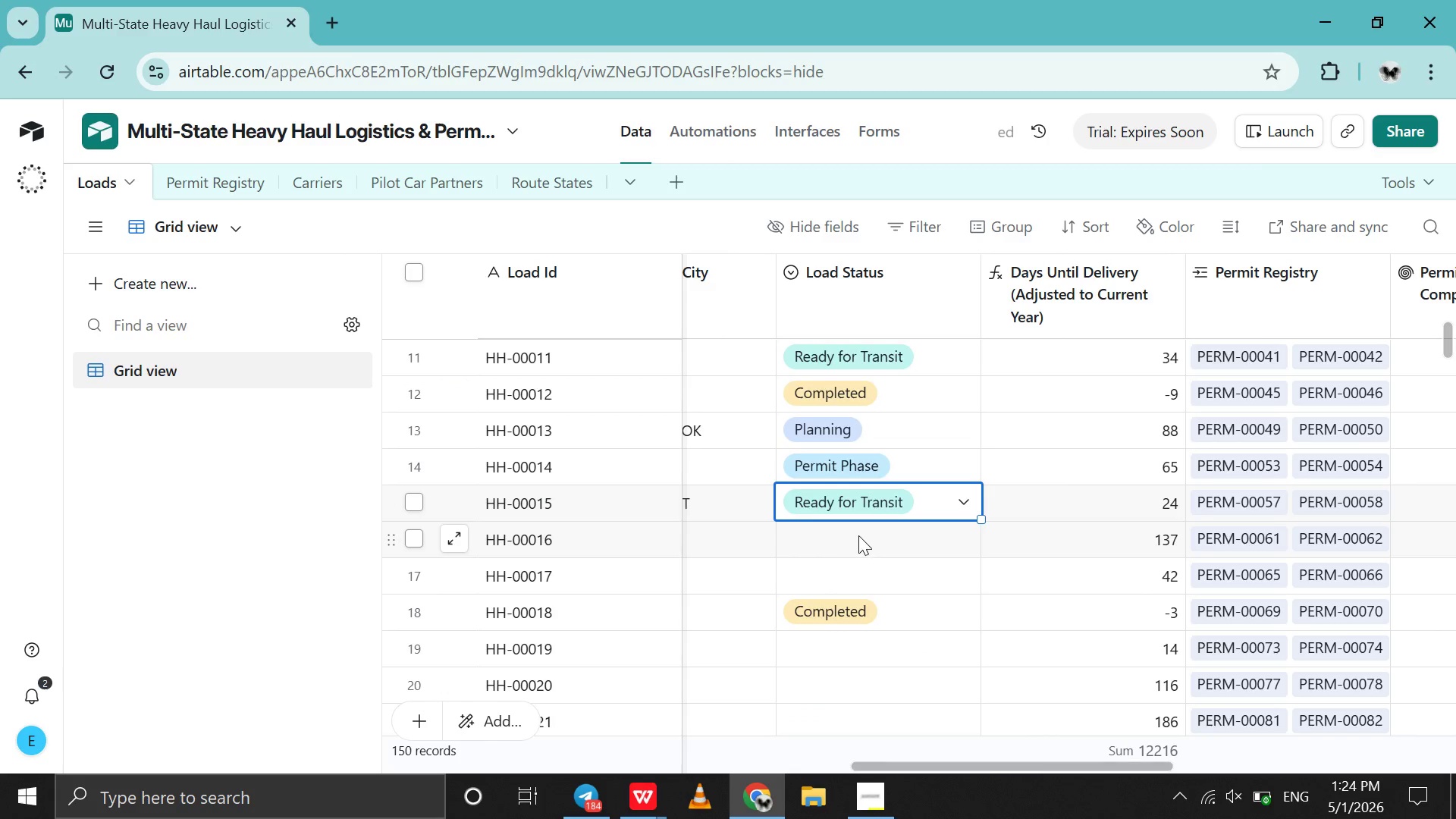 
double_click([858, 532])
 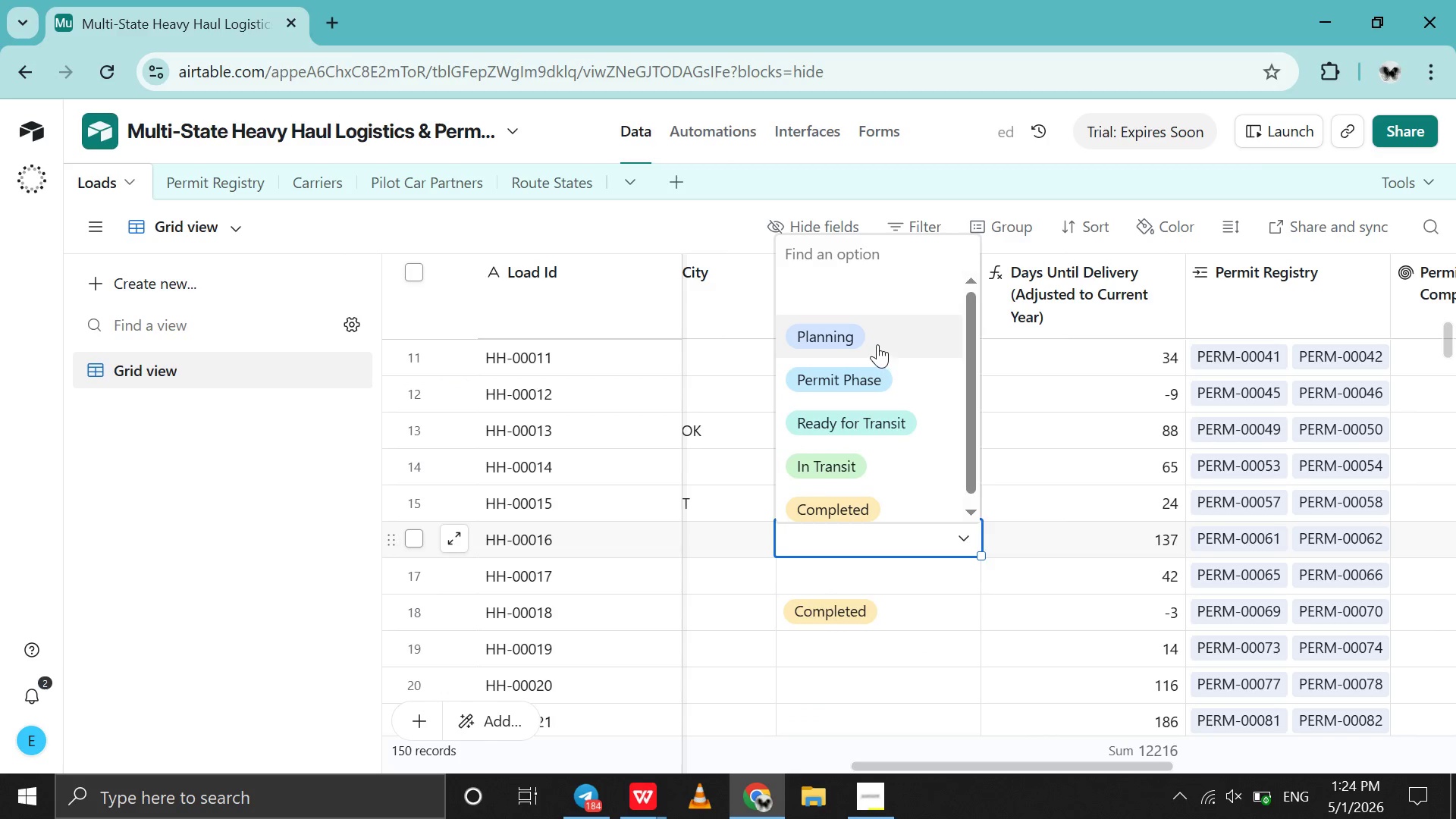 
left_click([877, 344])
 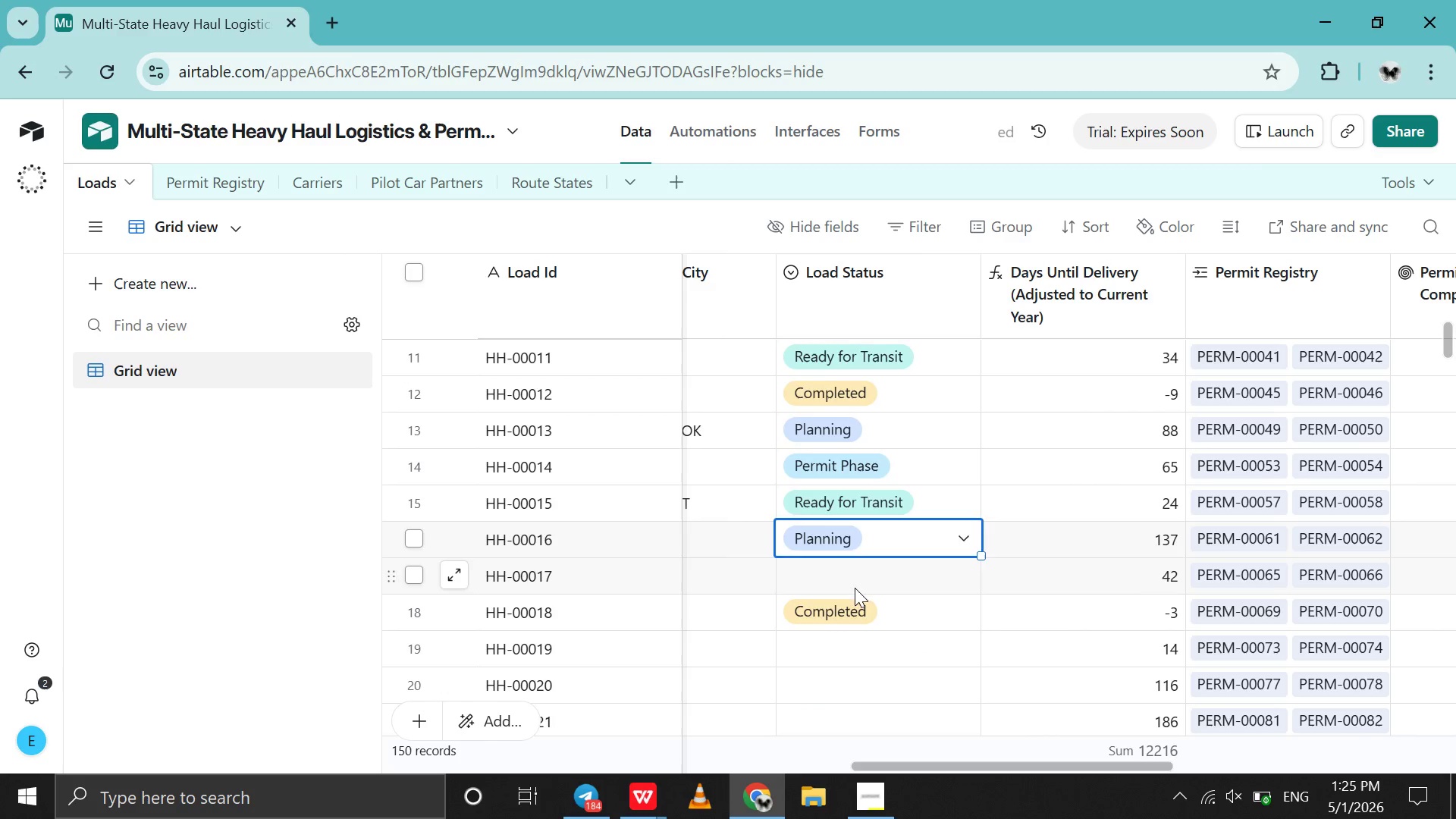 
double_click([855, 588])
 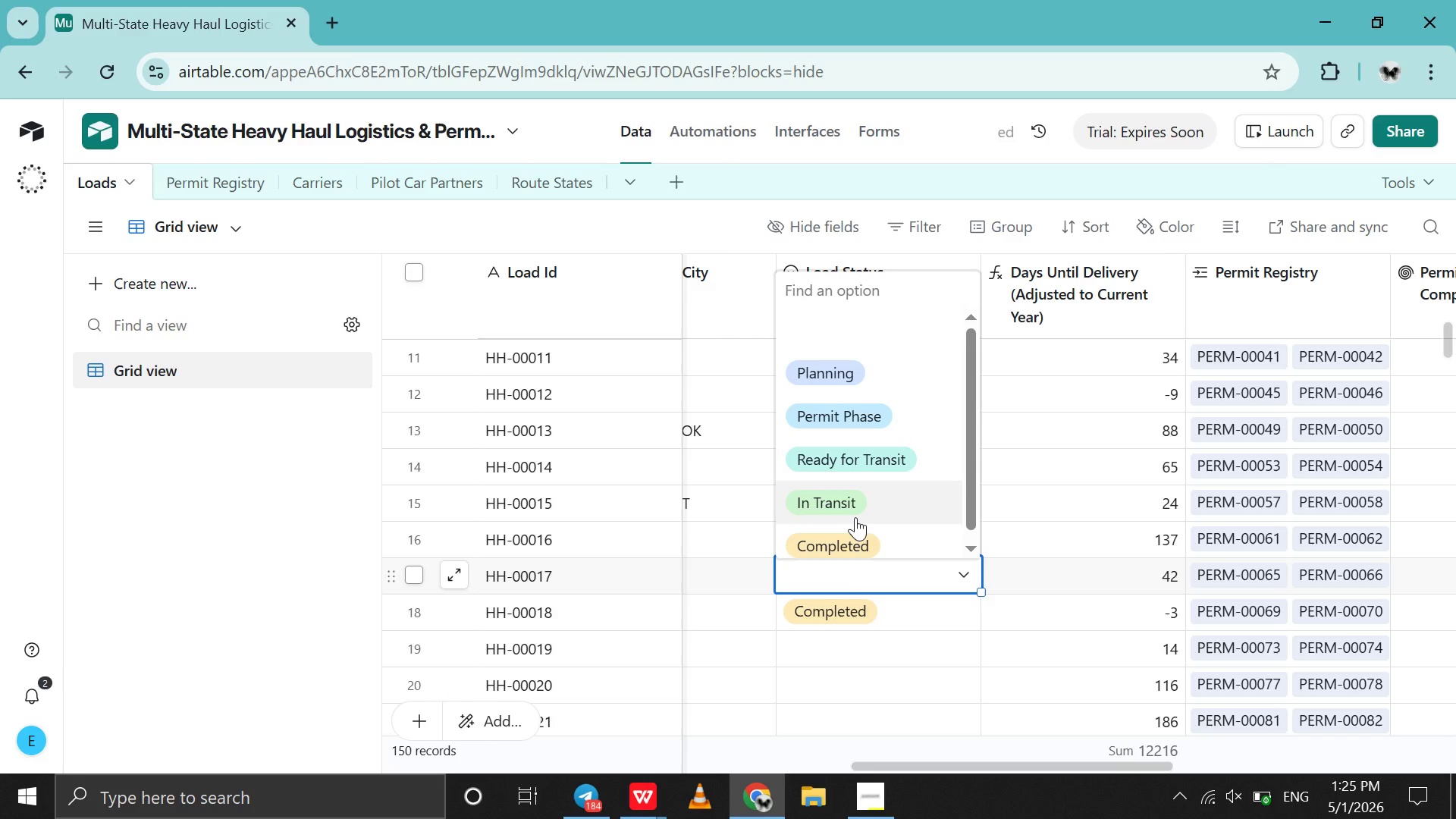 
left_click([855, 517])
 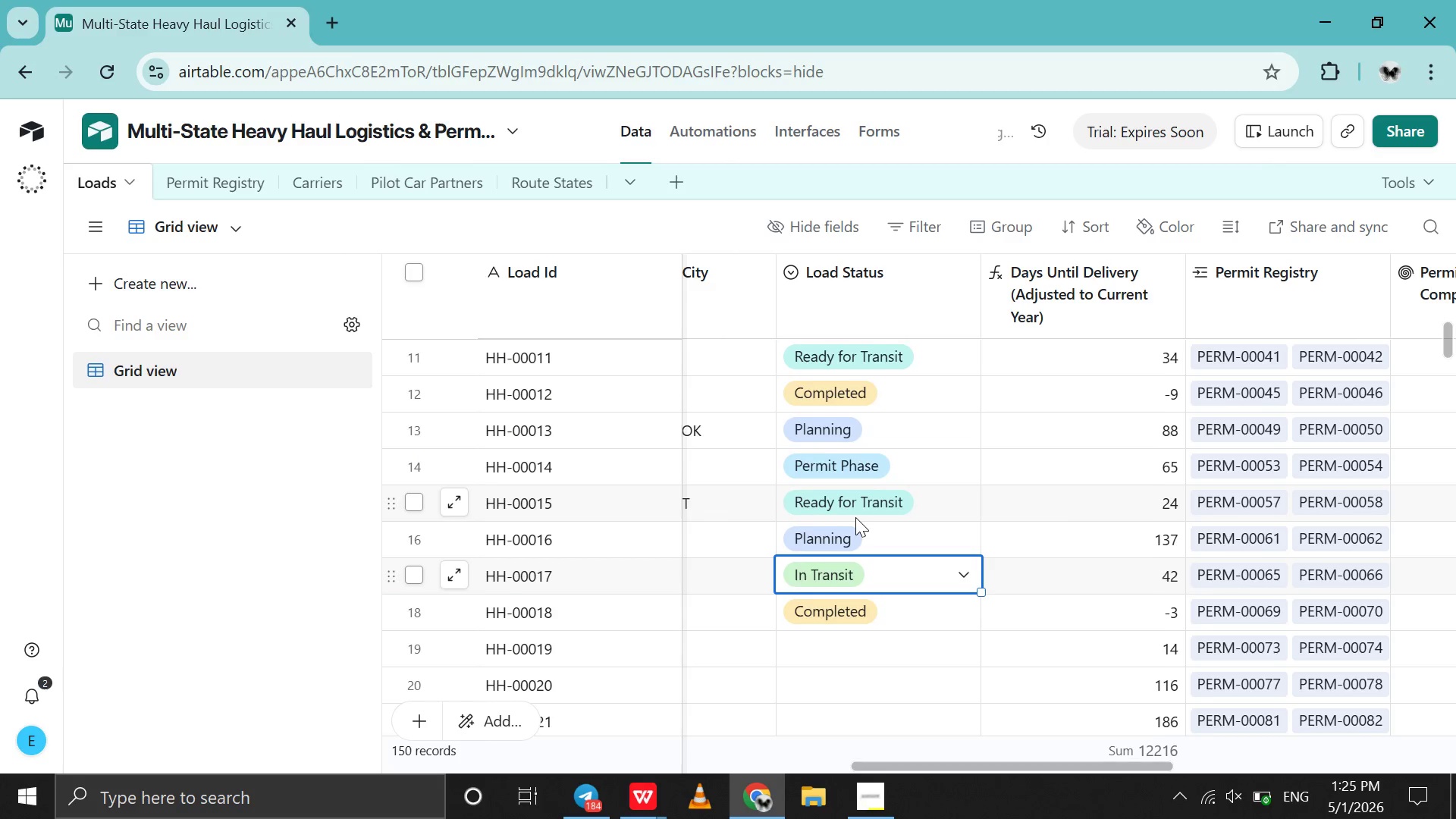 
scroll: coordinate [855, 517], scroll_direction: down, amount: 5.0
 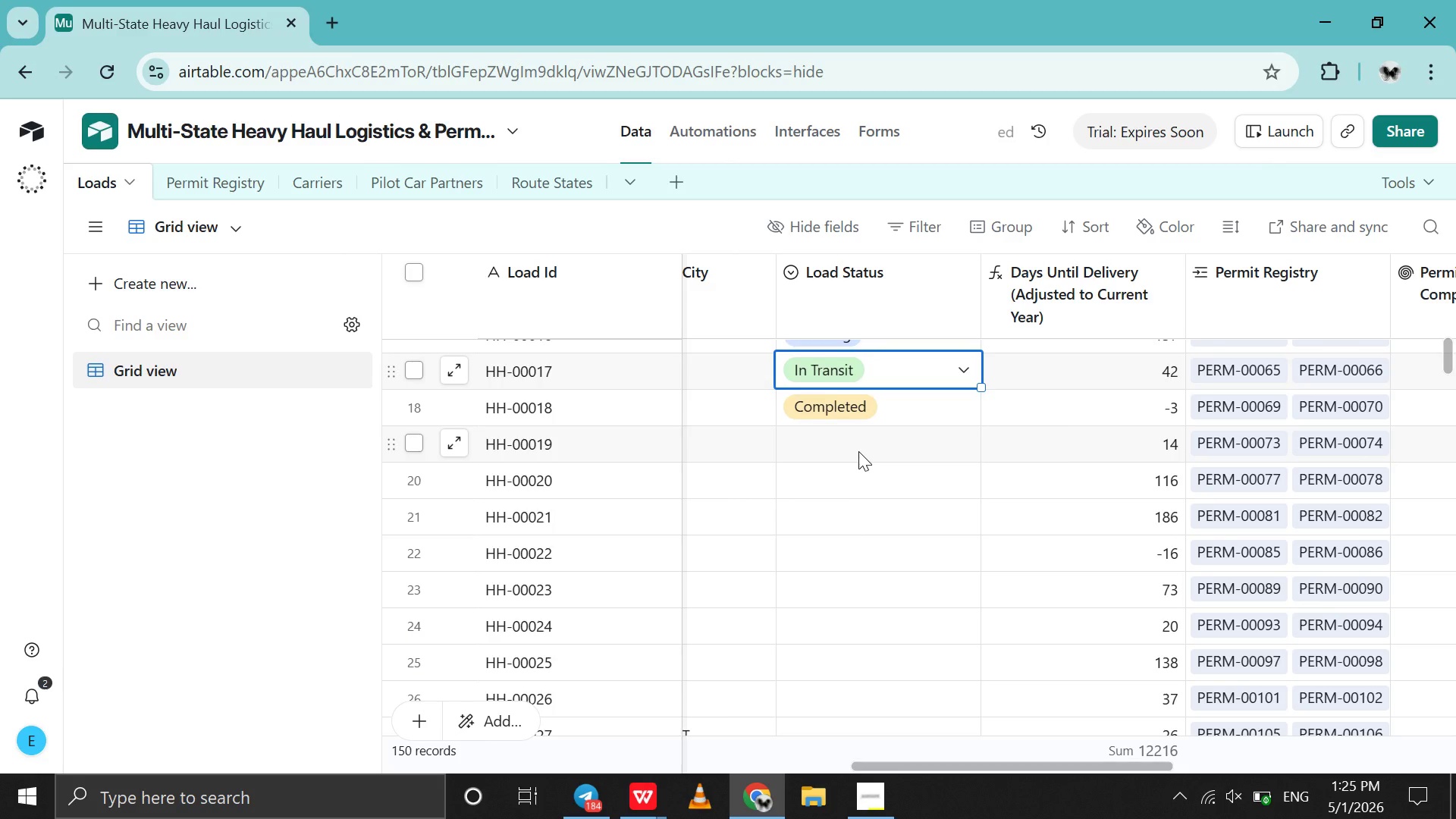 
double_click([858, 451])
 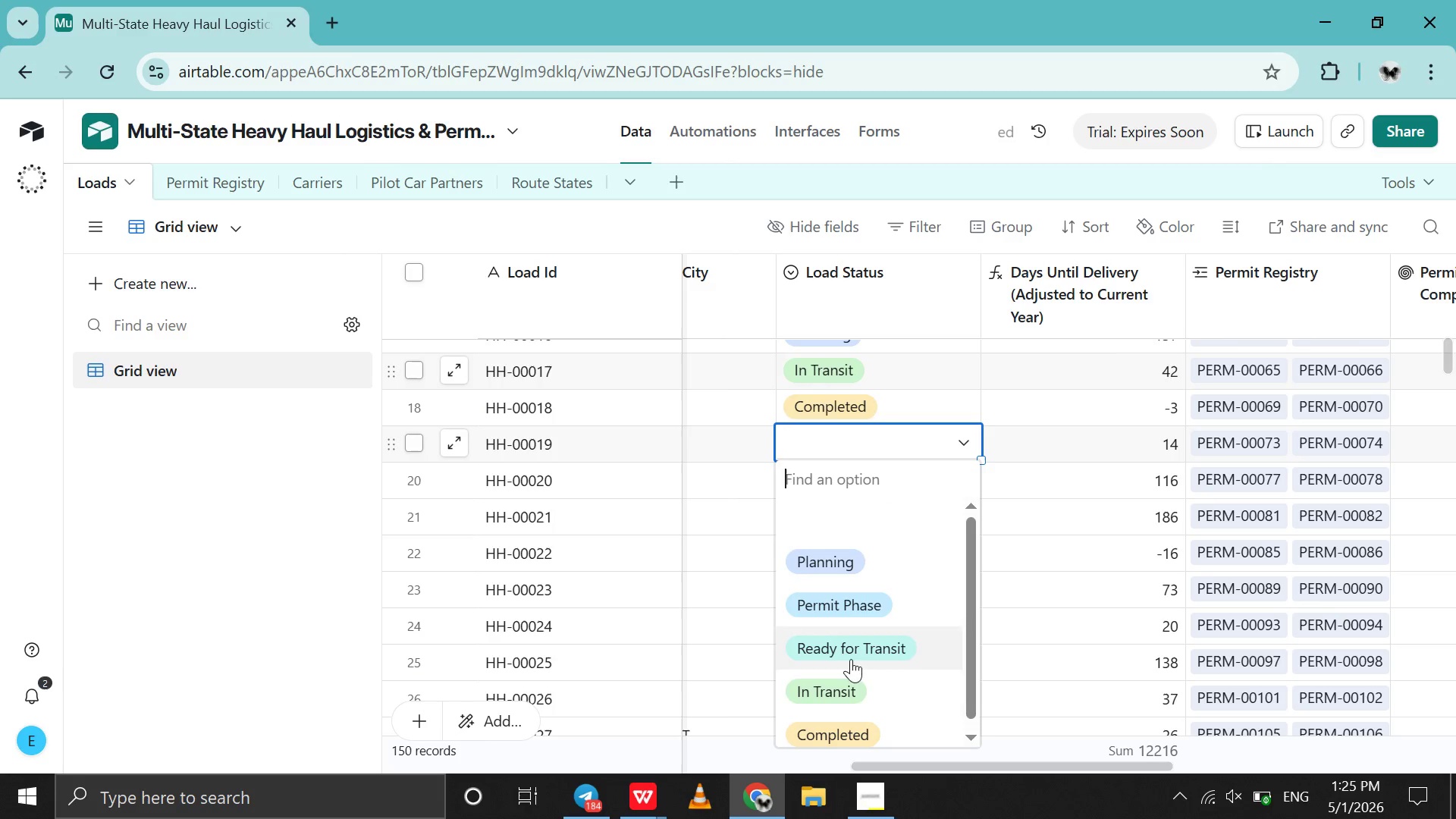 
left_click([849, 676])
 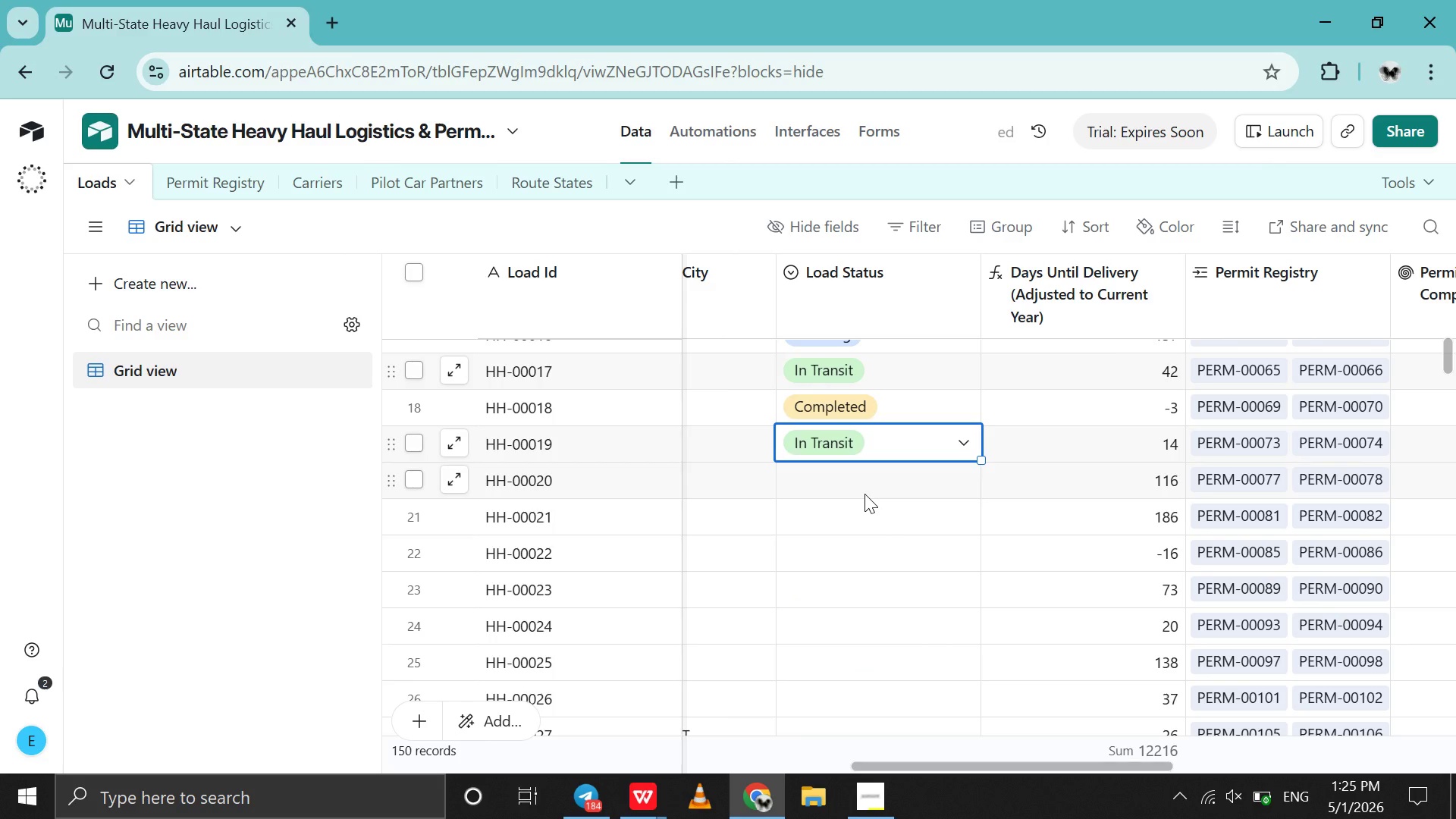 
double_click([864, 494])
 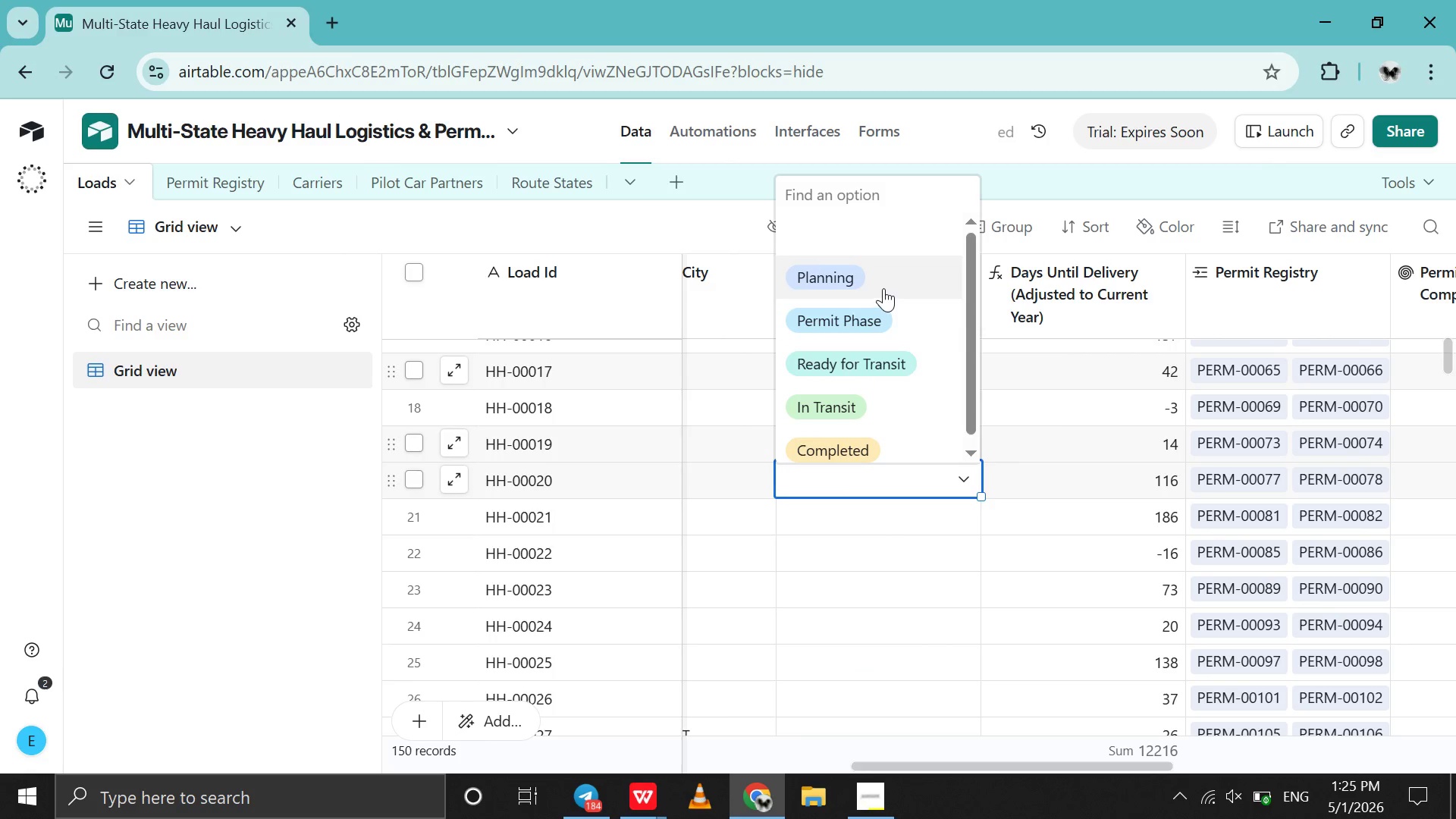 
left_click([883, 288])
 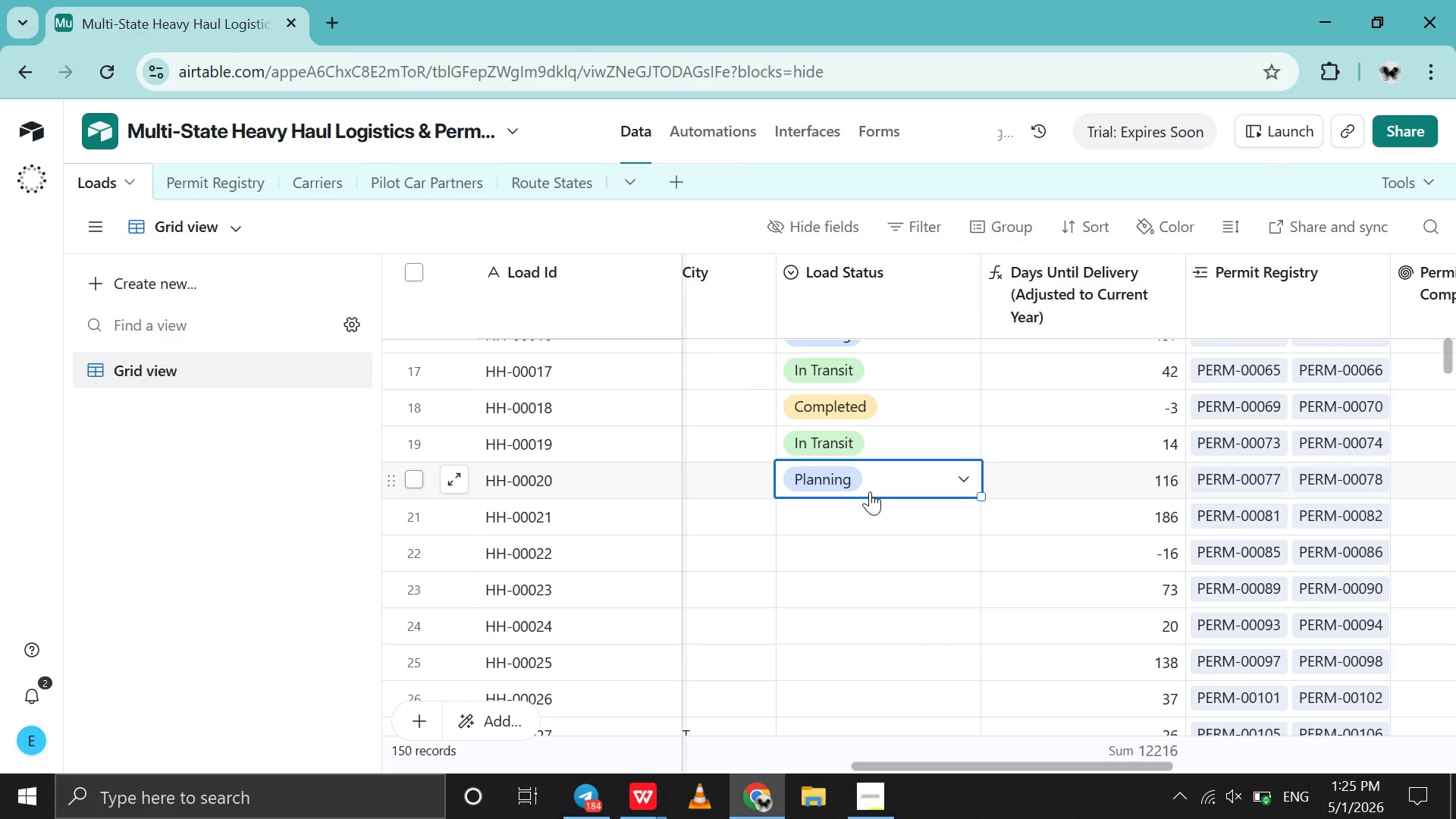 
left_click([870, 491])
 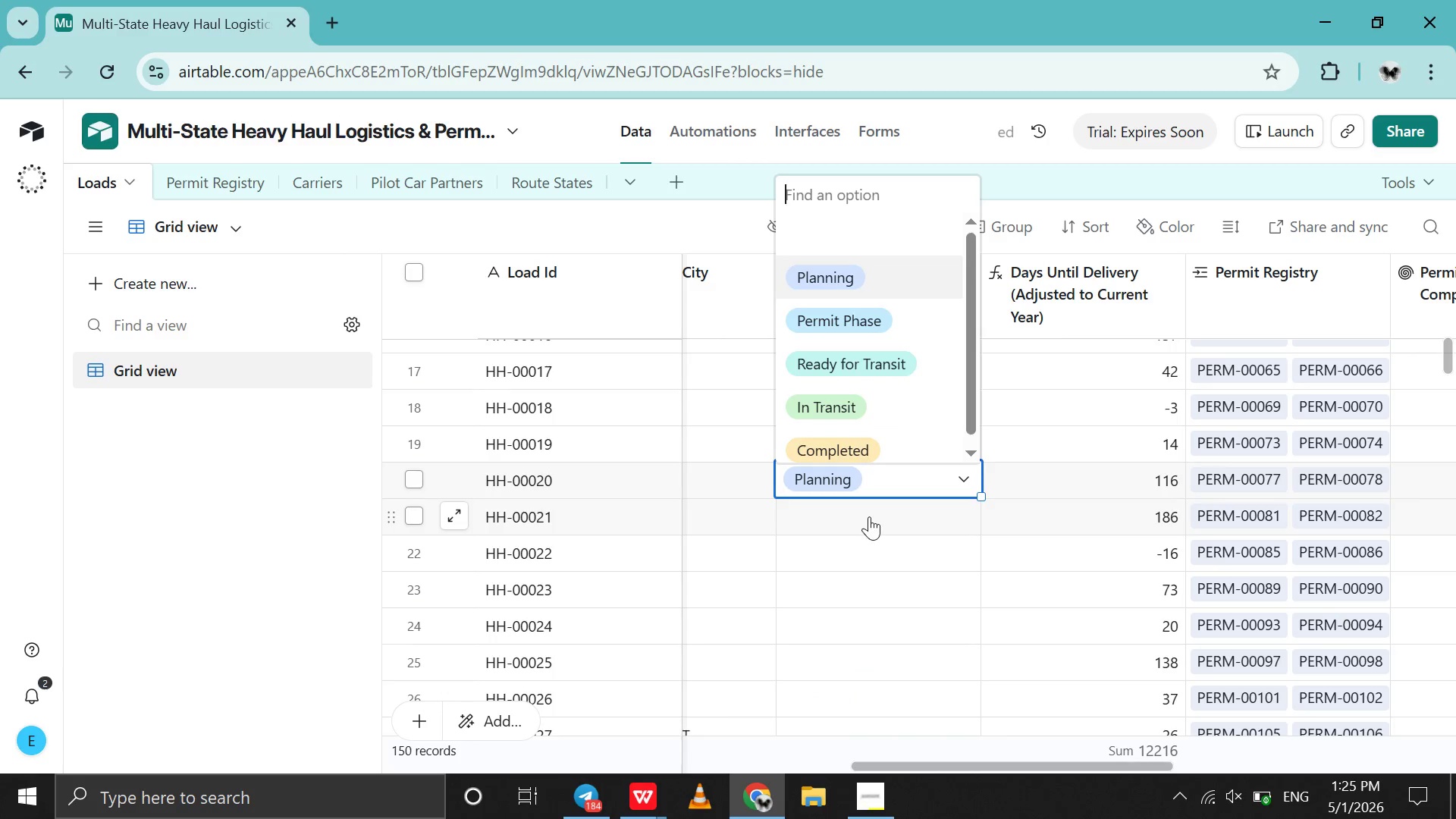 
double_click([869, 516])
 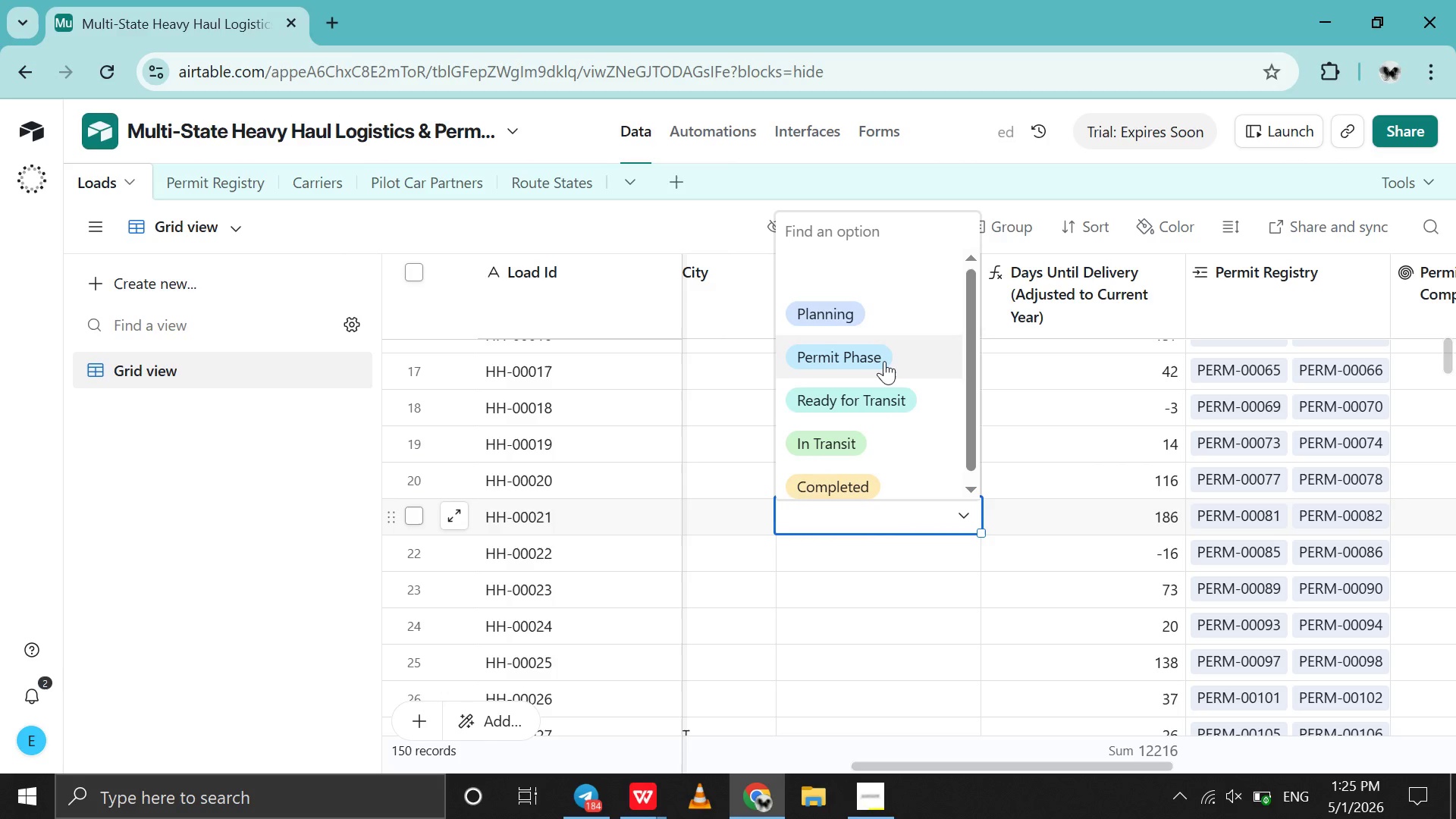 
left_click([884, 361])
 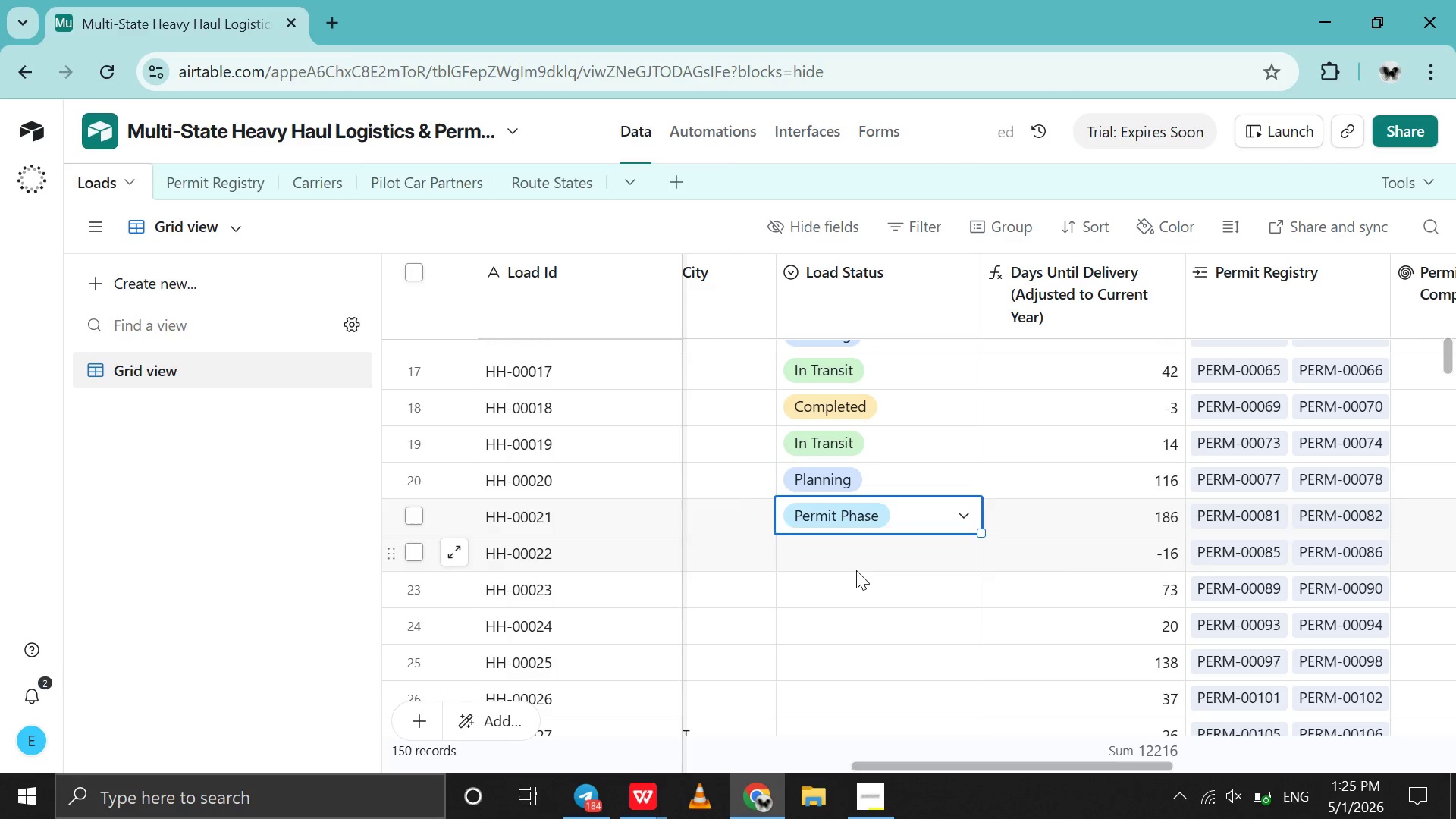 
double_click([856, 570])
 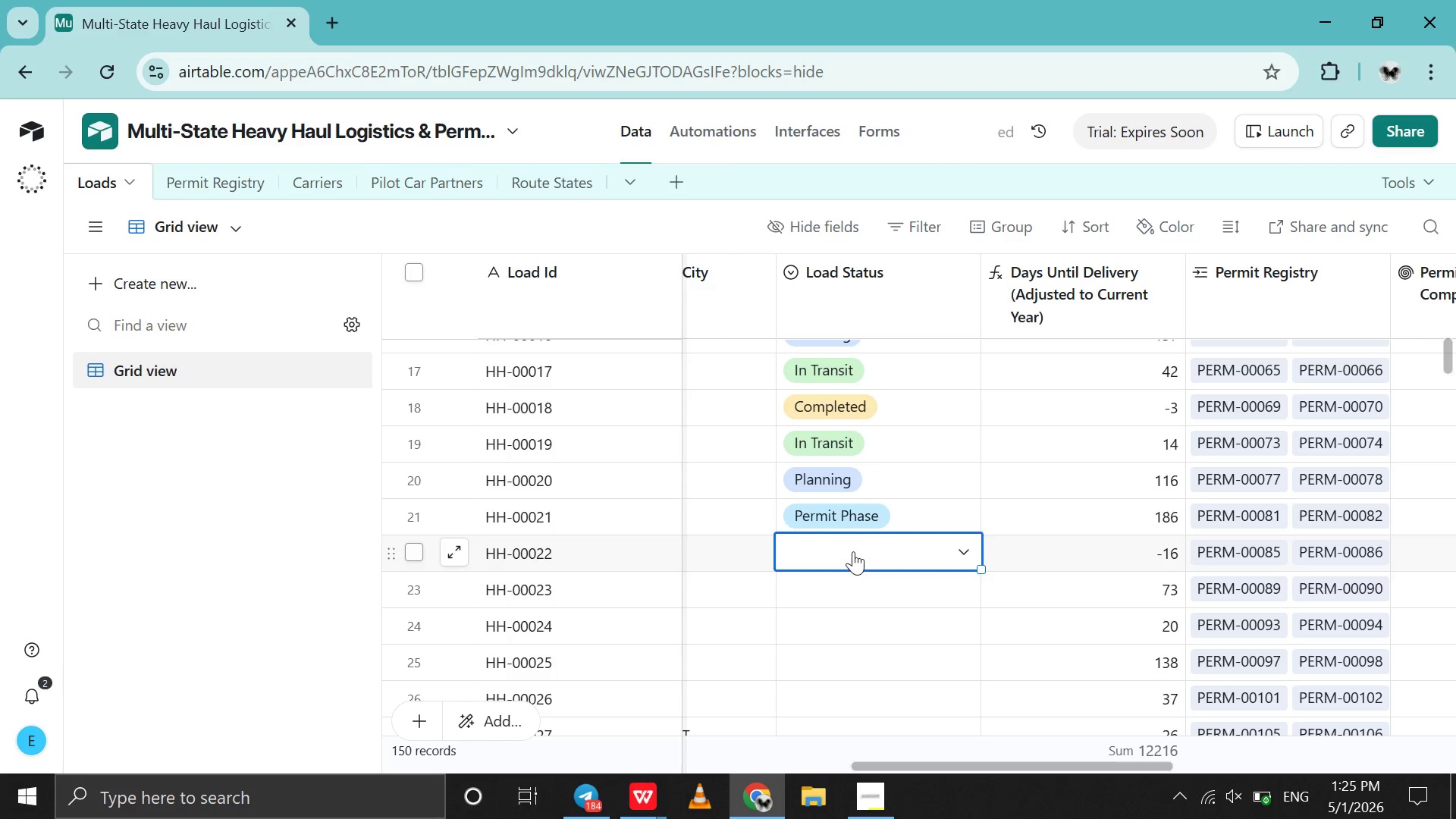 
left_click([853, 551])
 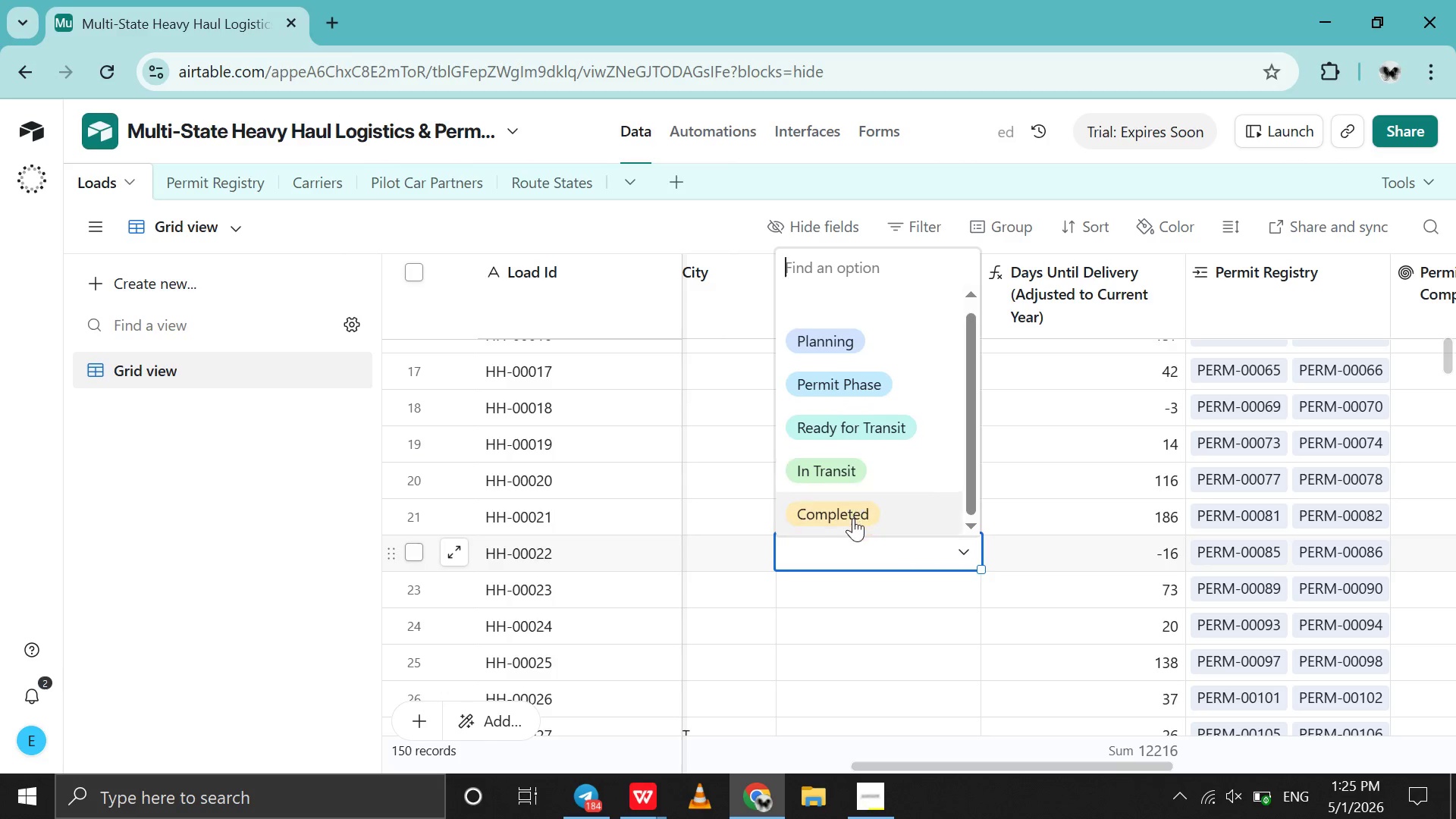 
left_click([853, 518])
 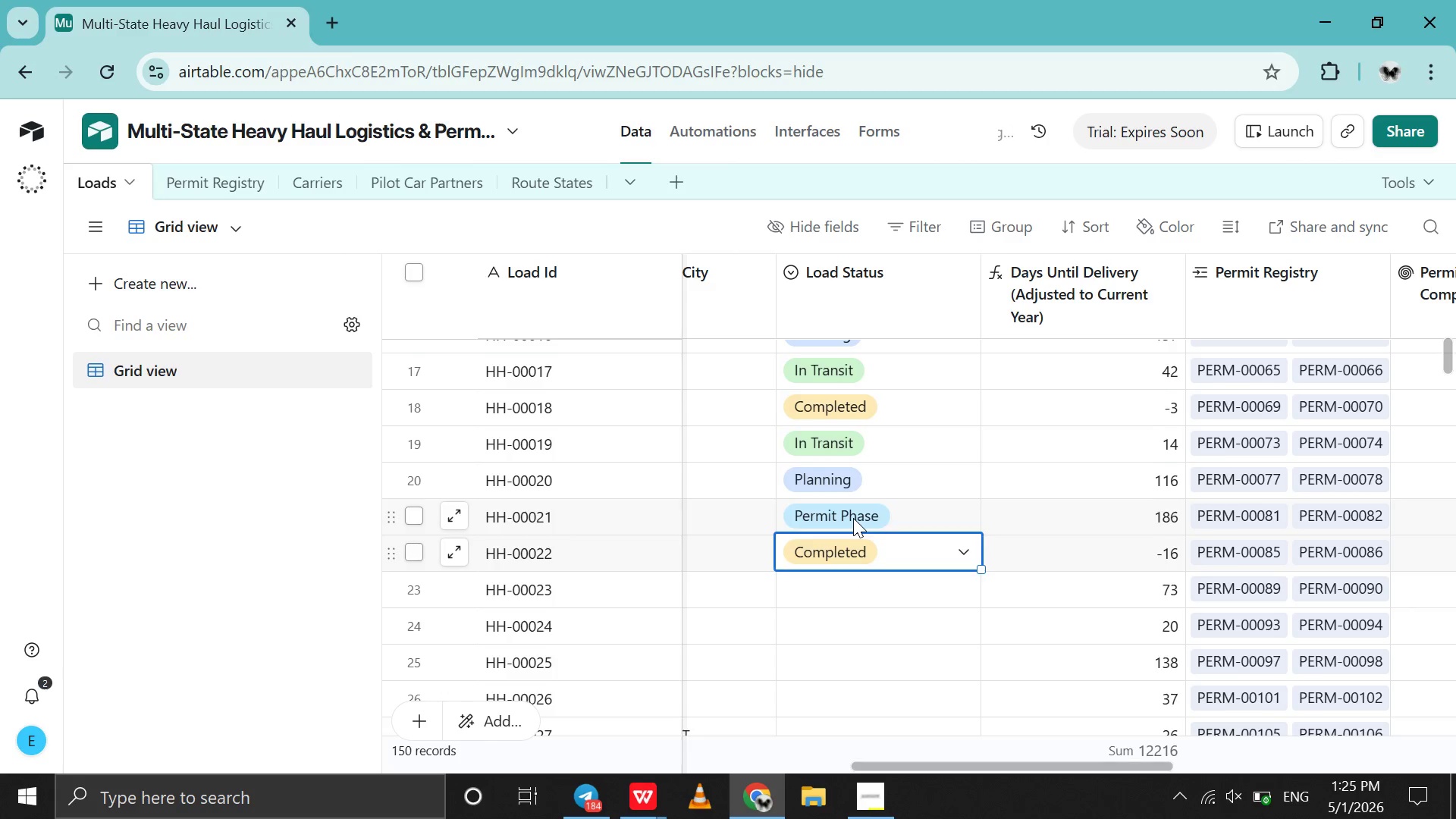 
scroll: coordinate [853, 518], scroll_direction: up, amount: 105.0
 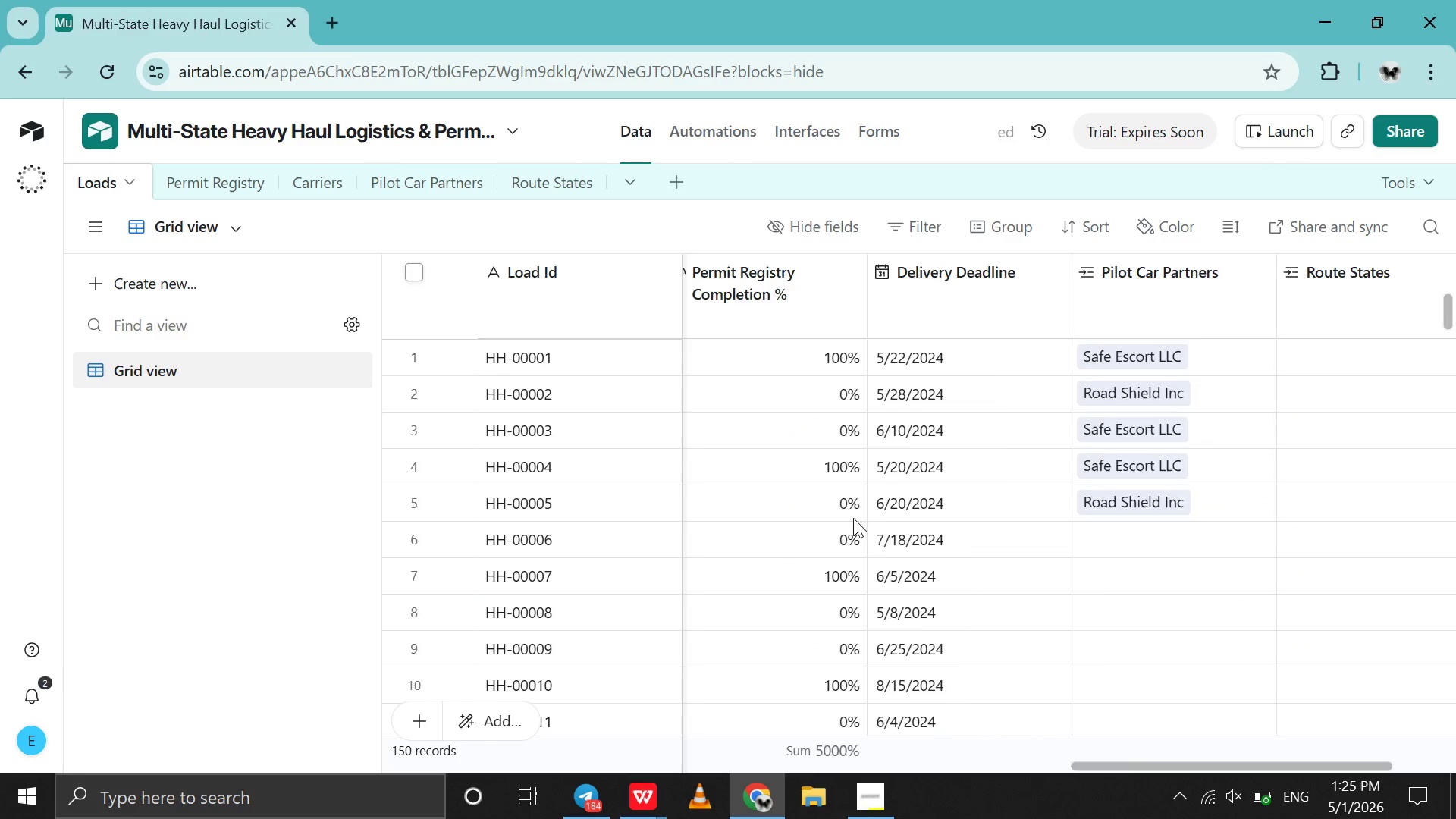 
scroll: coordinate [853, 518], scroll_direction: down, amount: 3.0
 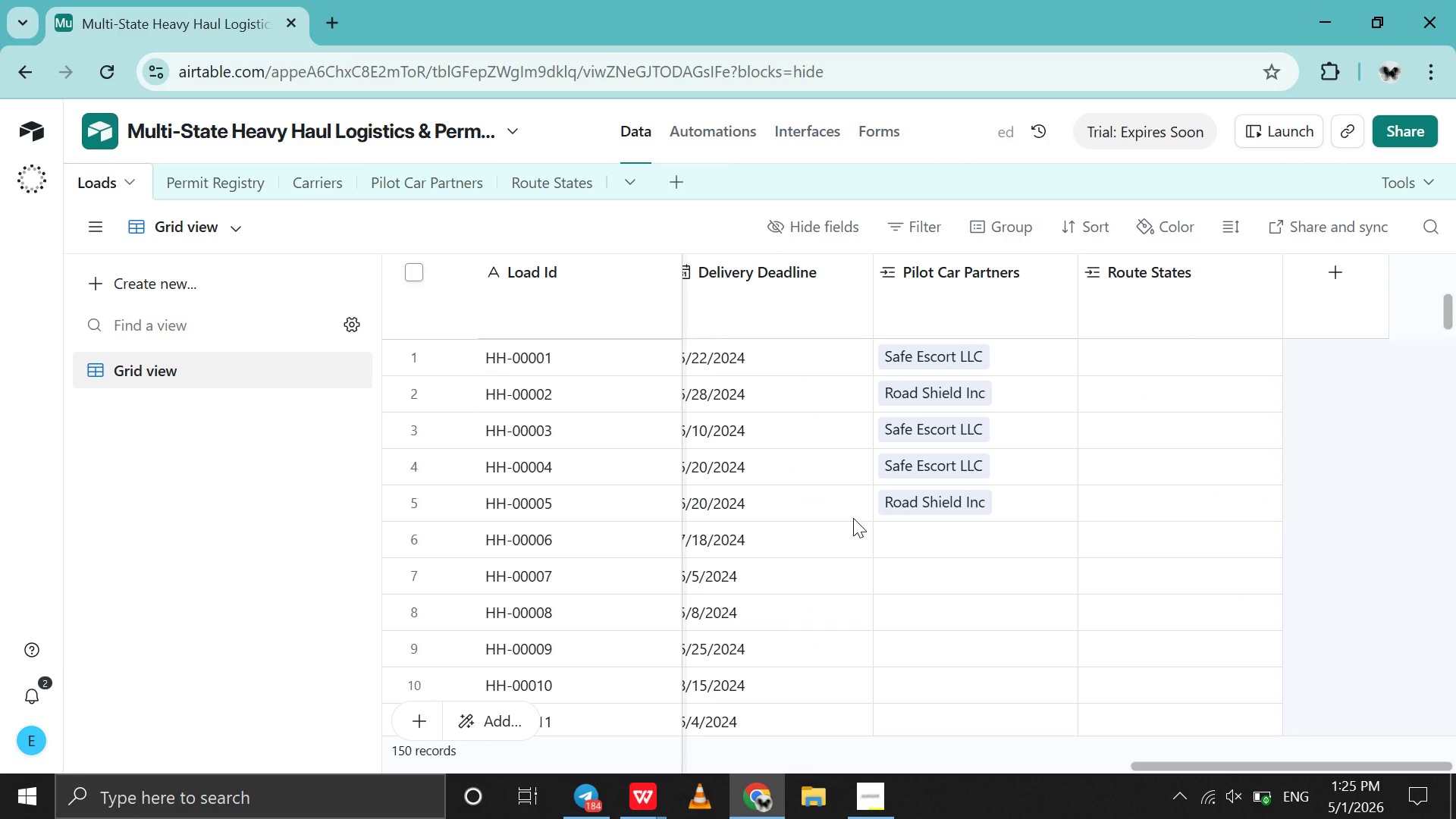 
scroll: coordinate [853, 518], scroll_direction: none, amount: 0.0
 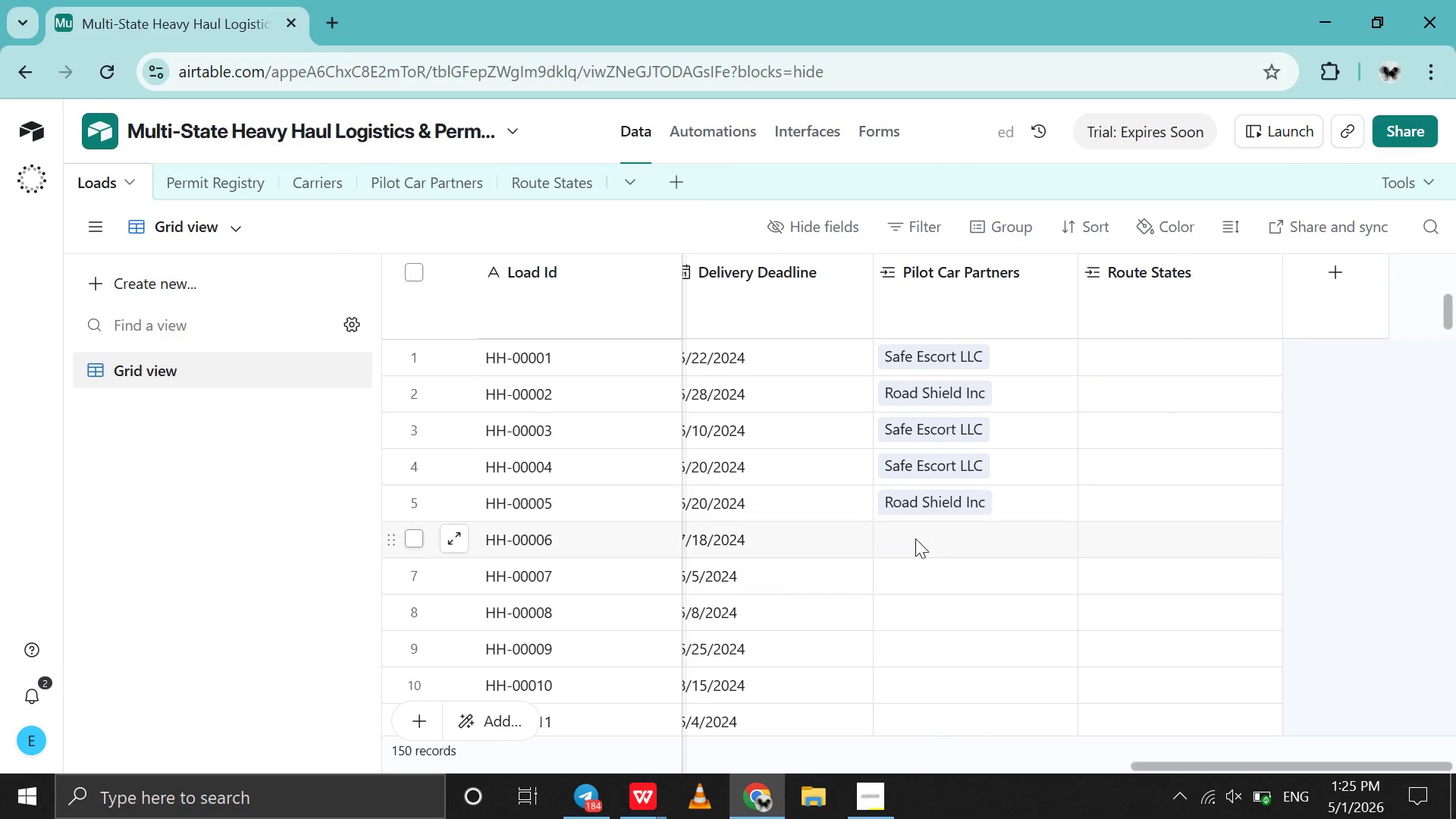 
scroll: coordinate [915, 538], scroll_direction: up, amount: 7.0
 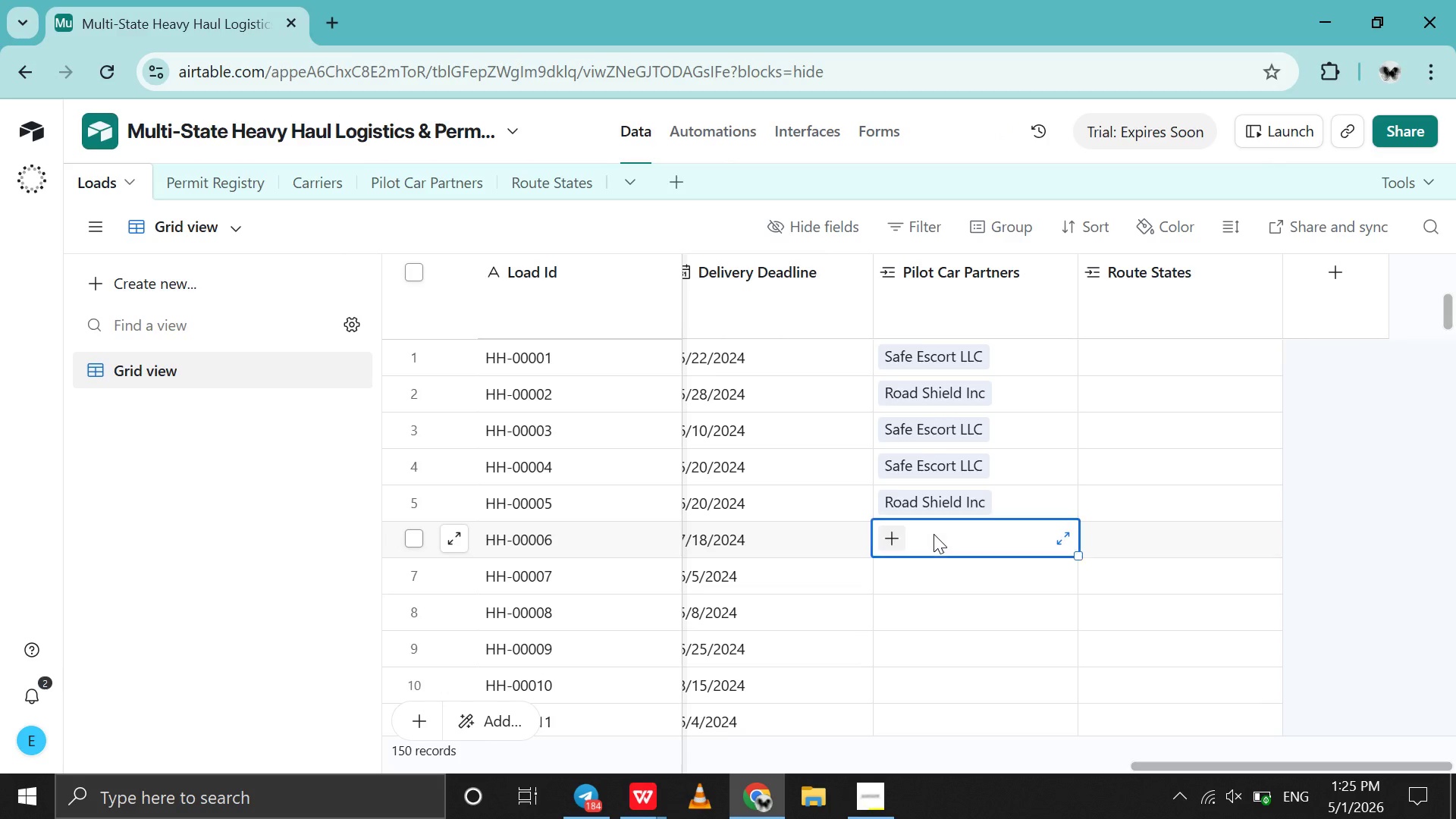 
double_click([934, 534])
 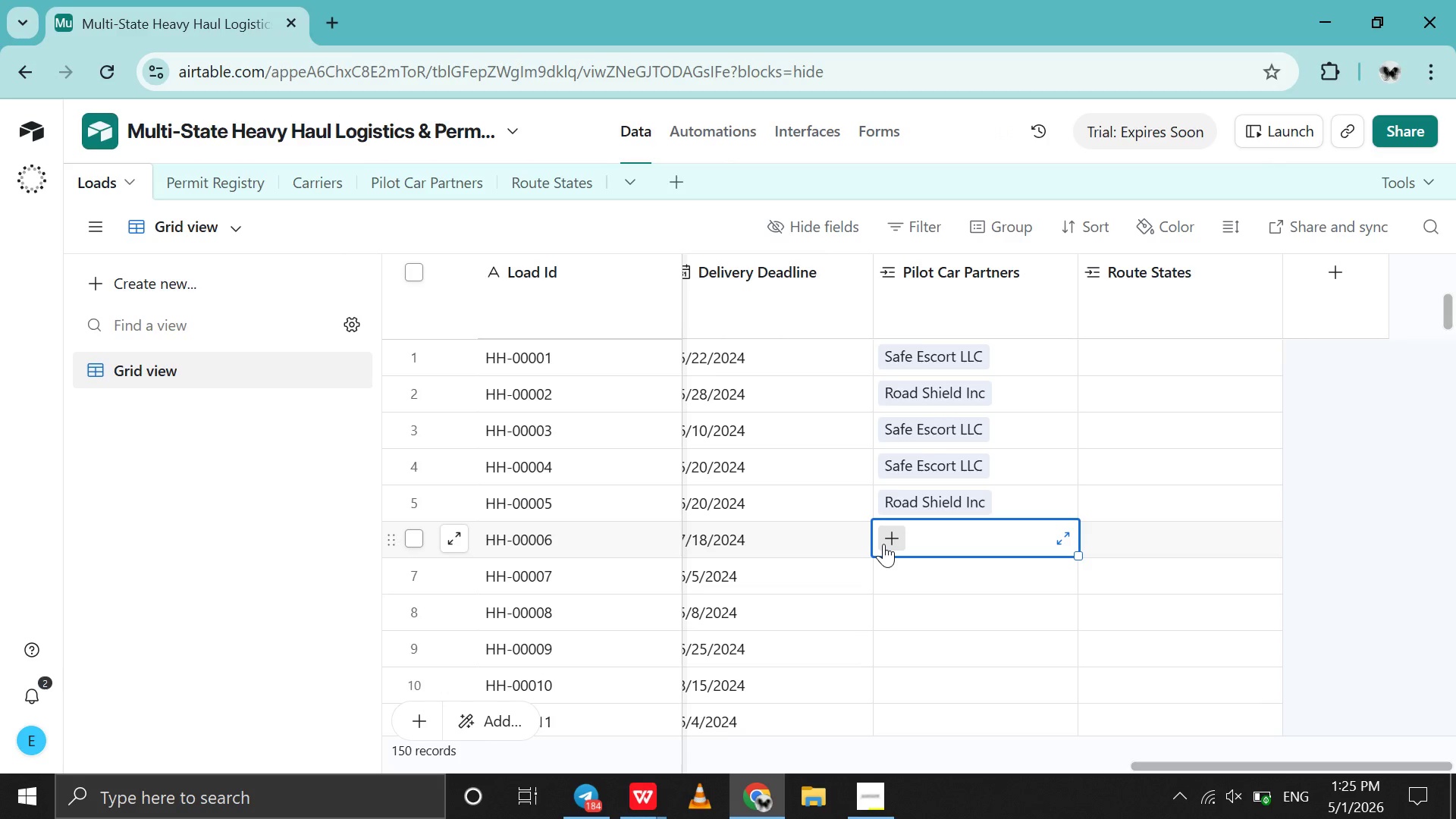 
left_click([883, 544])
 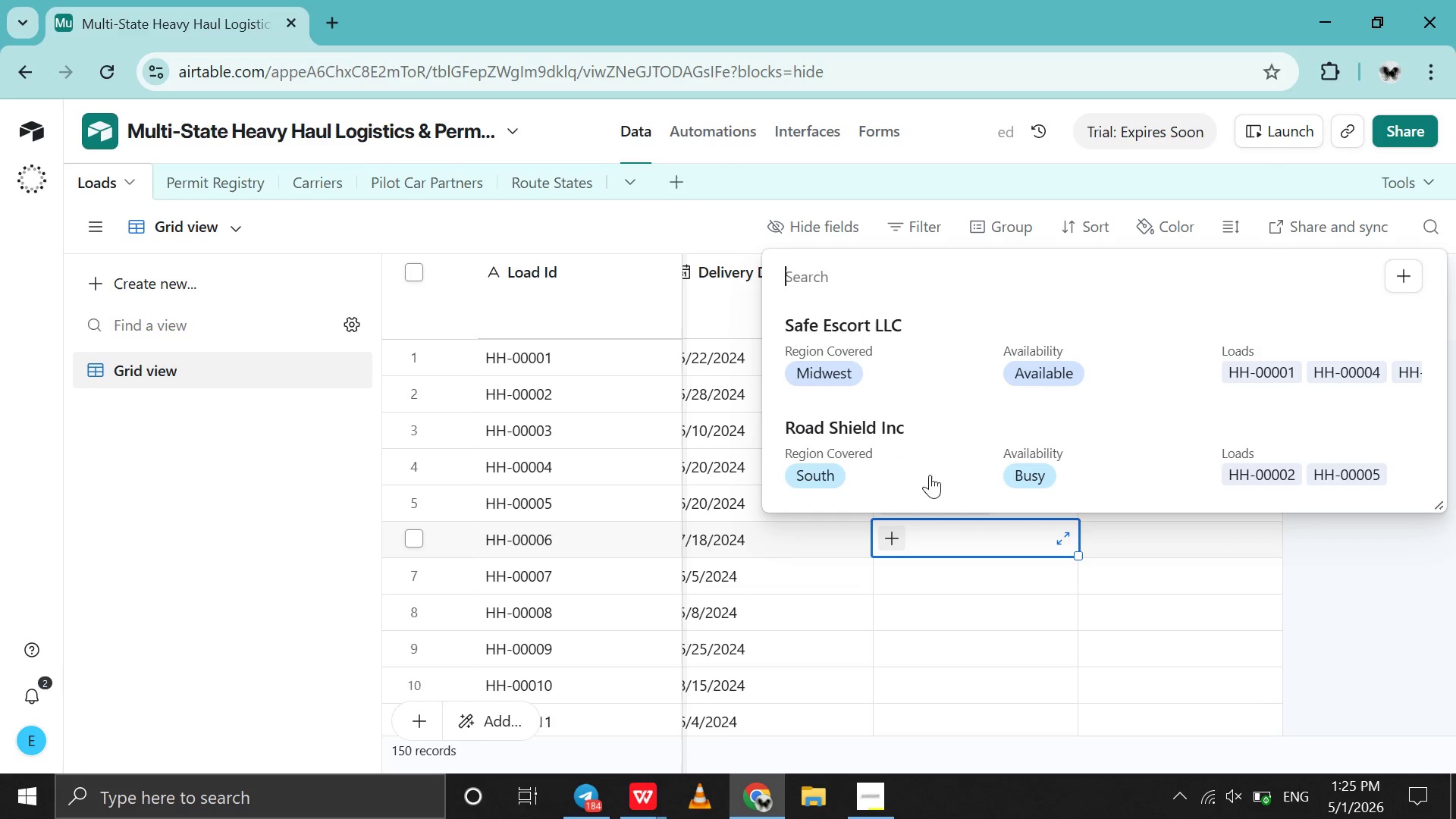 
left_click([959, 413])
 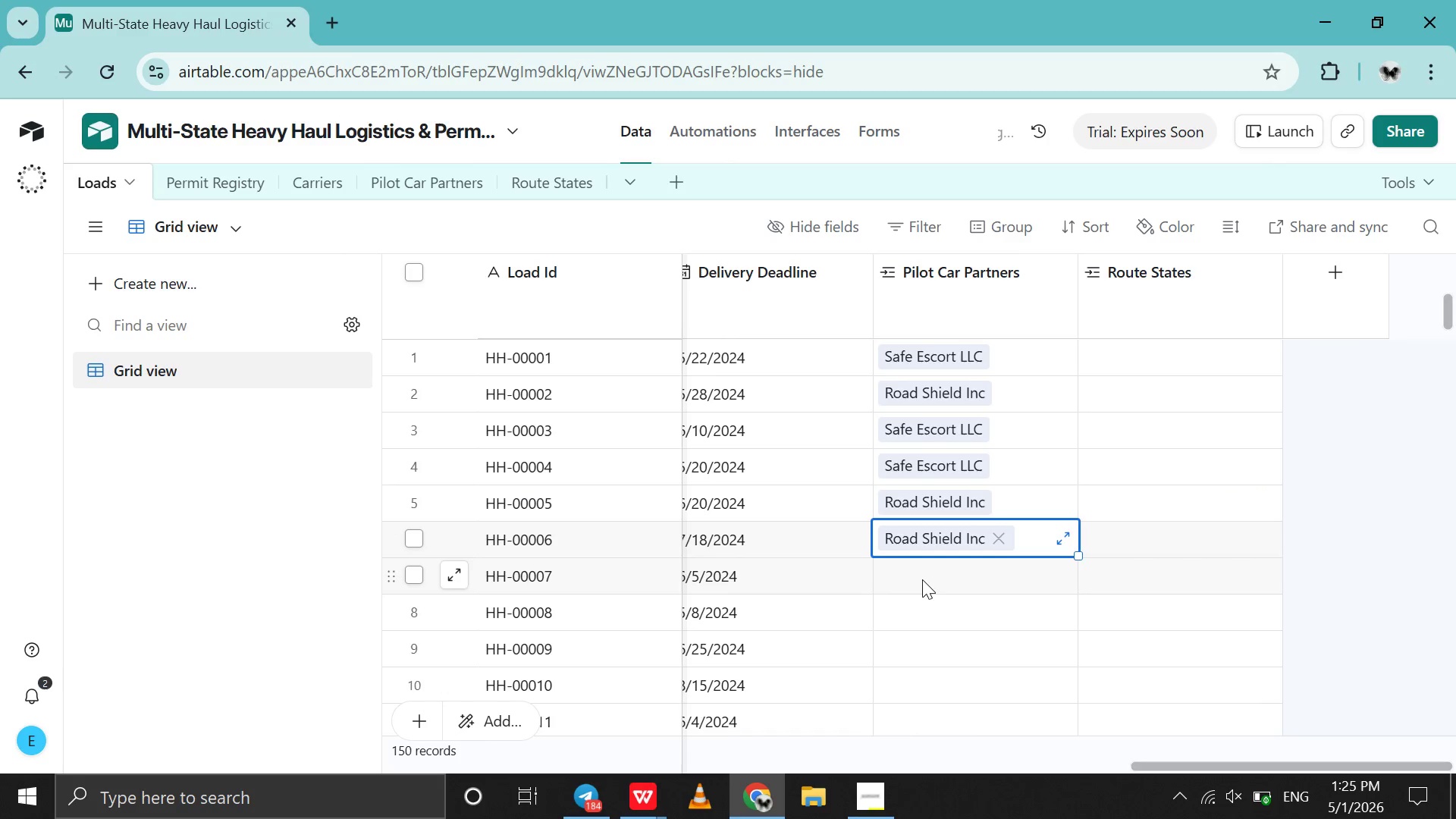 
left_click([922, 579])
 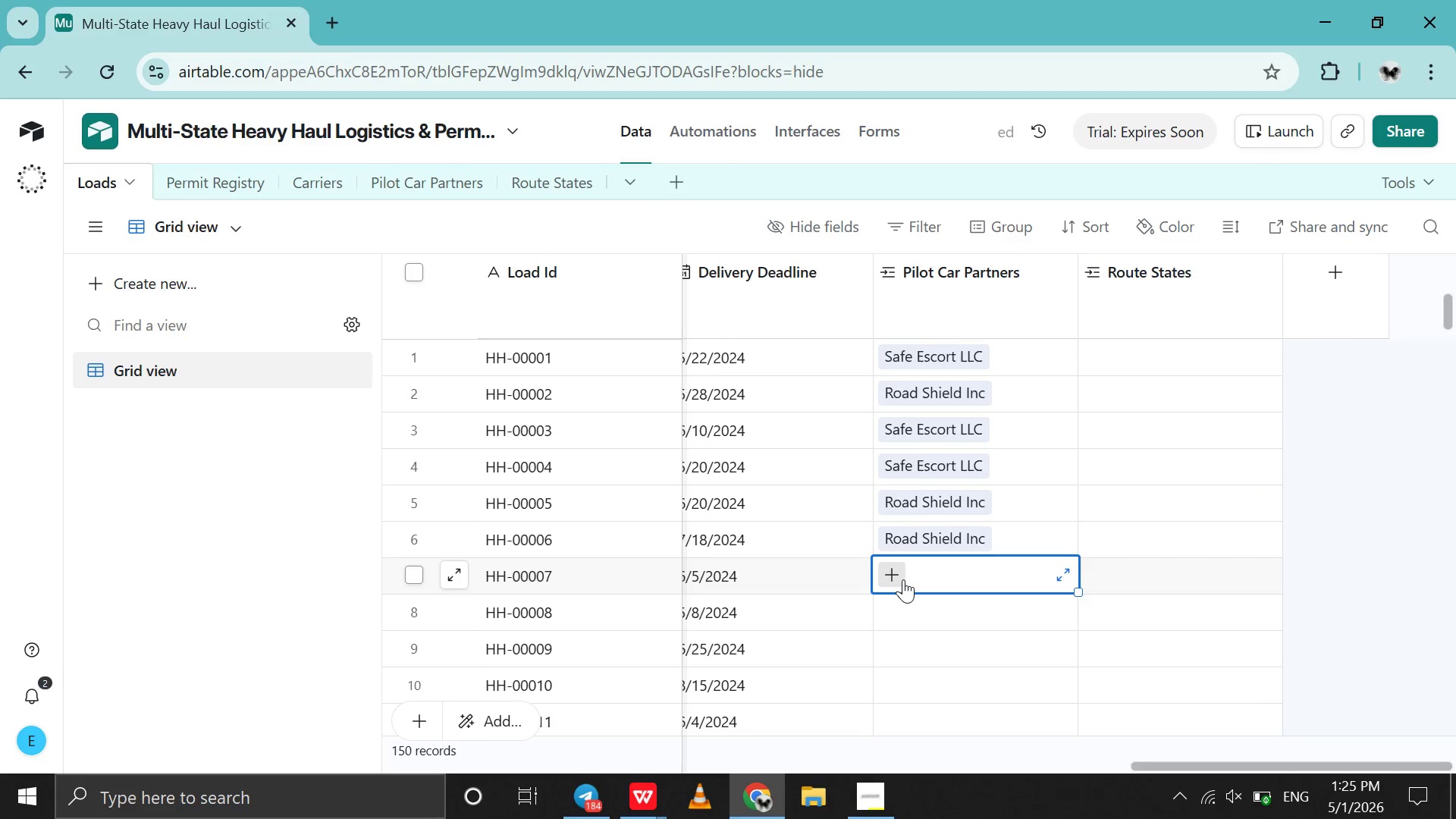 
left_click([903, 579])
 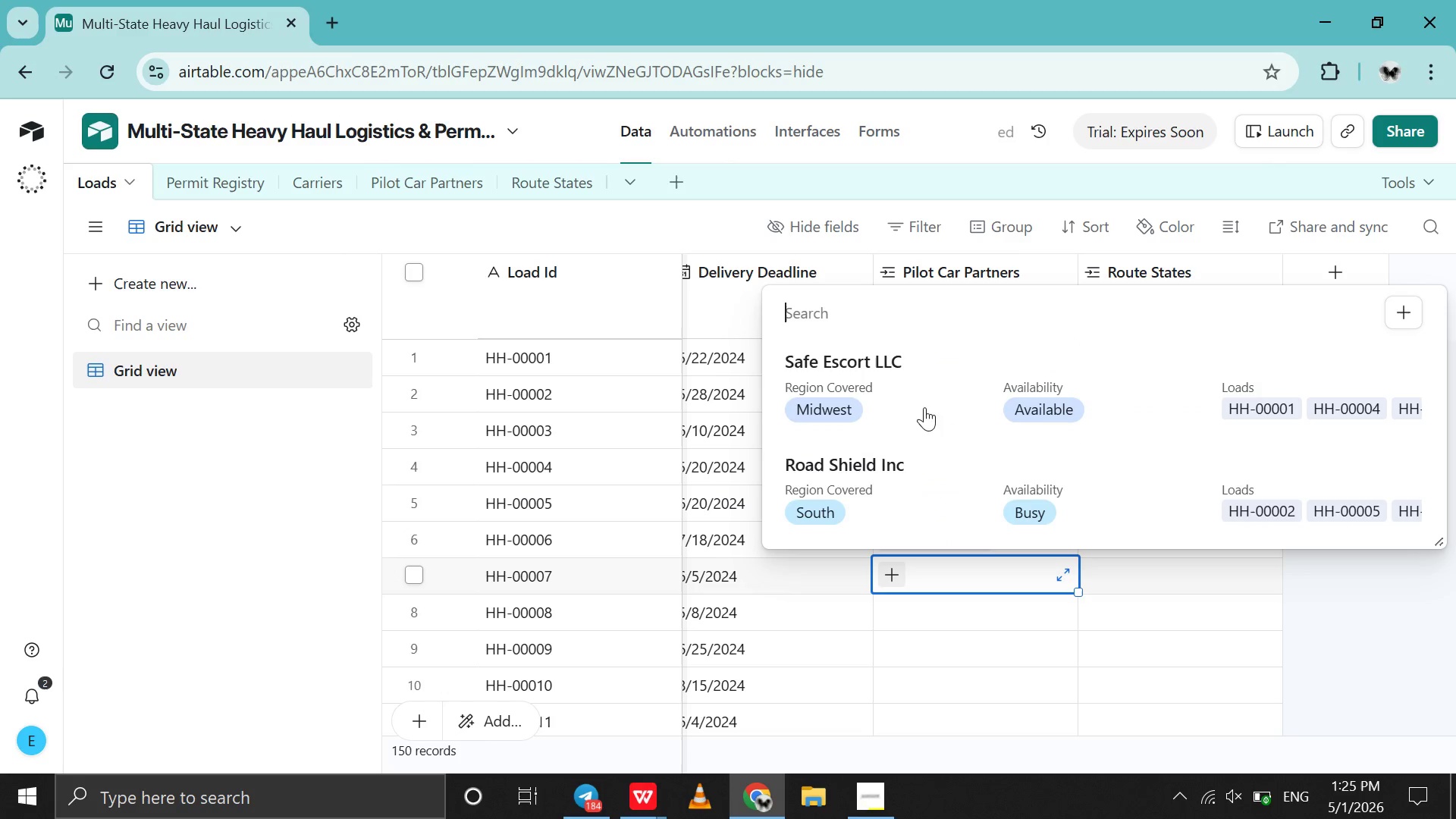 
left_click([927, 400])
 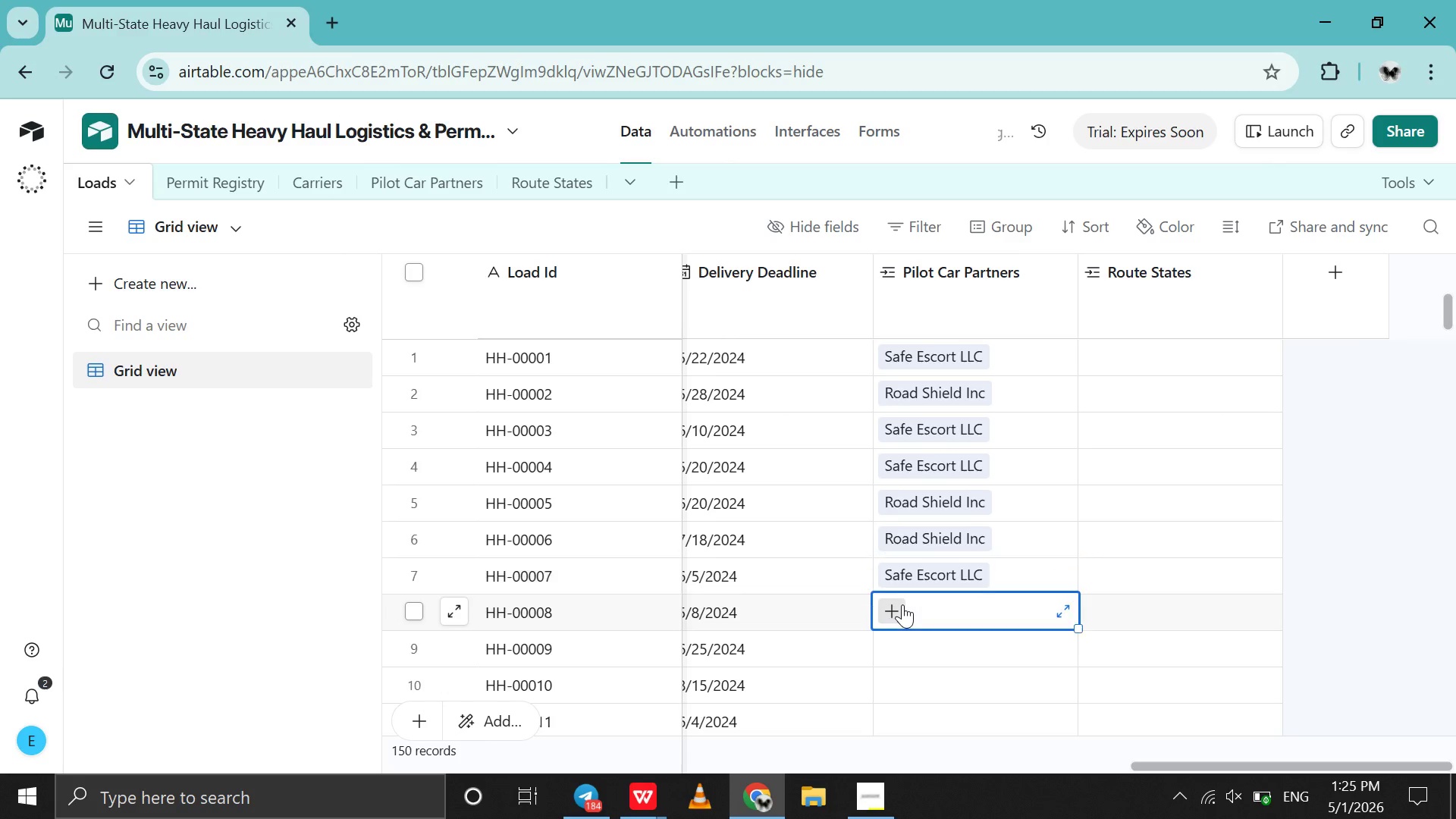 
double_click([902, 604])
 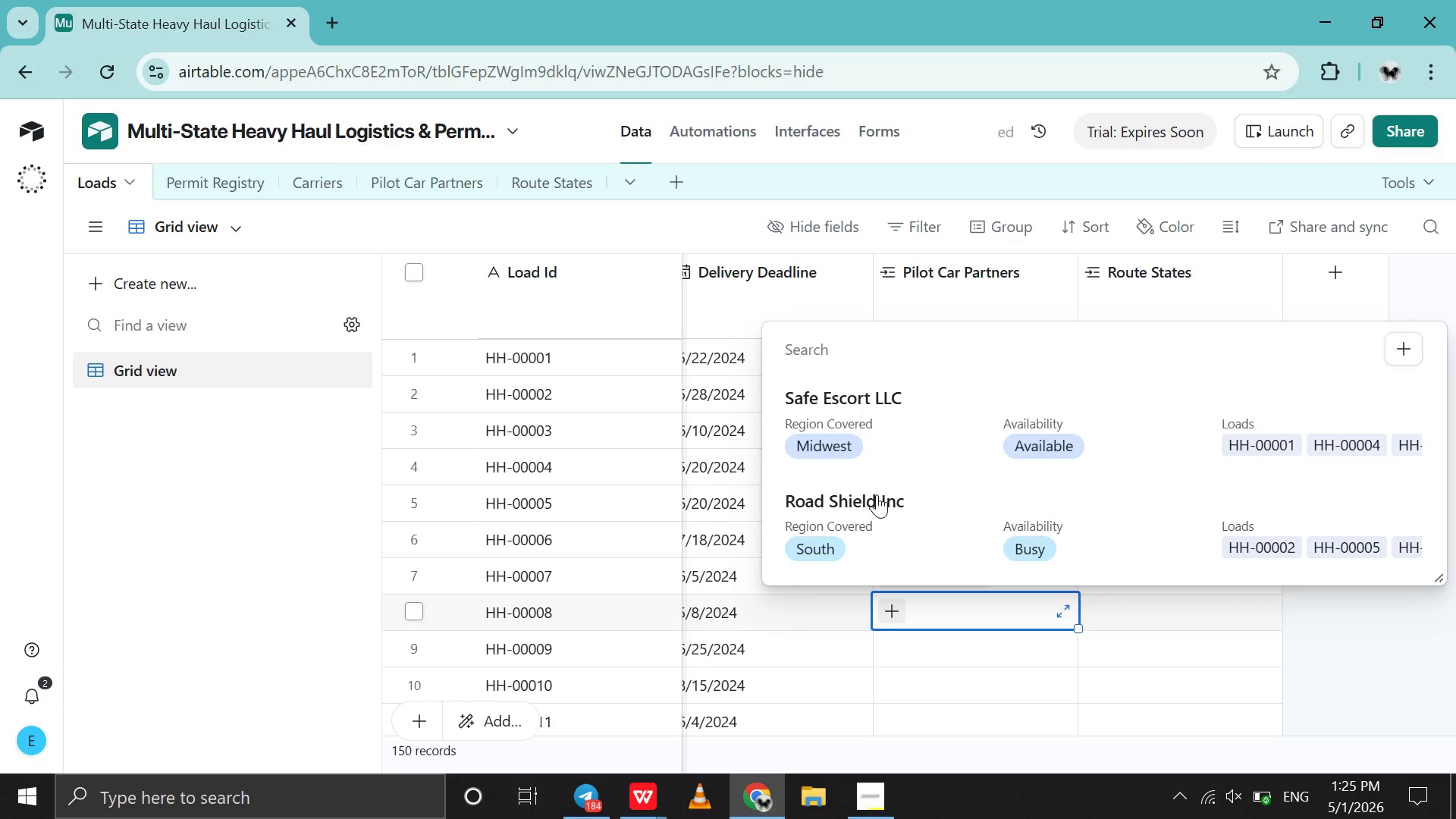 
left_click([877, 494])
 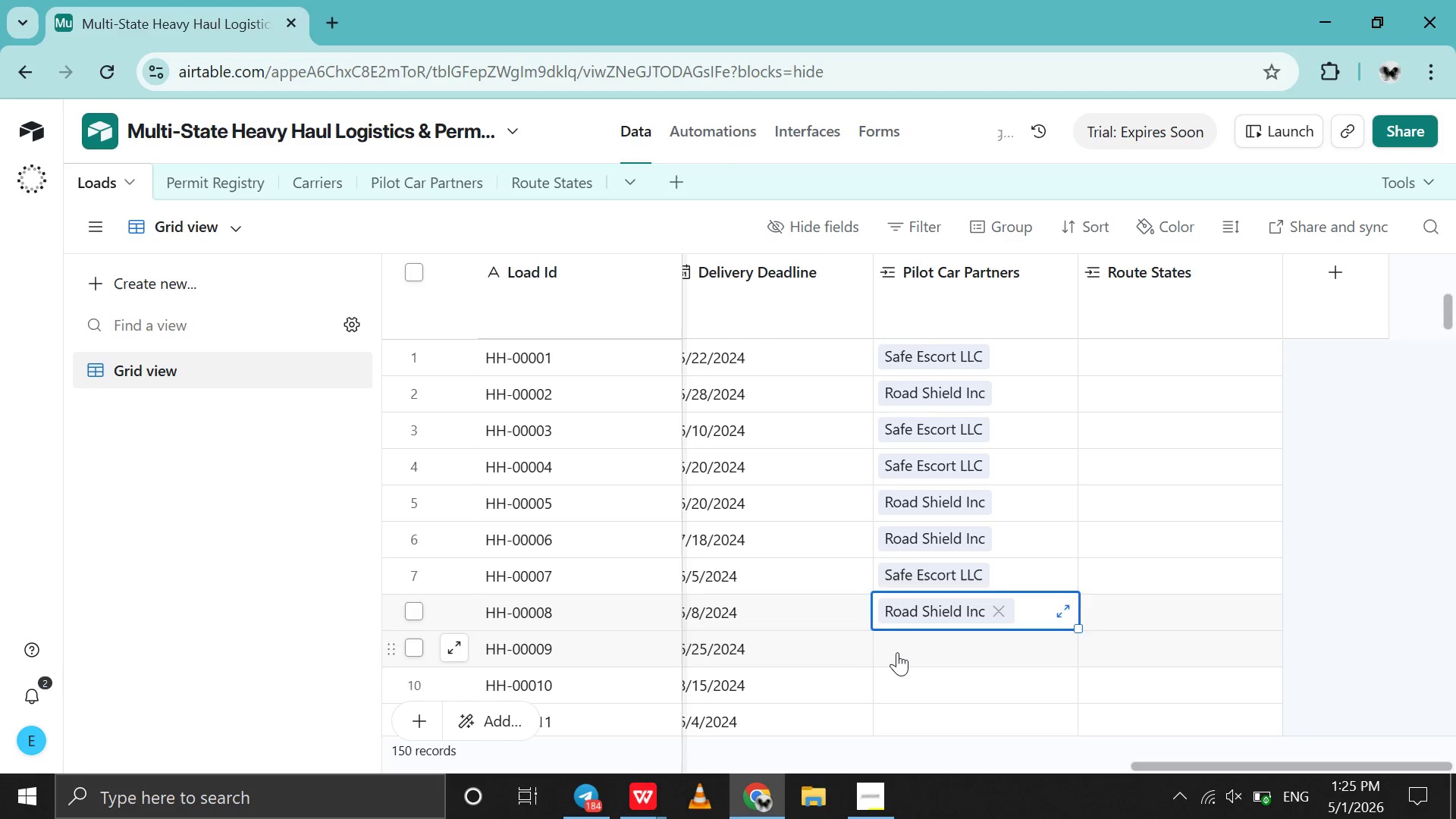 
double_click([897, 652])
 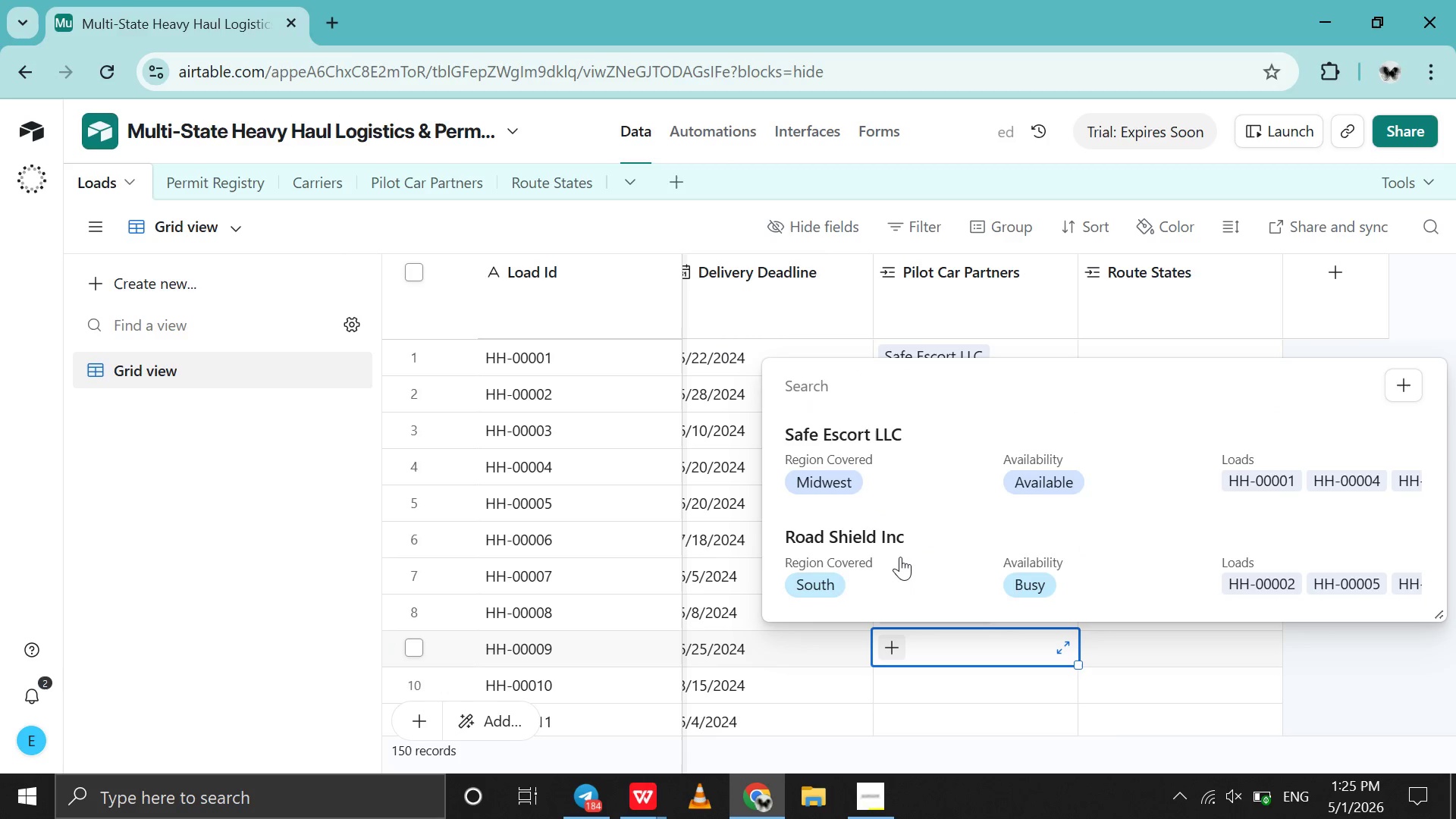 
left_click([901, 554])
 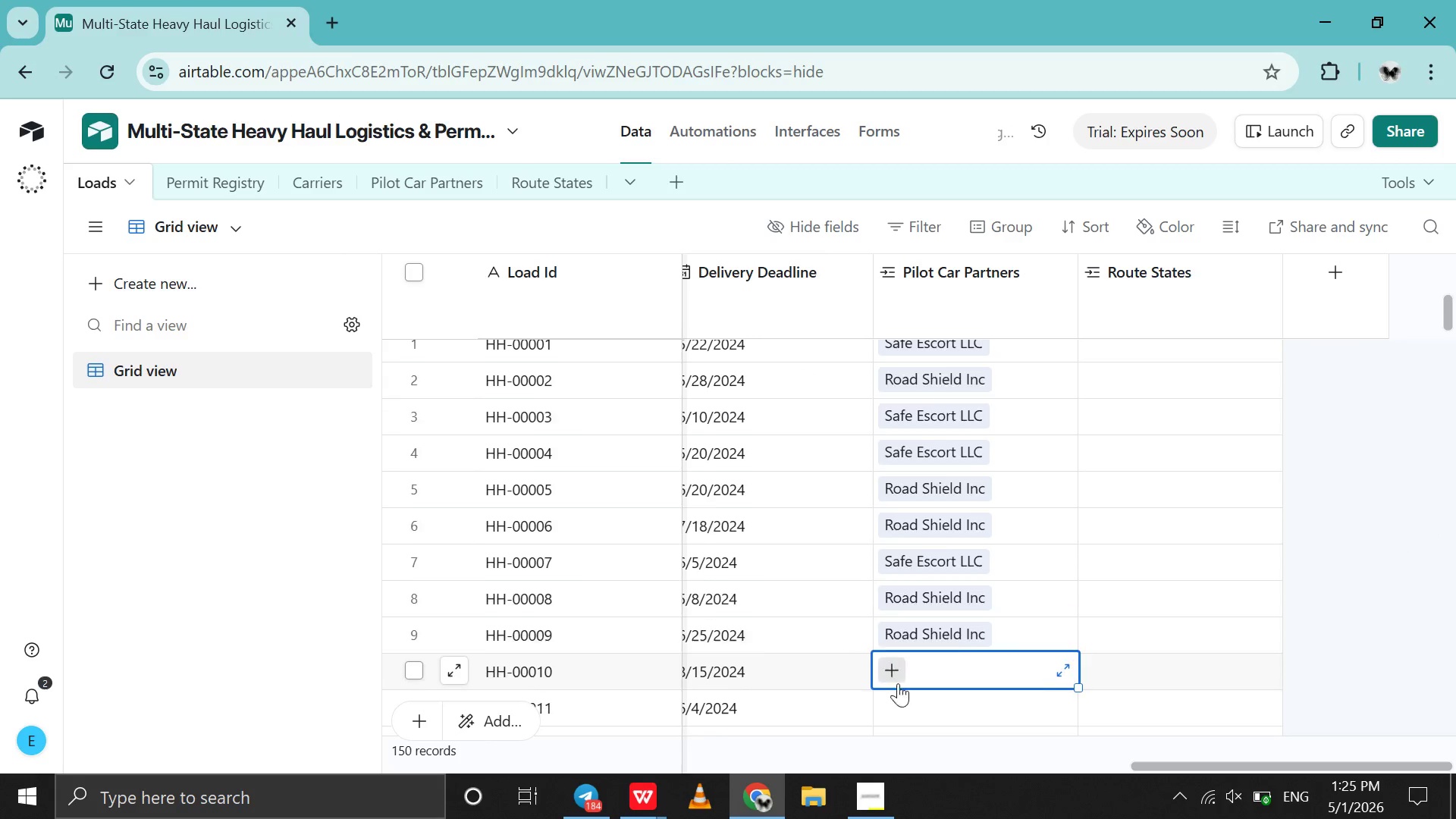 
double_click([898, 683])
 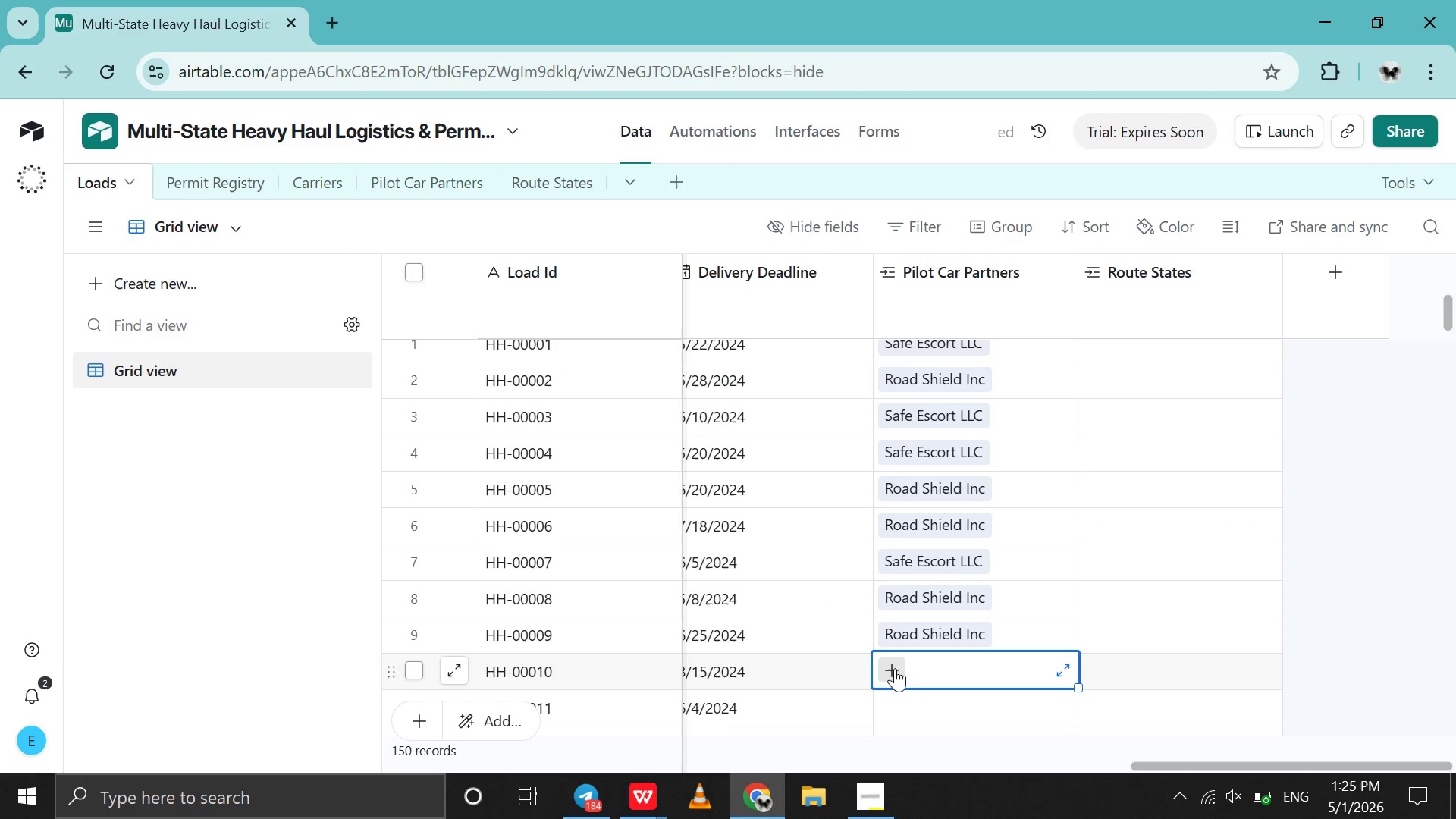 
left_click([895, 668])
 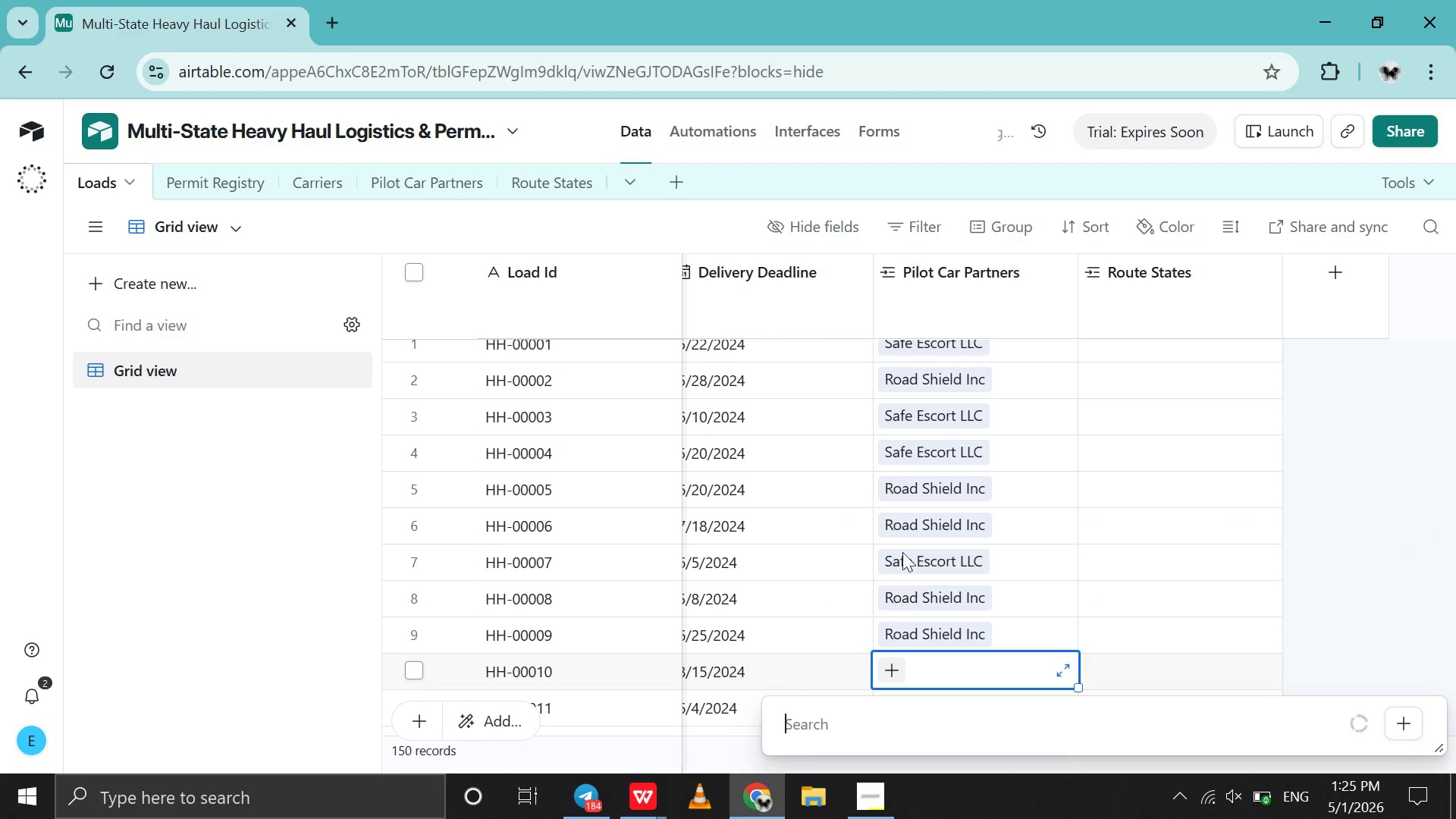 
mouse_move([905, 526])
 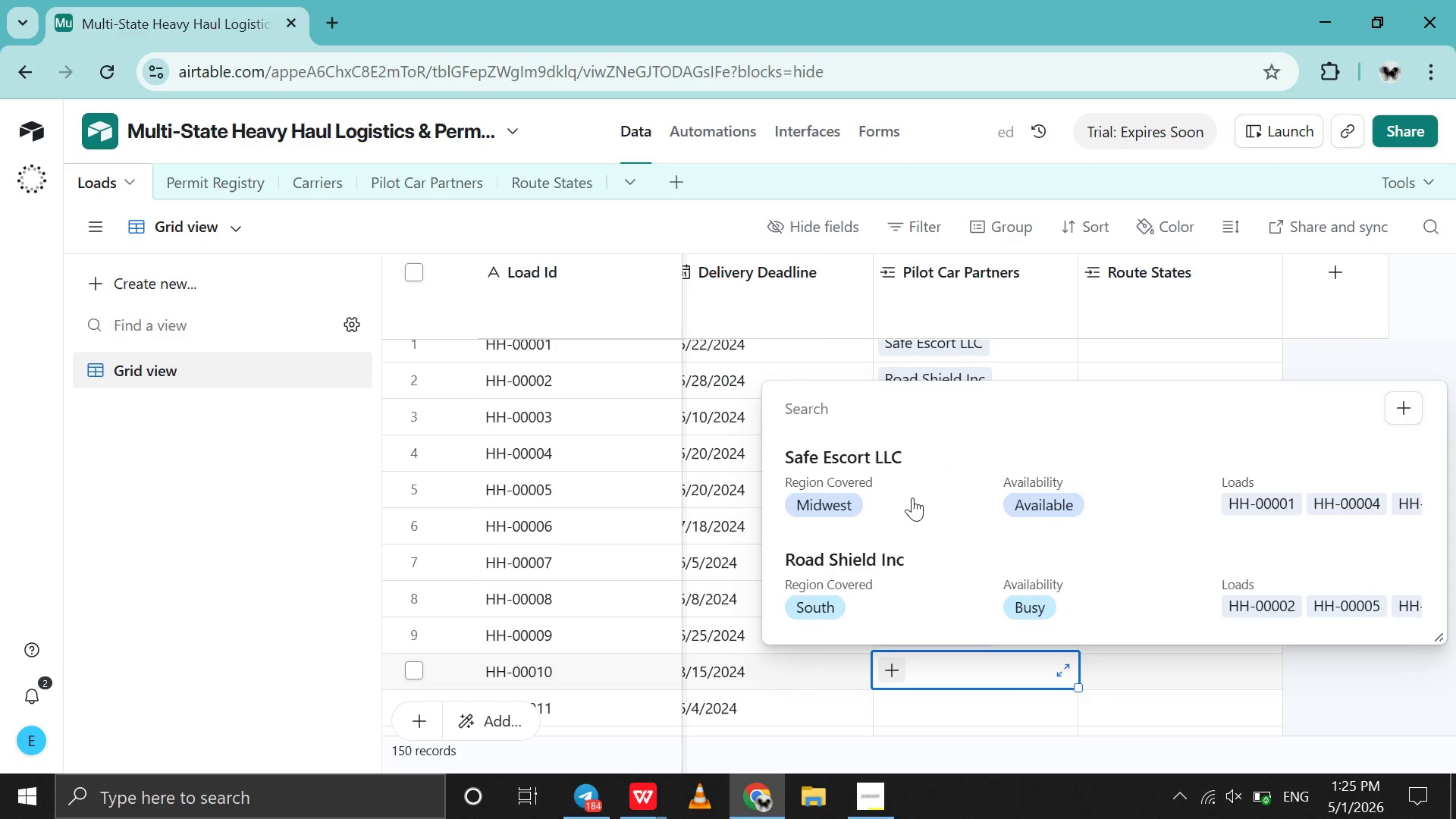 
left_click([912, 497])
 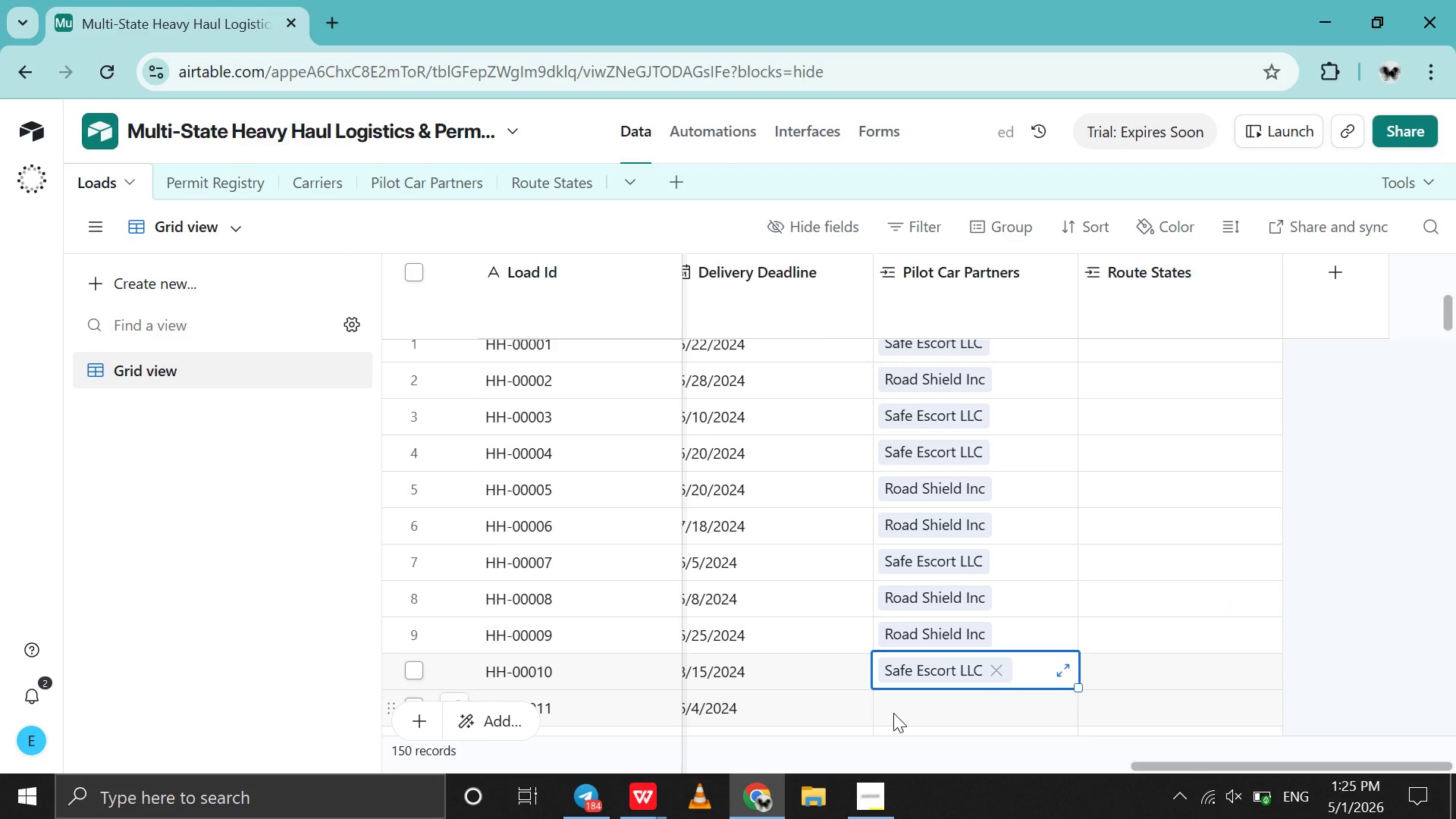 
double_click([893, 713])
 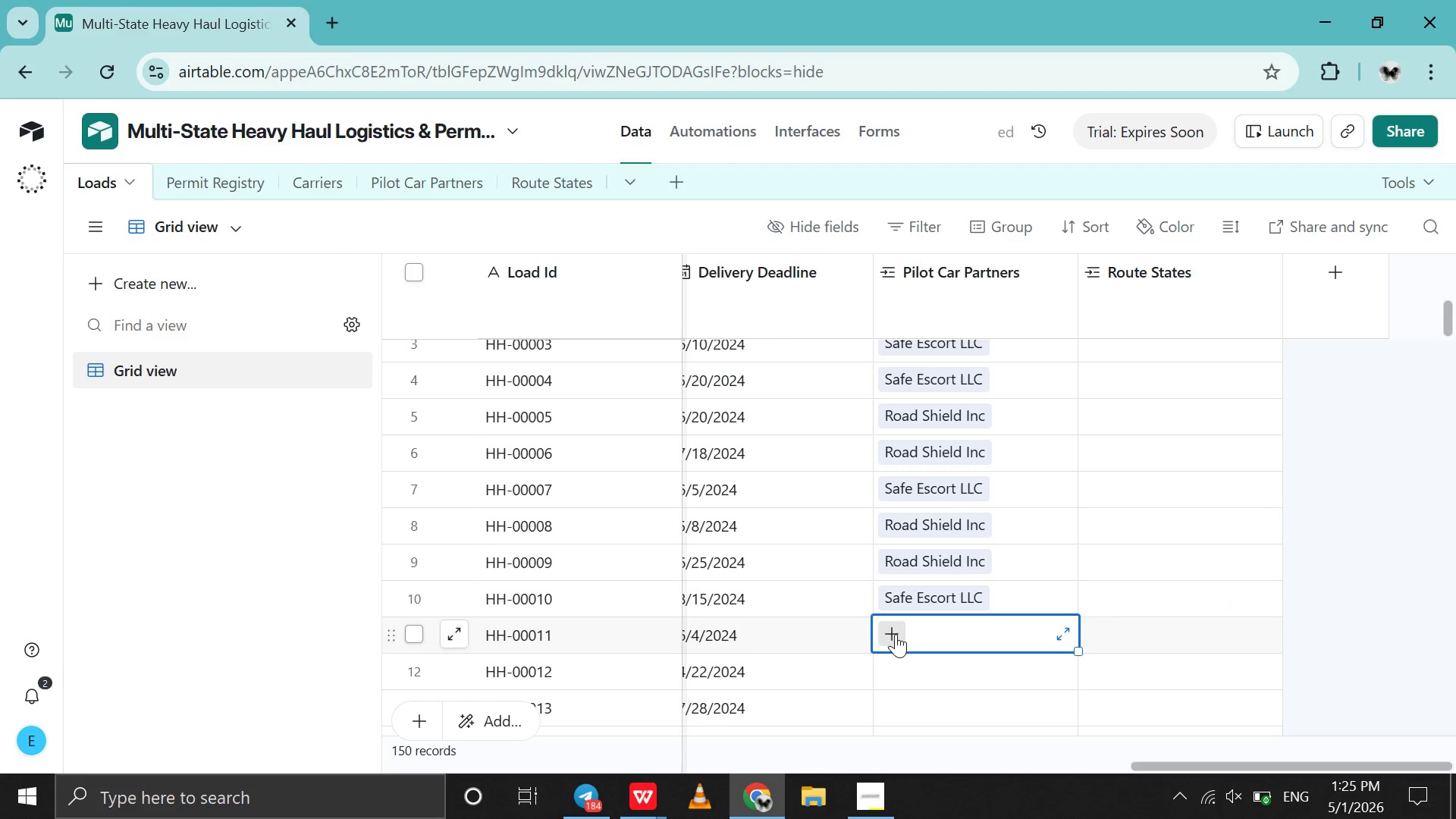 
double_click([896, 634])
 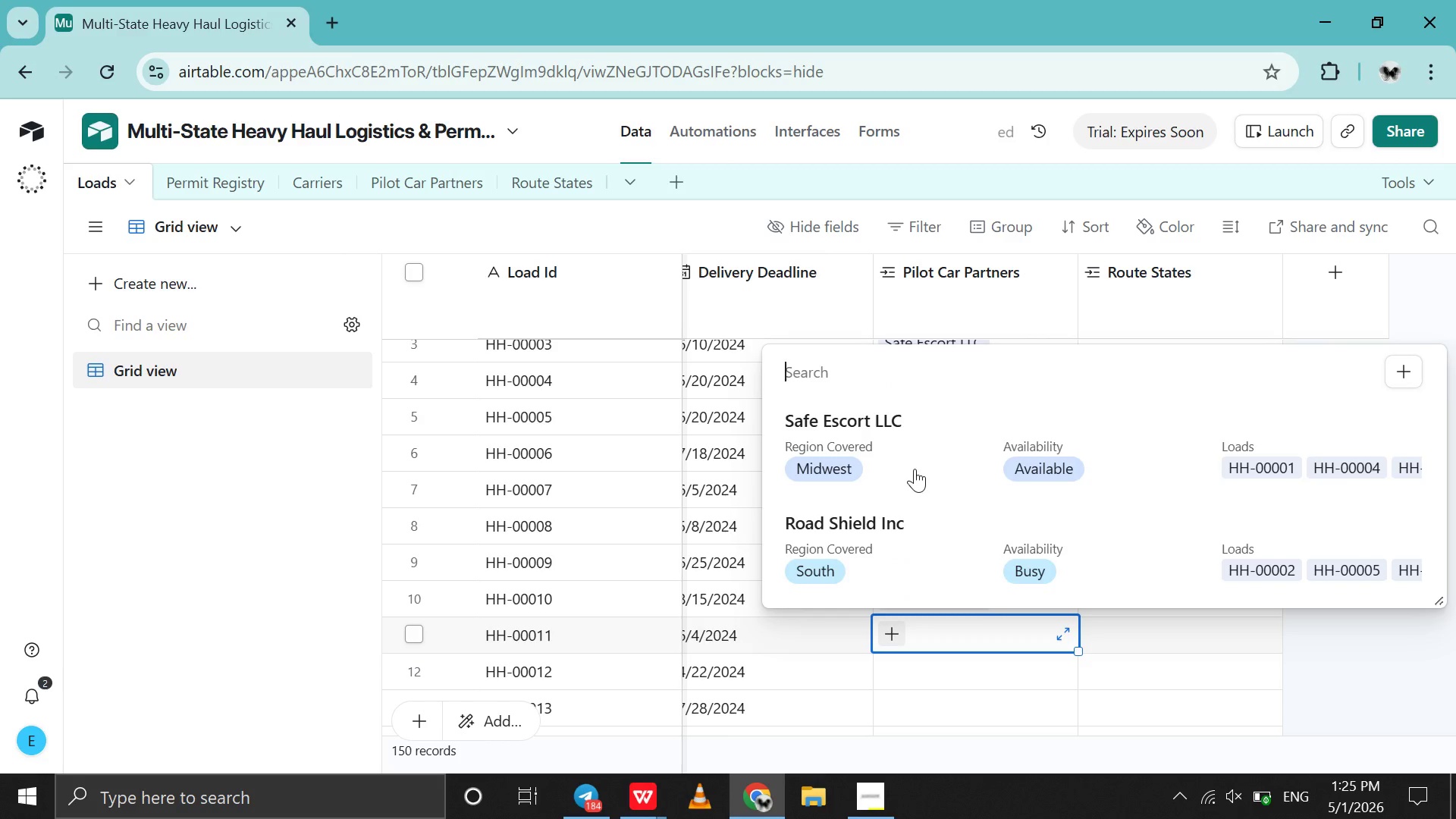 
left_click([924, 428])
 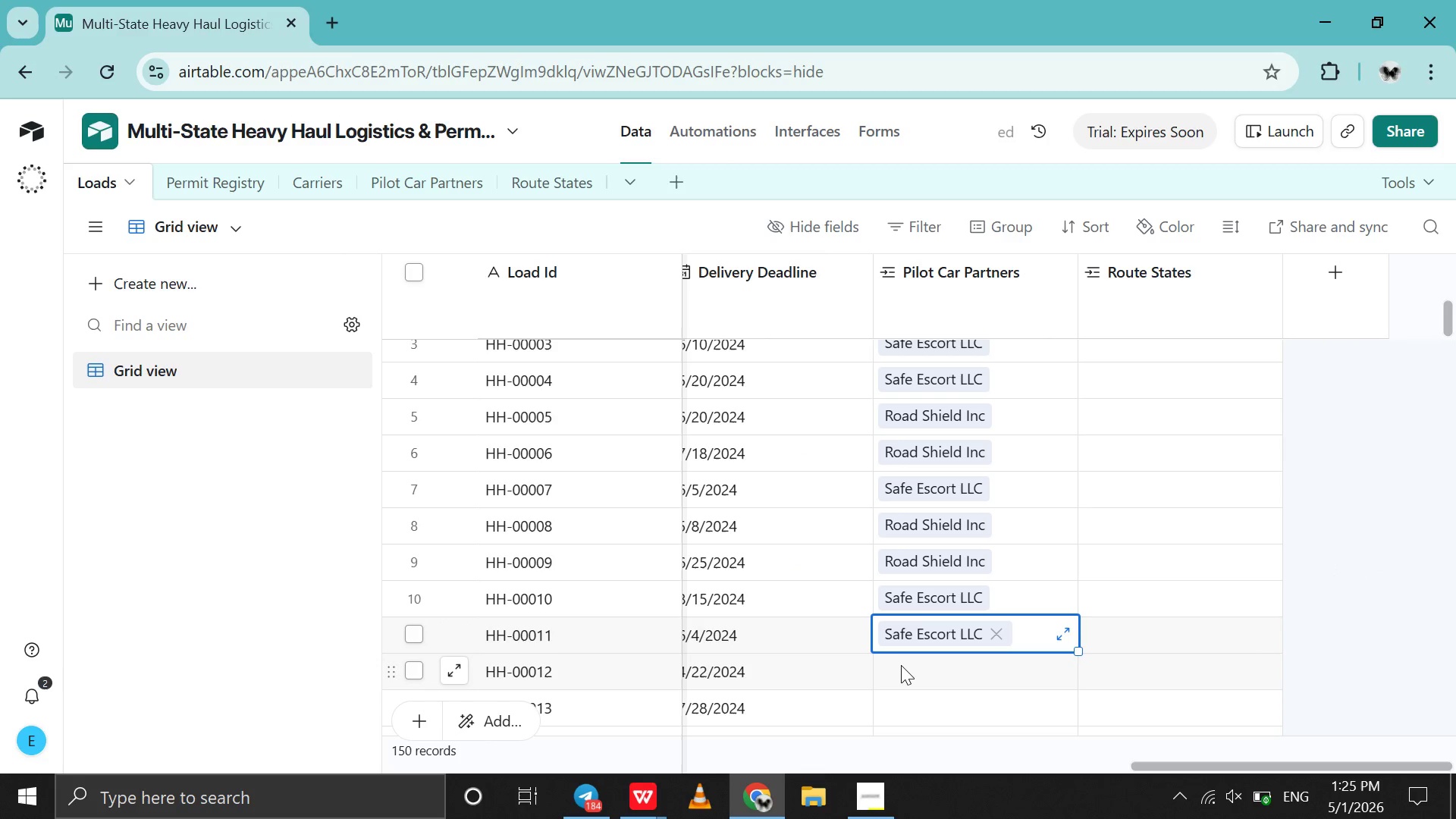 
left_click([901, 665])
 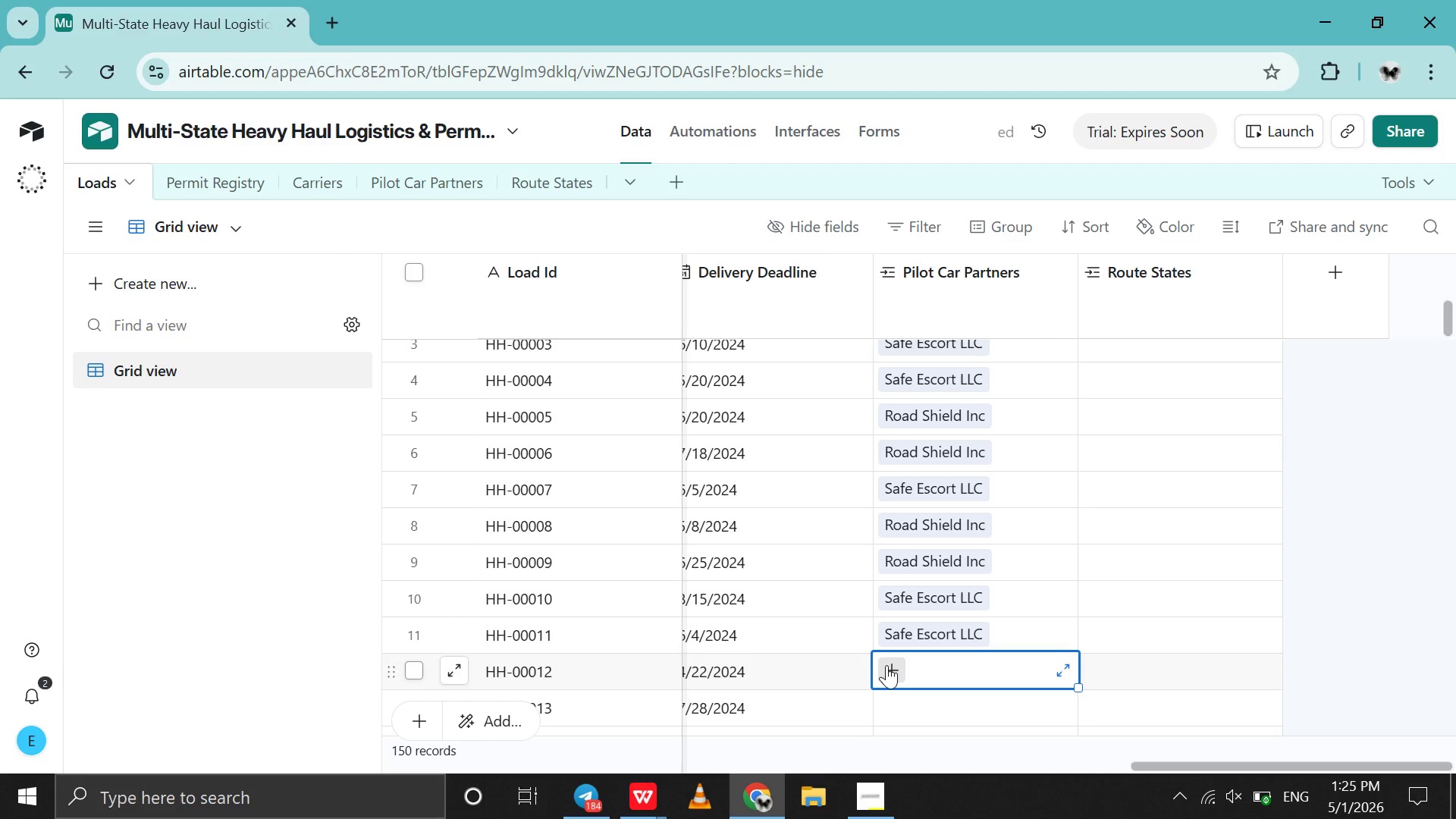 
left_click([886, 665])
 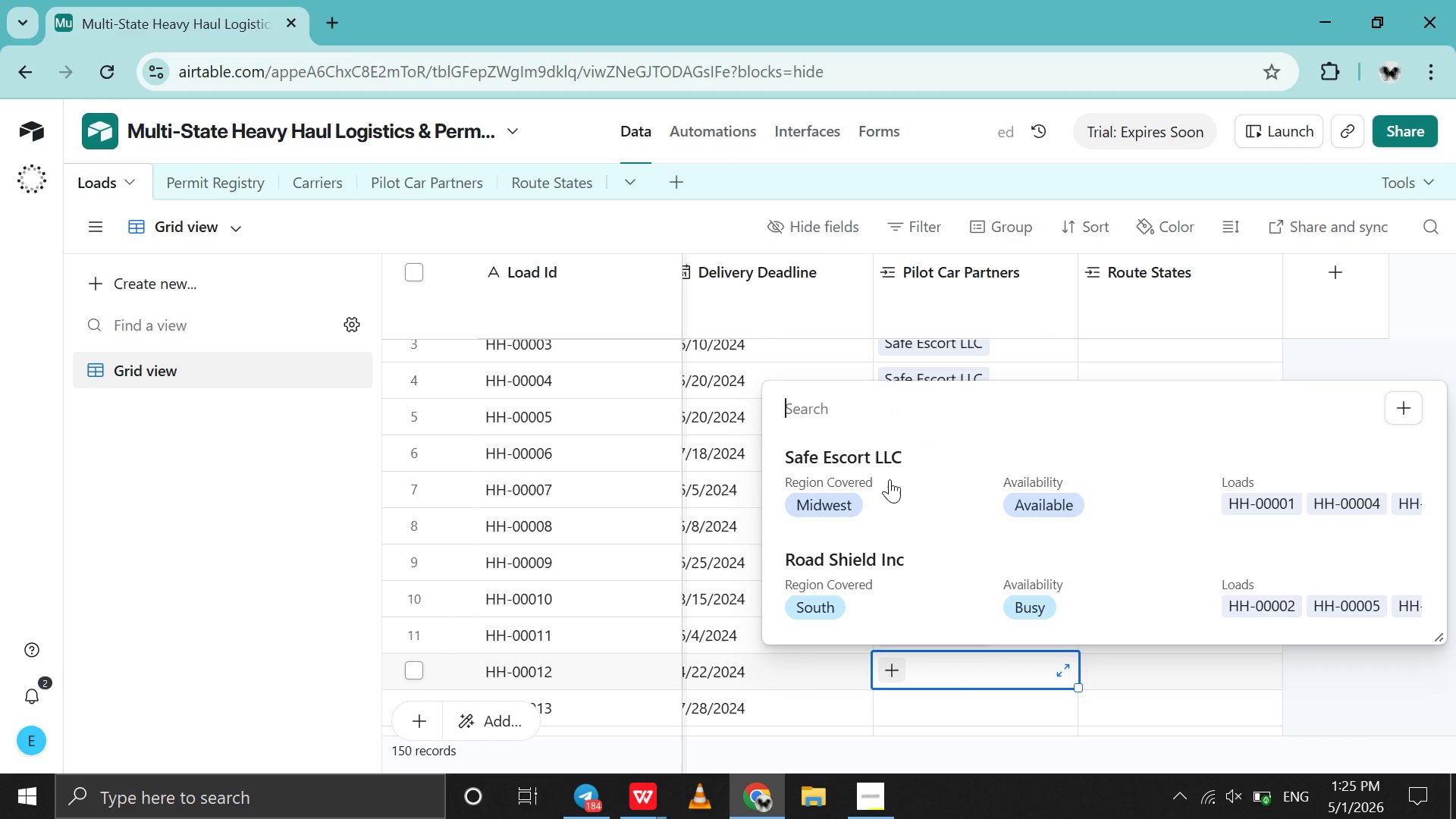 
left_click([890, 469])
 